 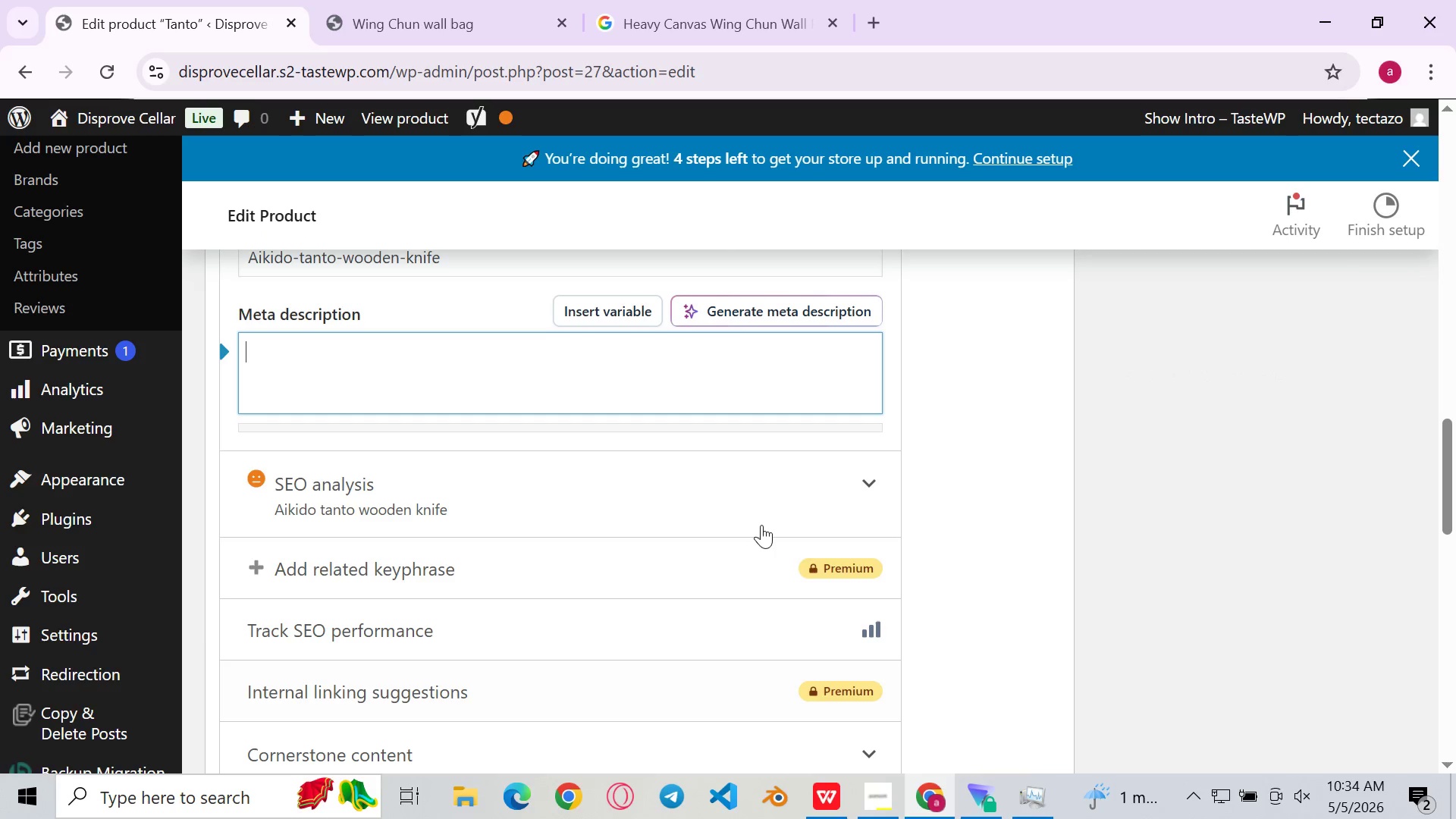 
type(White oak Aikido tanto practice knife - correctly proportioned, rounded tip, suitable for tanken )
key(Backspace)
type(-dori)
 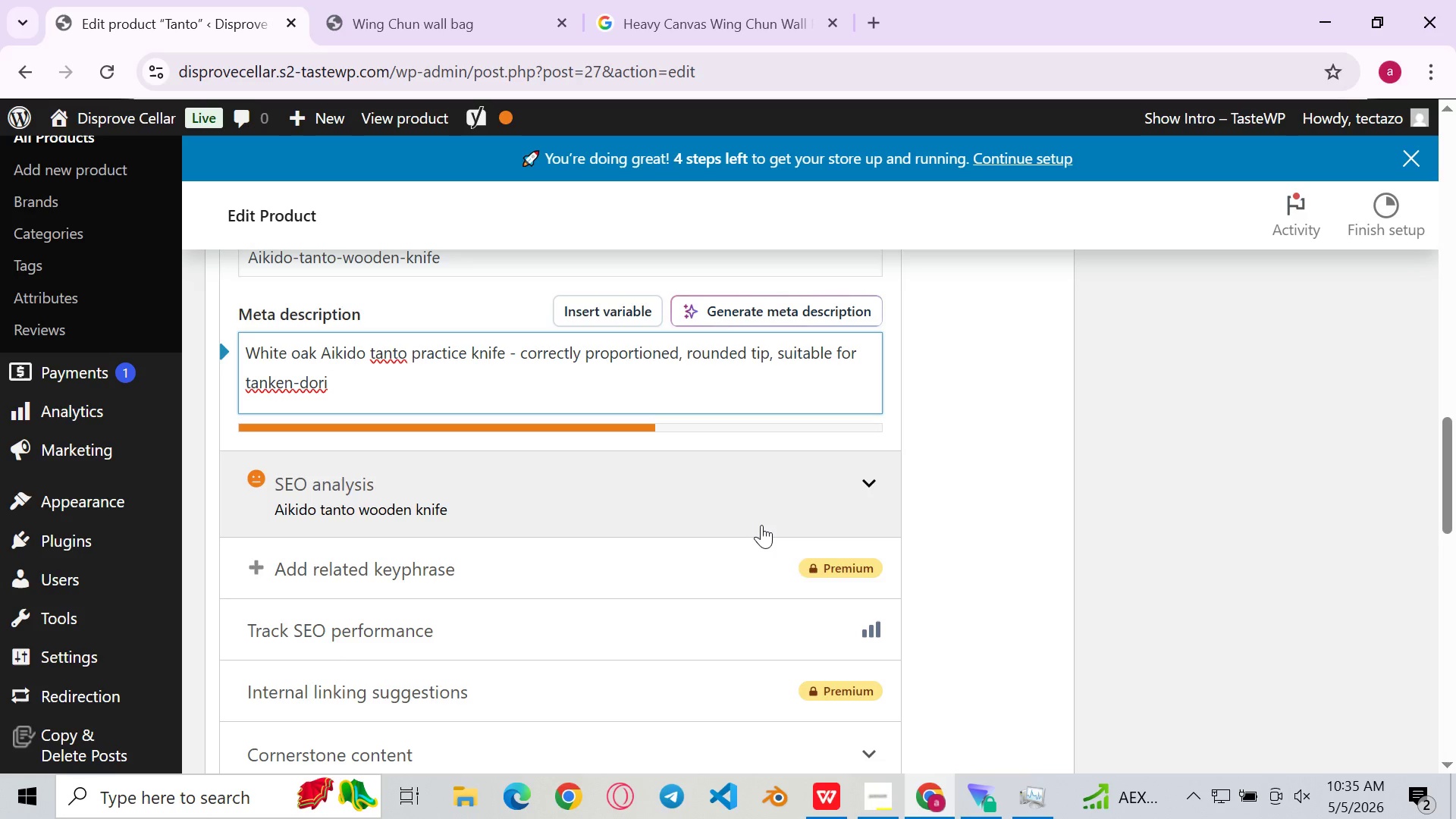 
type(, tanto-randori and all Aikido styles.)
 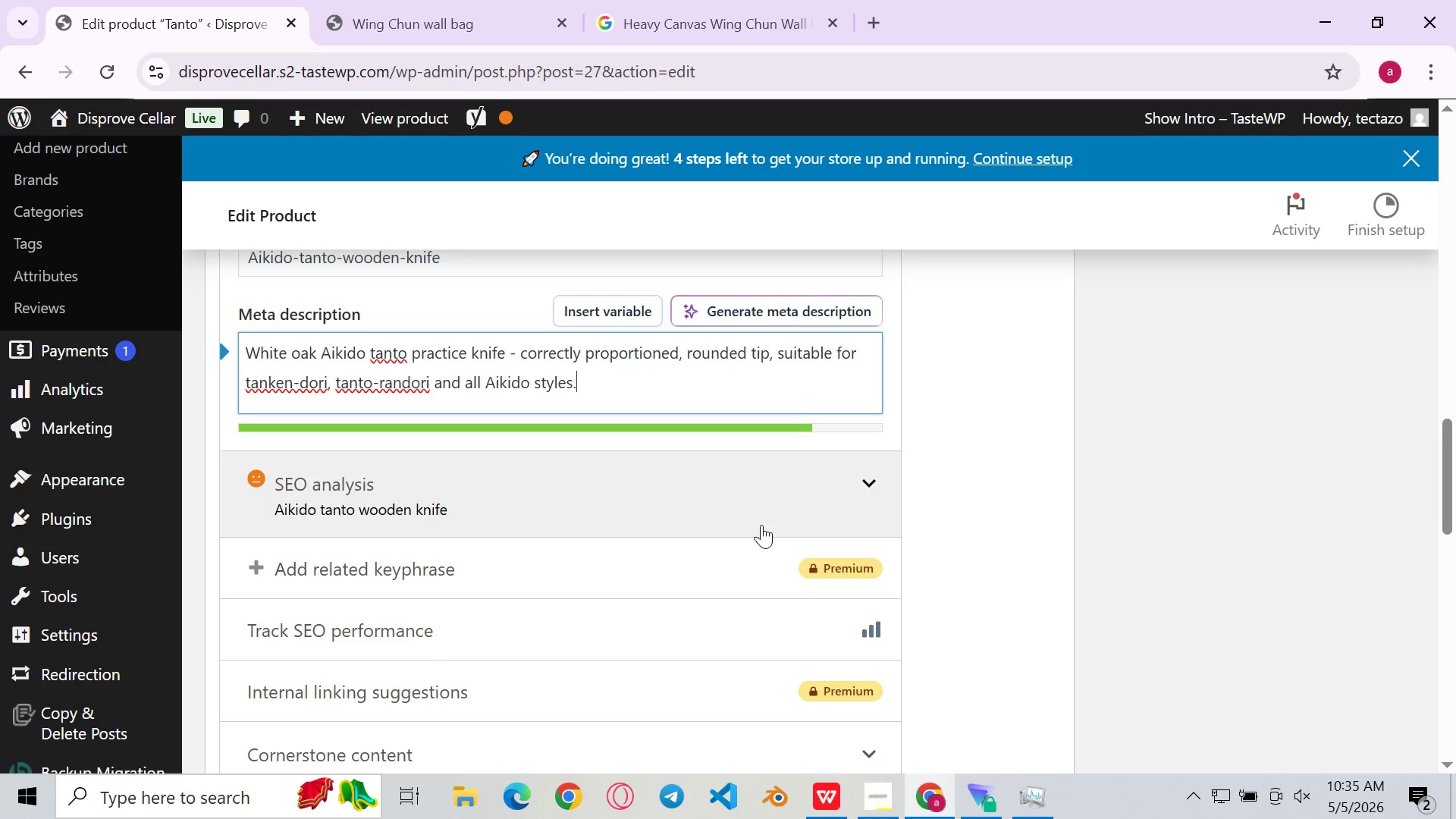 
wait(19.28)
 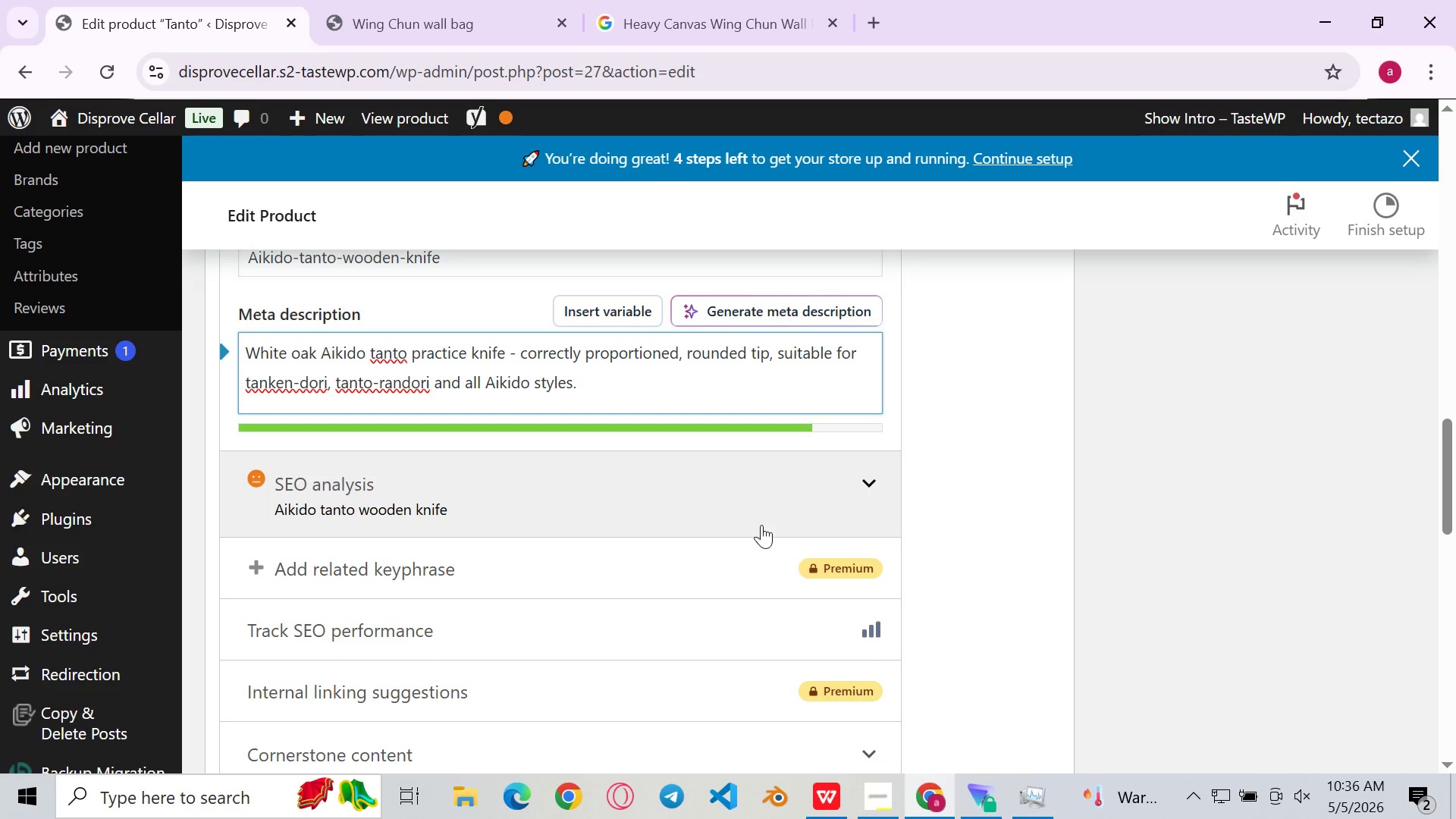 
left_click_drag(start_coordinate=[326, 387], to_coordinate=[504, 387])
 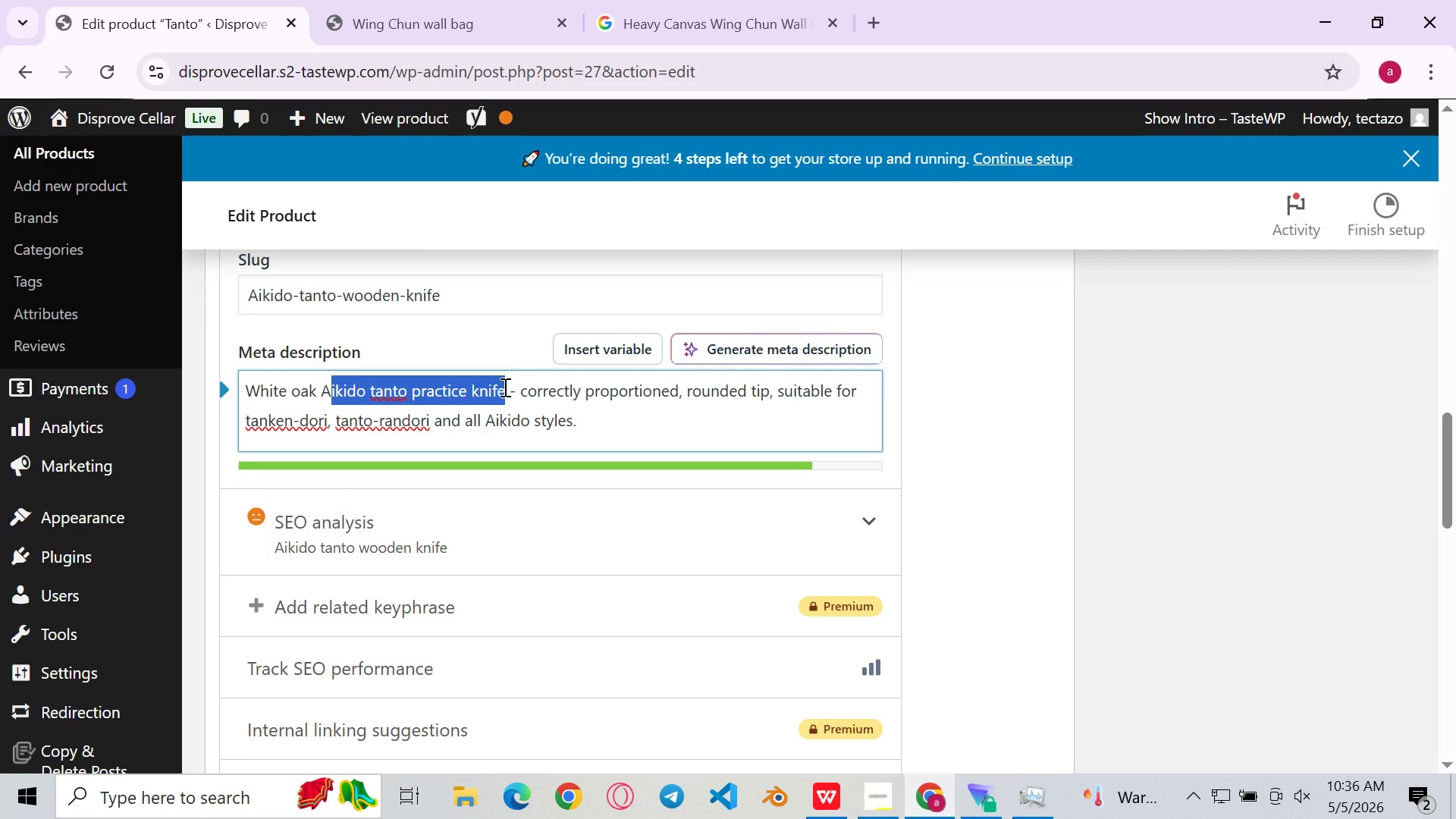 
key(Backspace)
 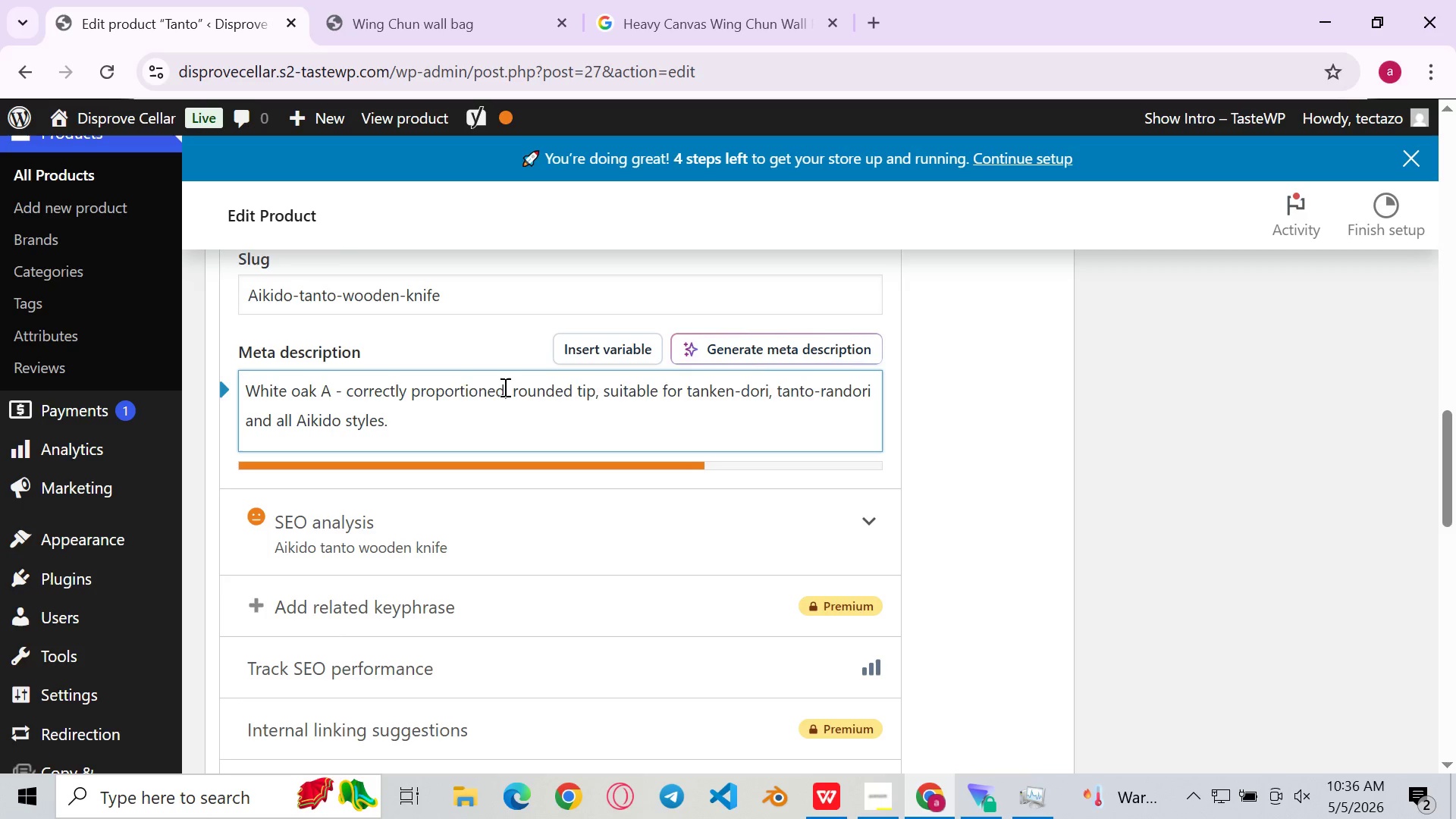 
key(Backspace)
 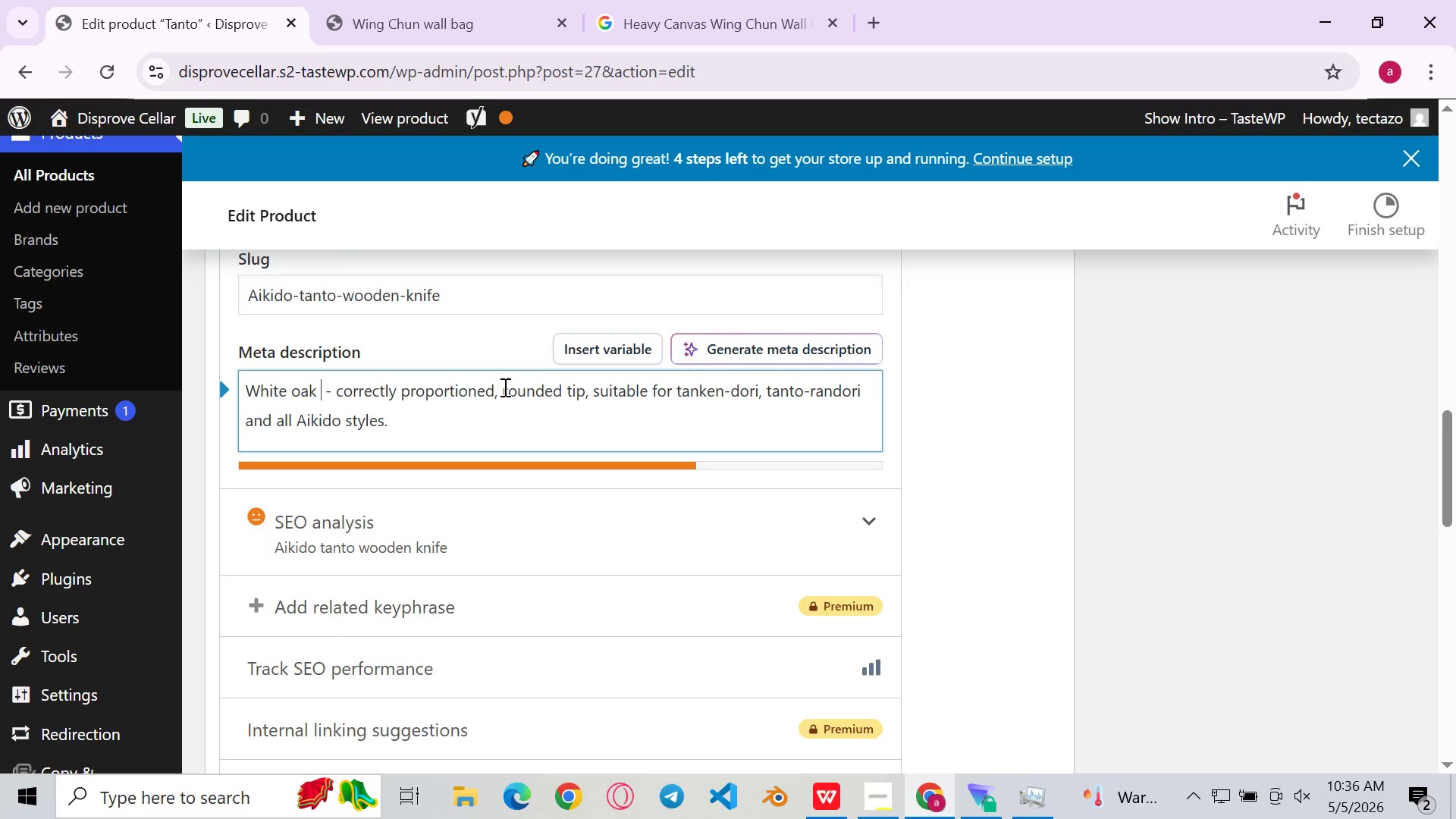 
key(Control+V)
 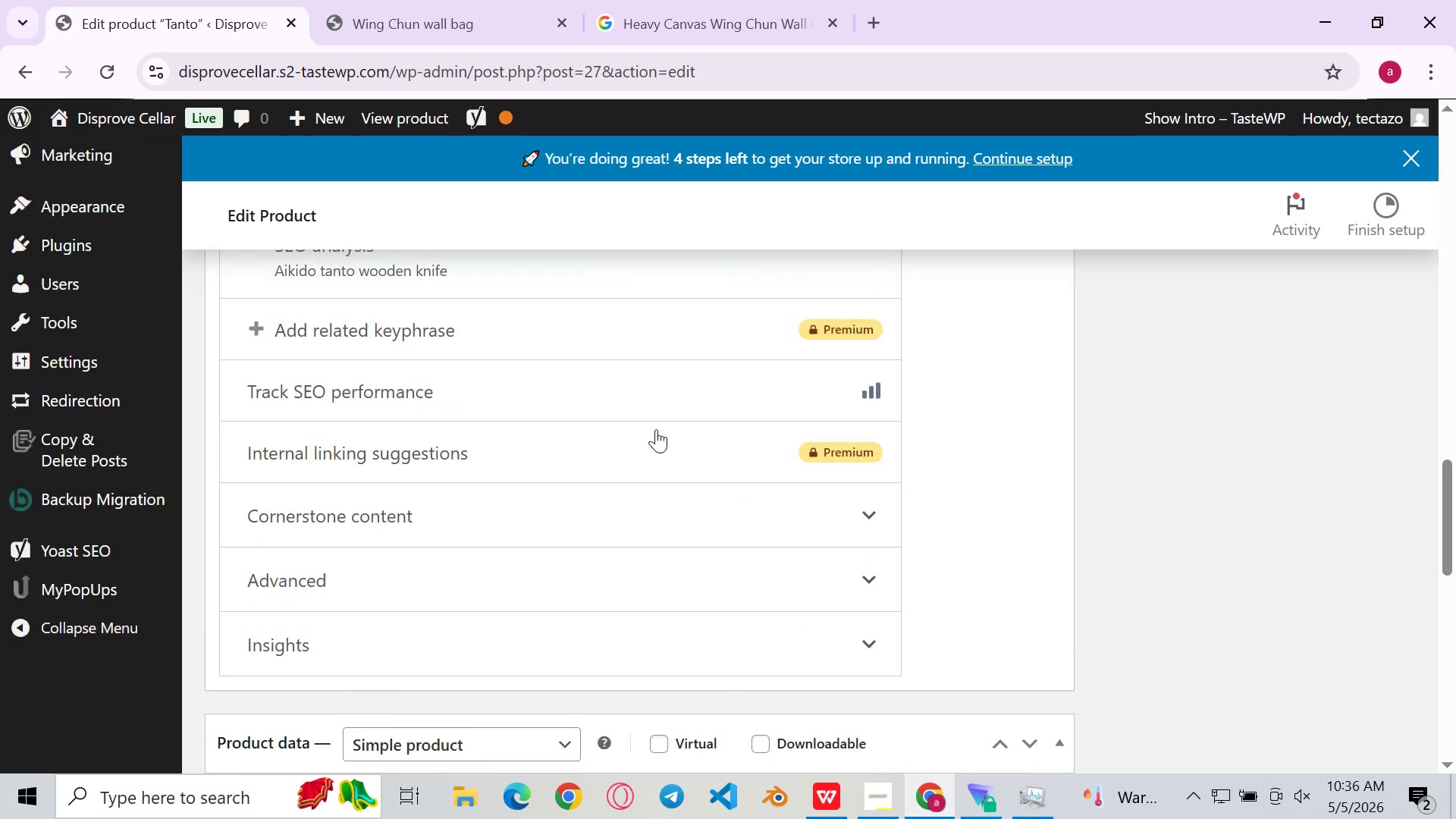 
left_click([676, 408])
 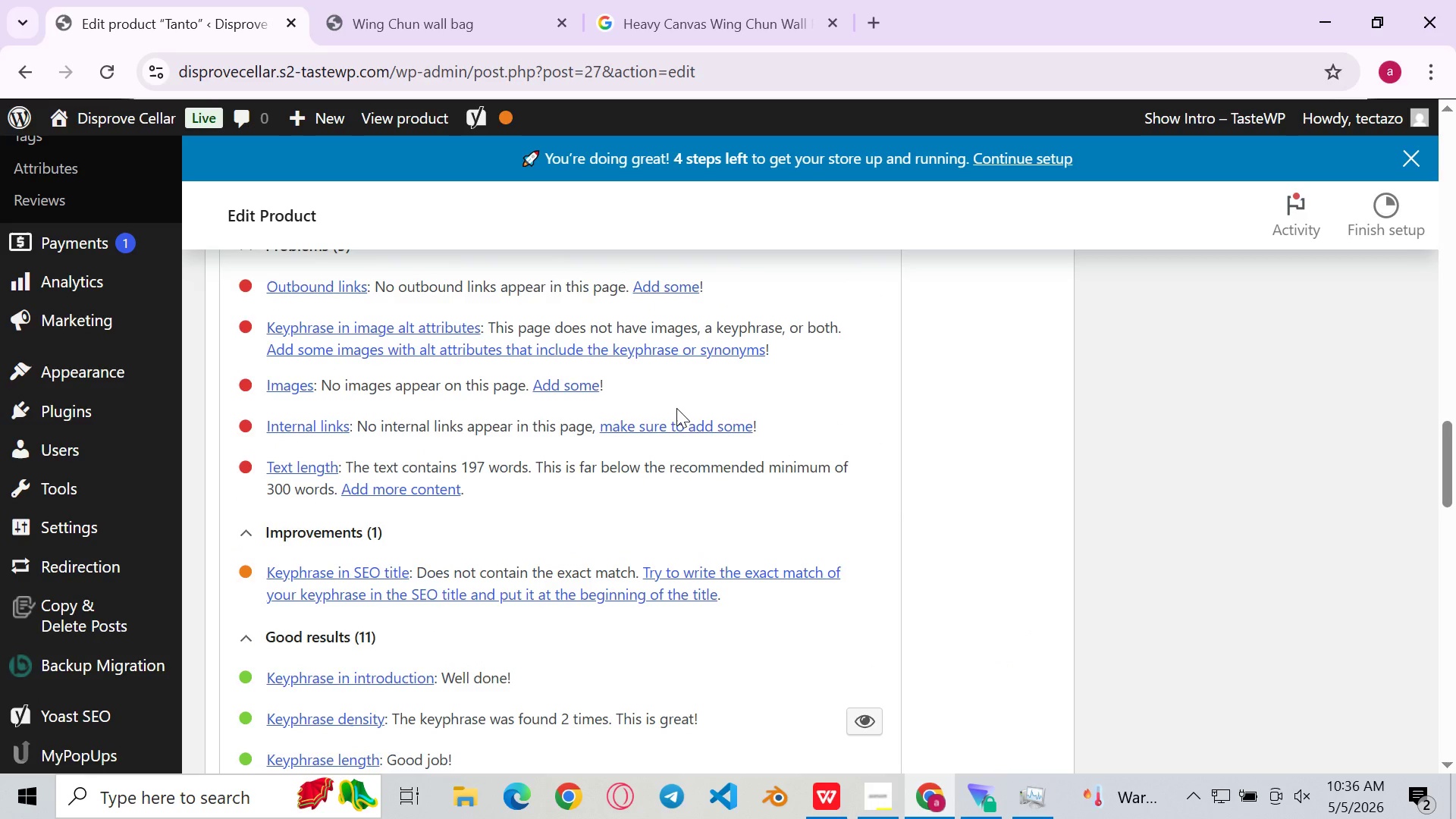 
wait(8.62)
 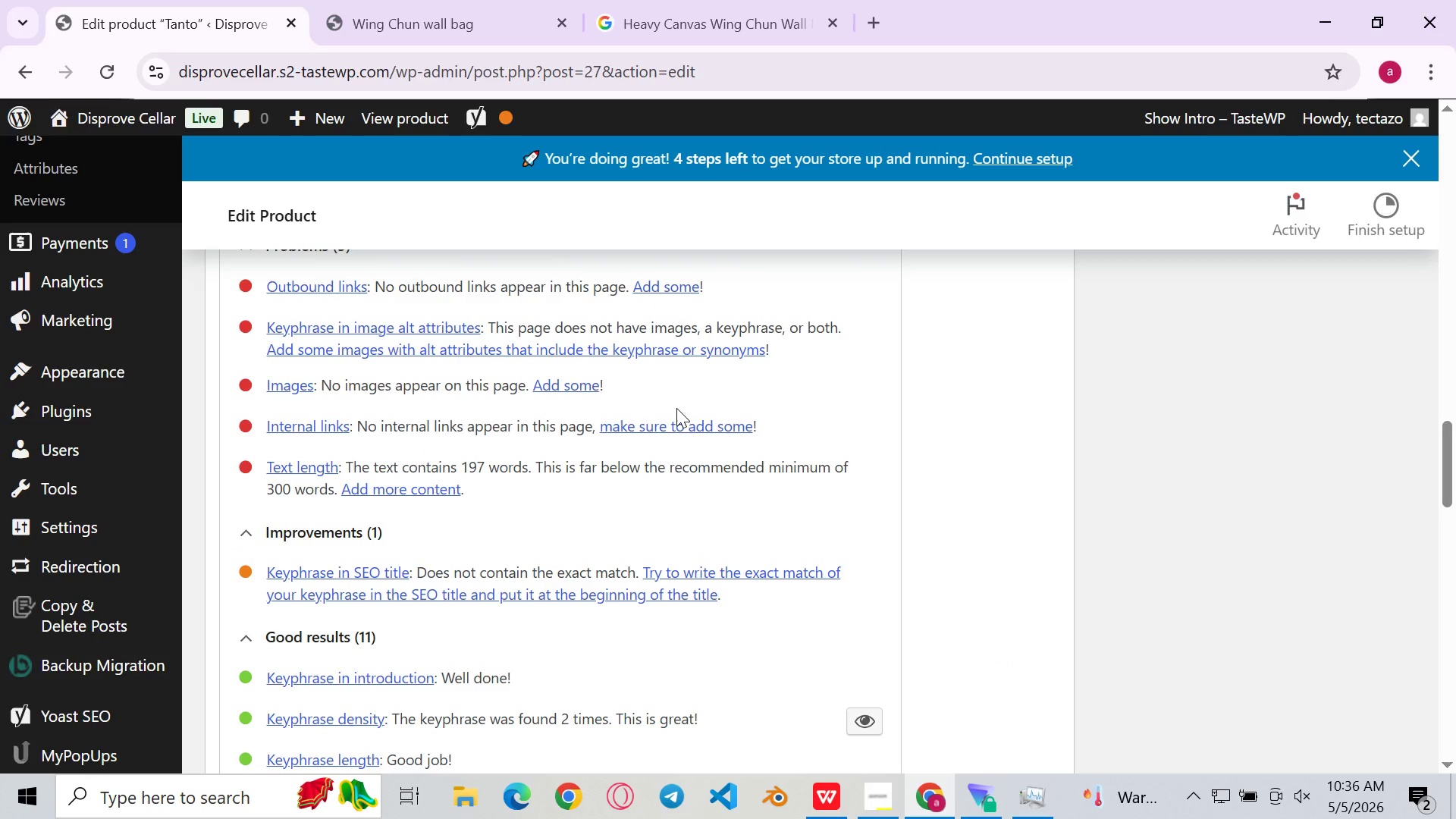 
left_click([810, 521])
 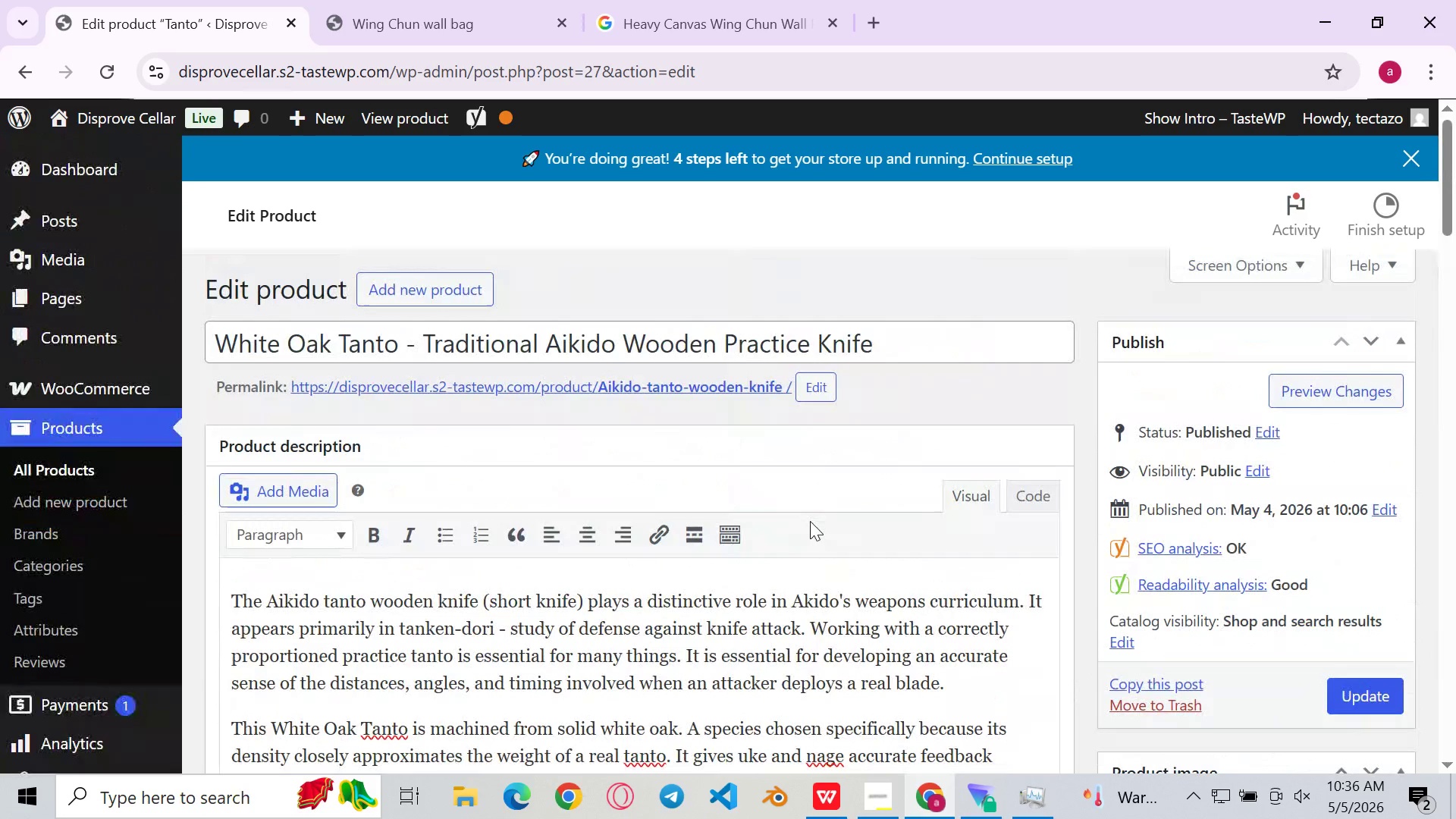 
left_click([868, 325])
 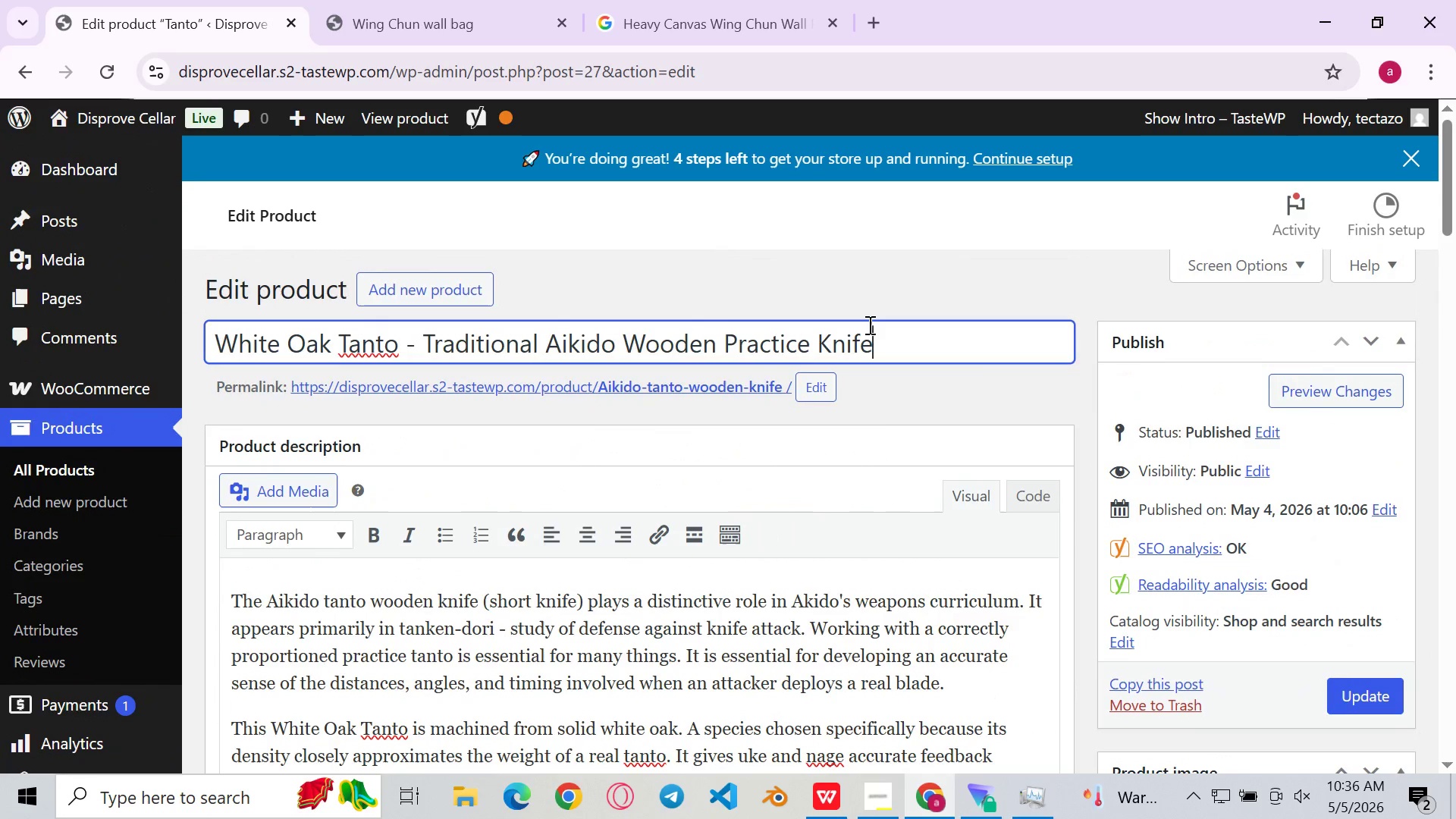 
key(Control+A)
 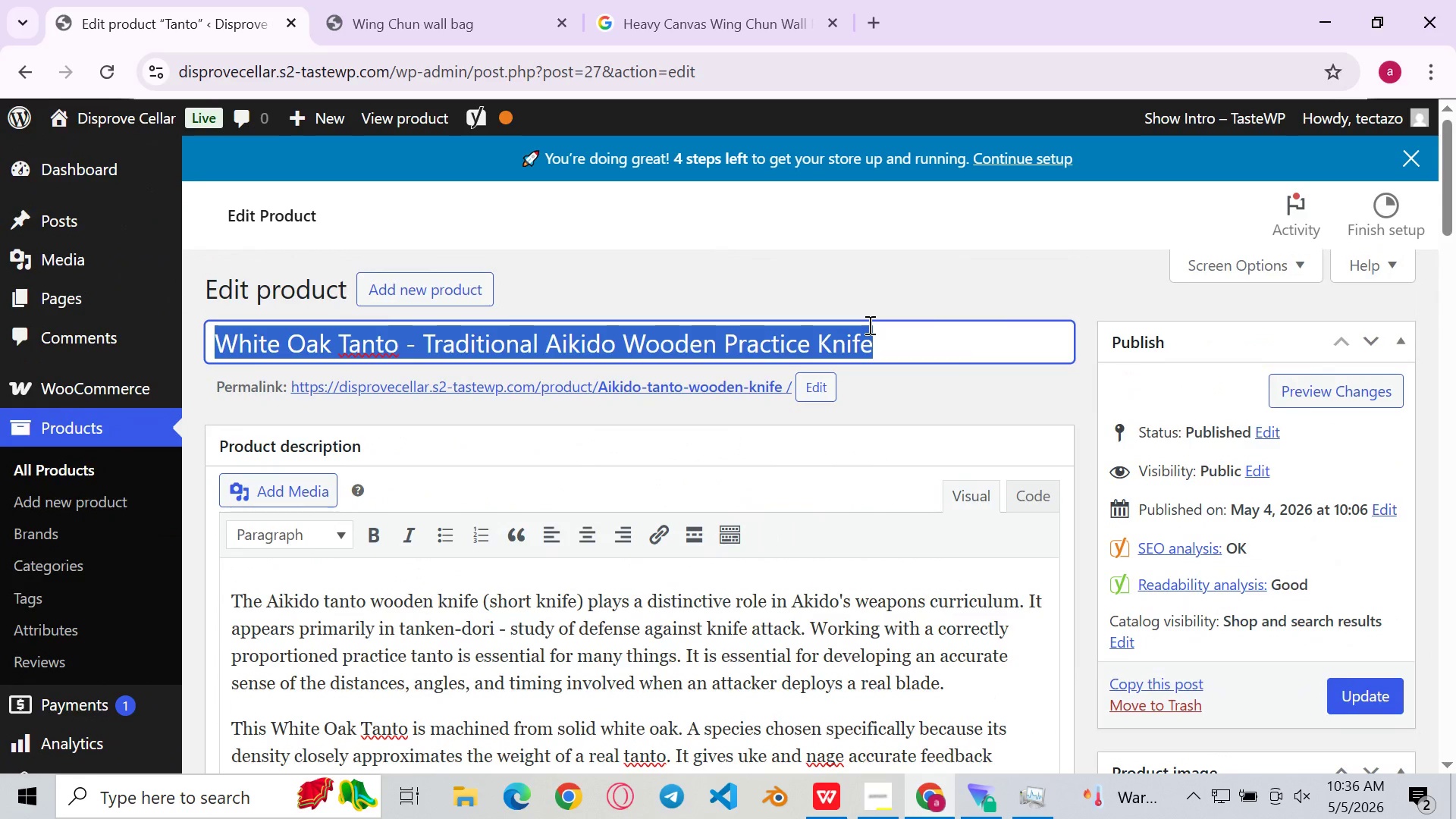 
key(Control+C)
 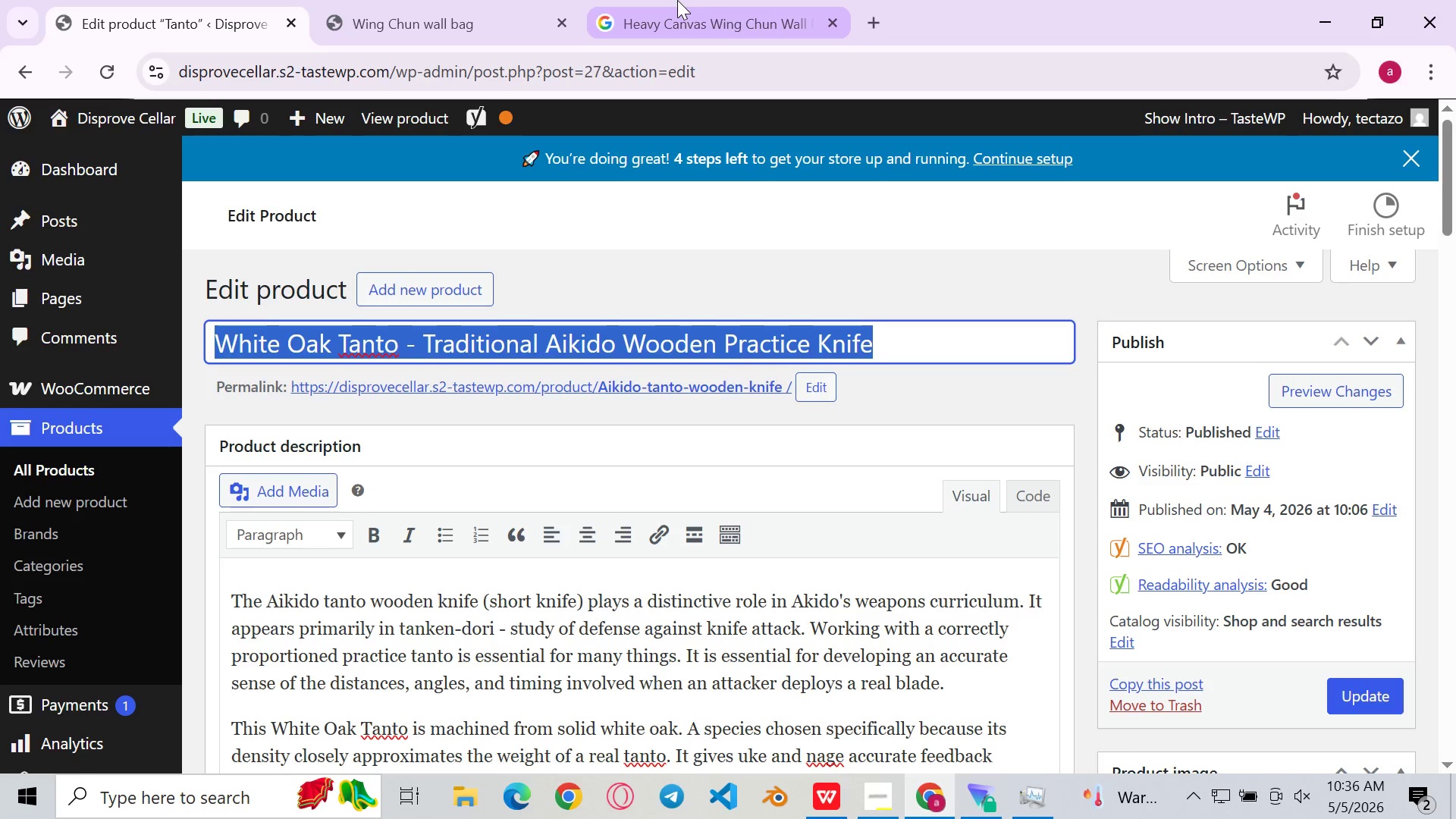 
left_click([677, 0])
 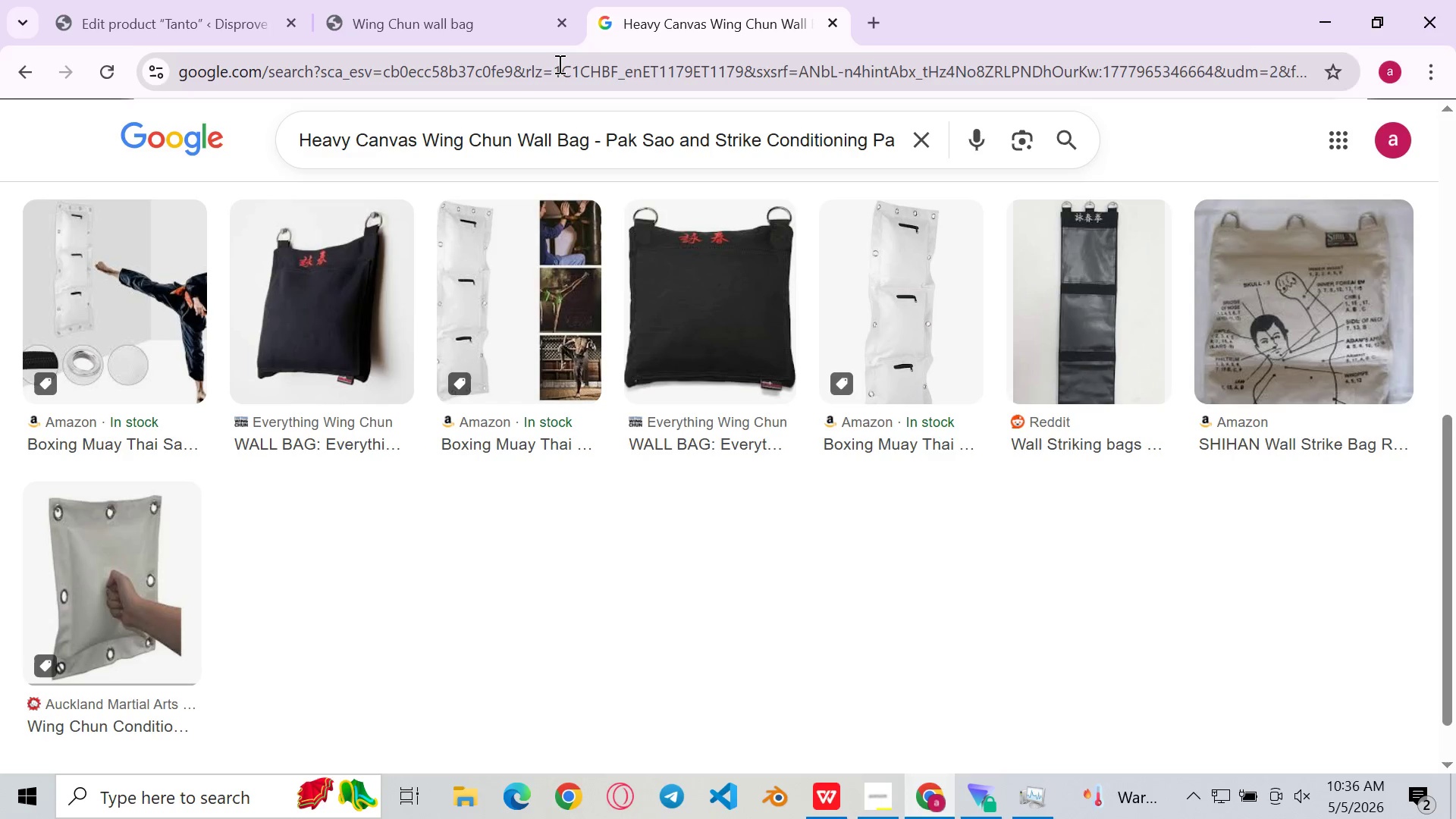 
left_click([558, 64])
 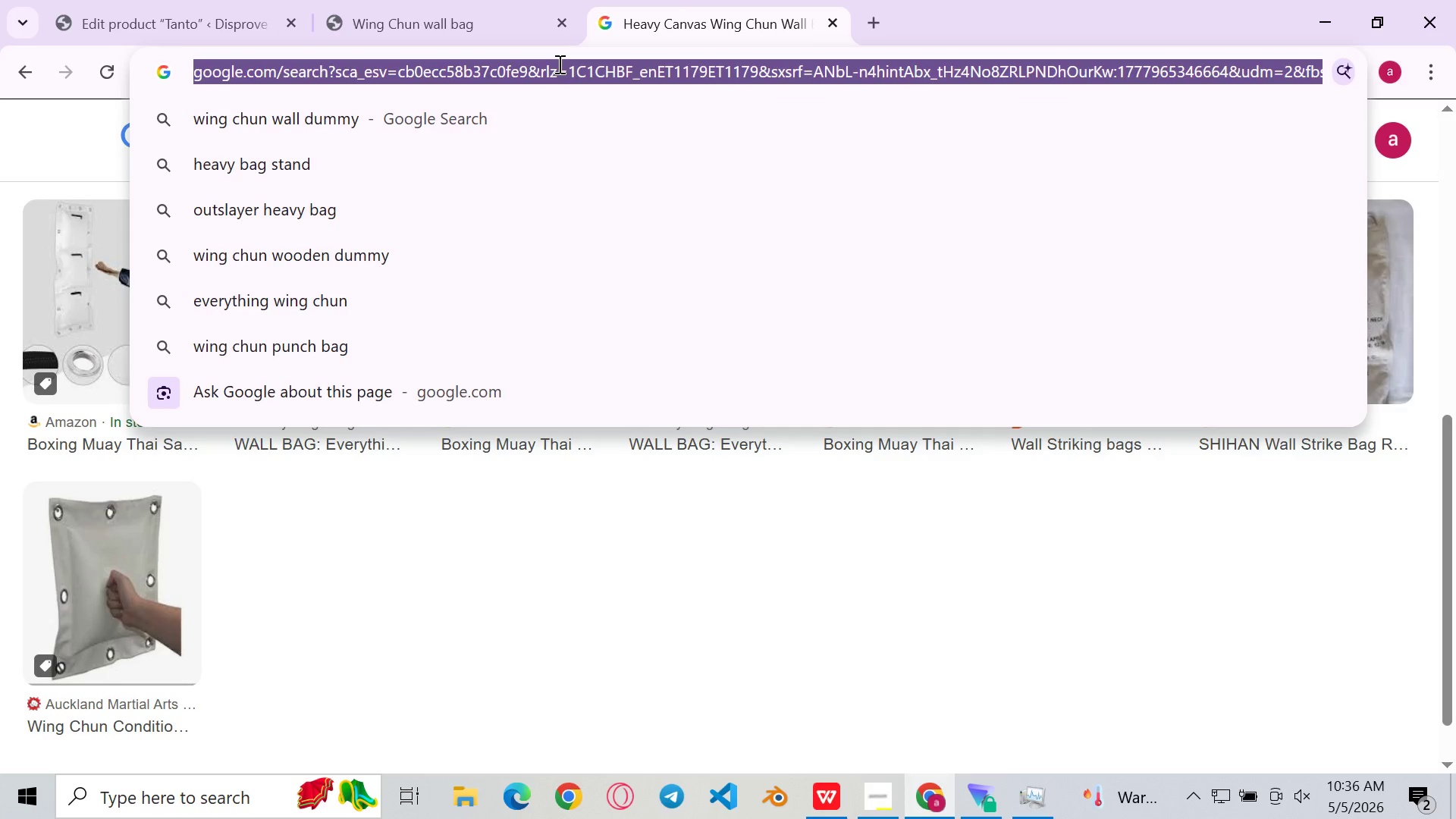 
key(Control+V)
 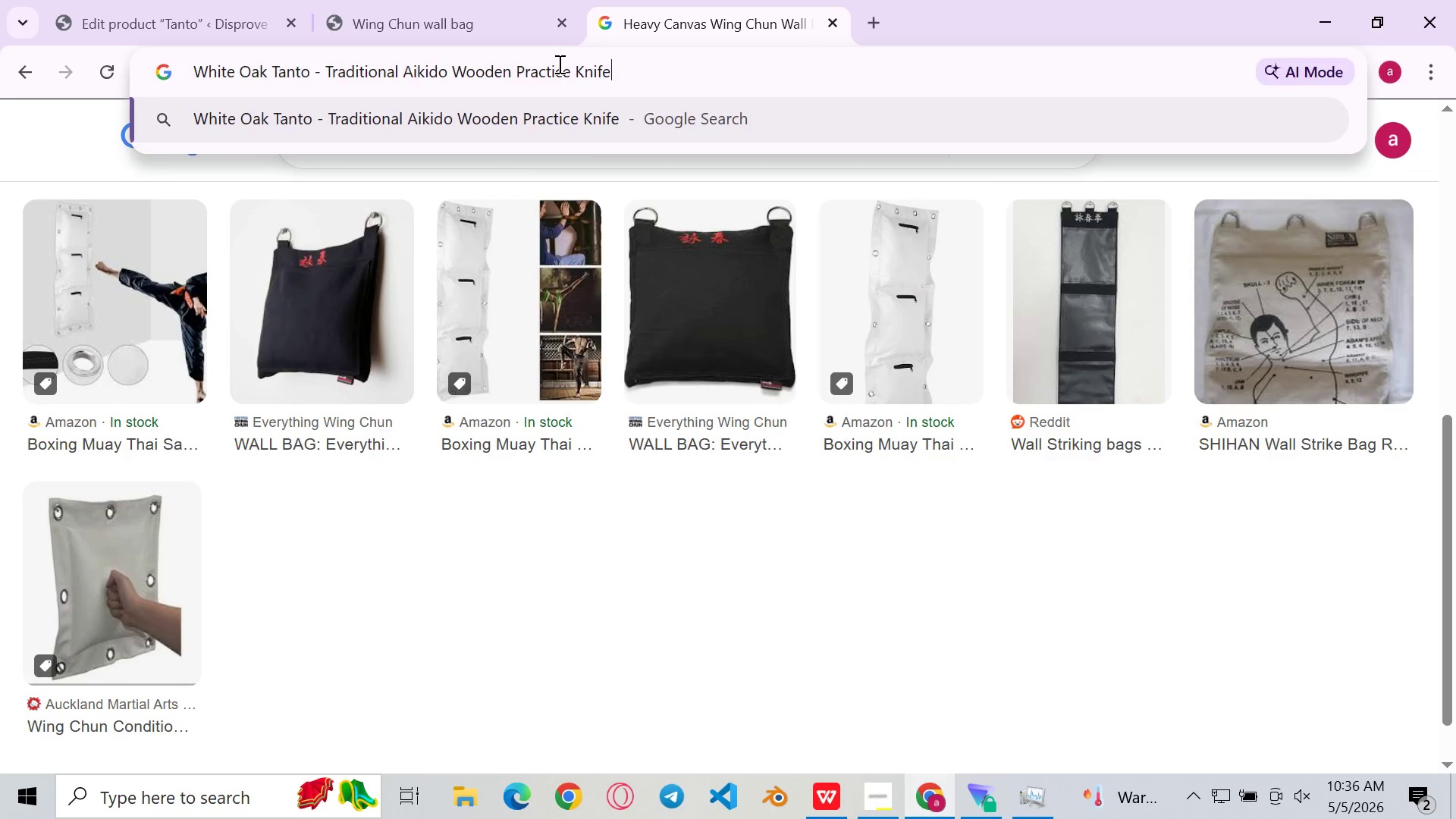 
key(Enter)
 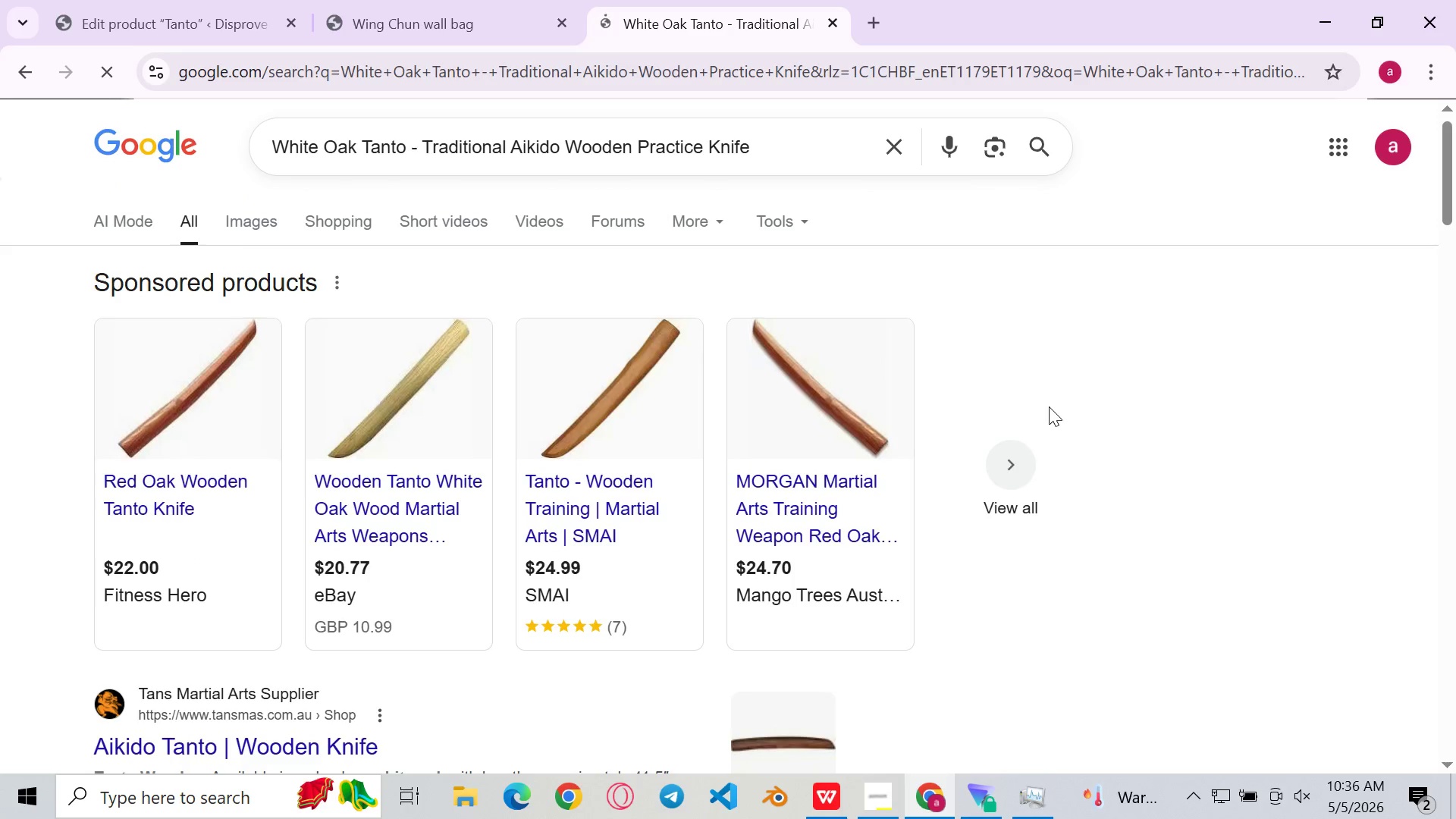 
wait(18.34)
 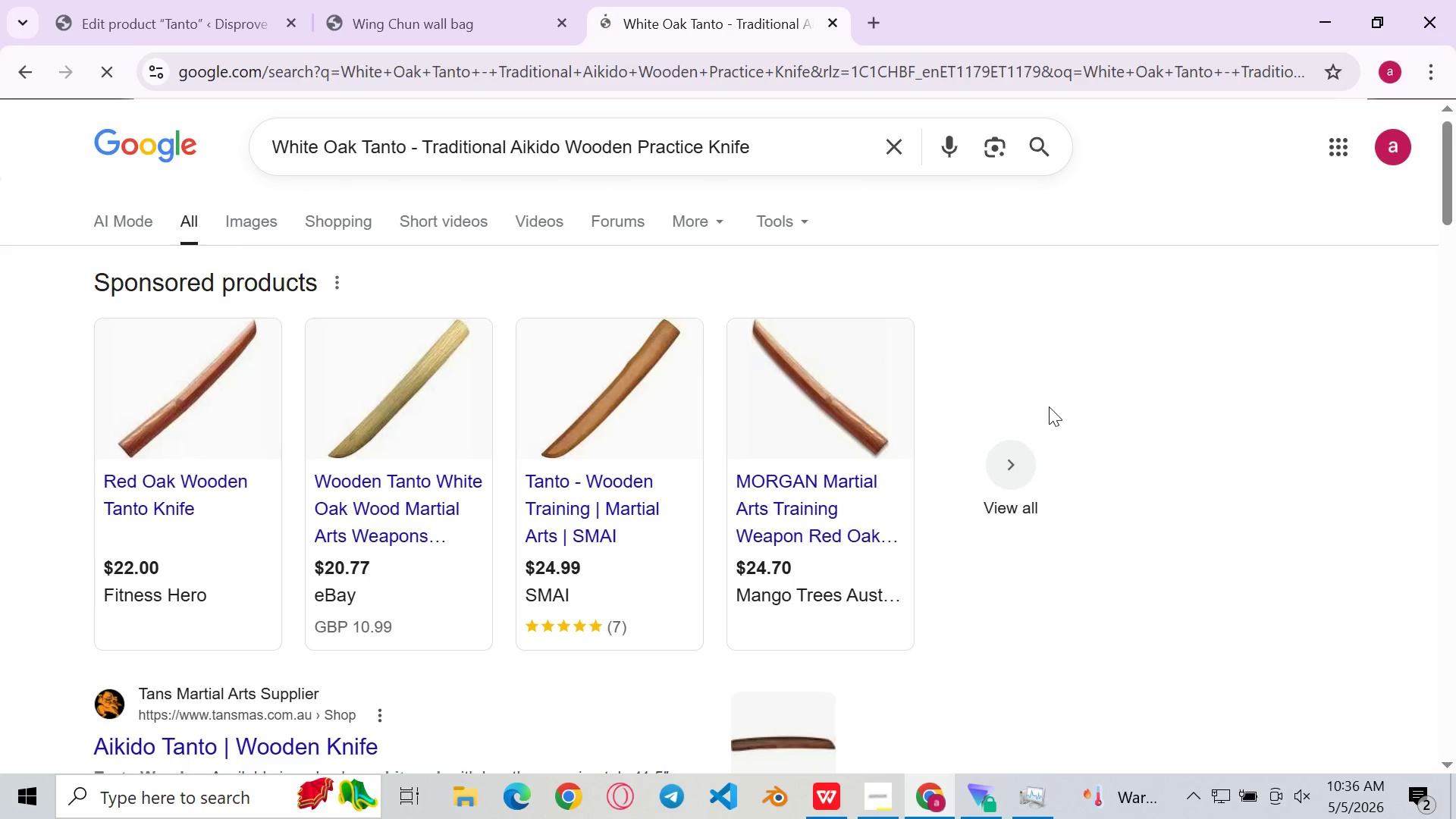 
left_click([334, 455])
 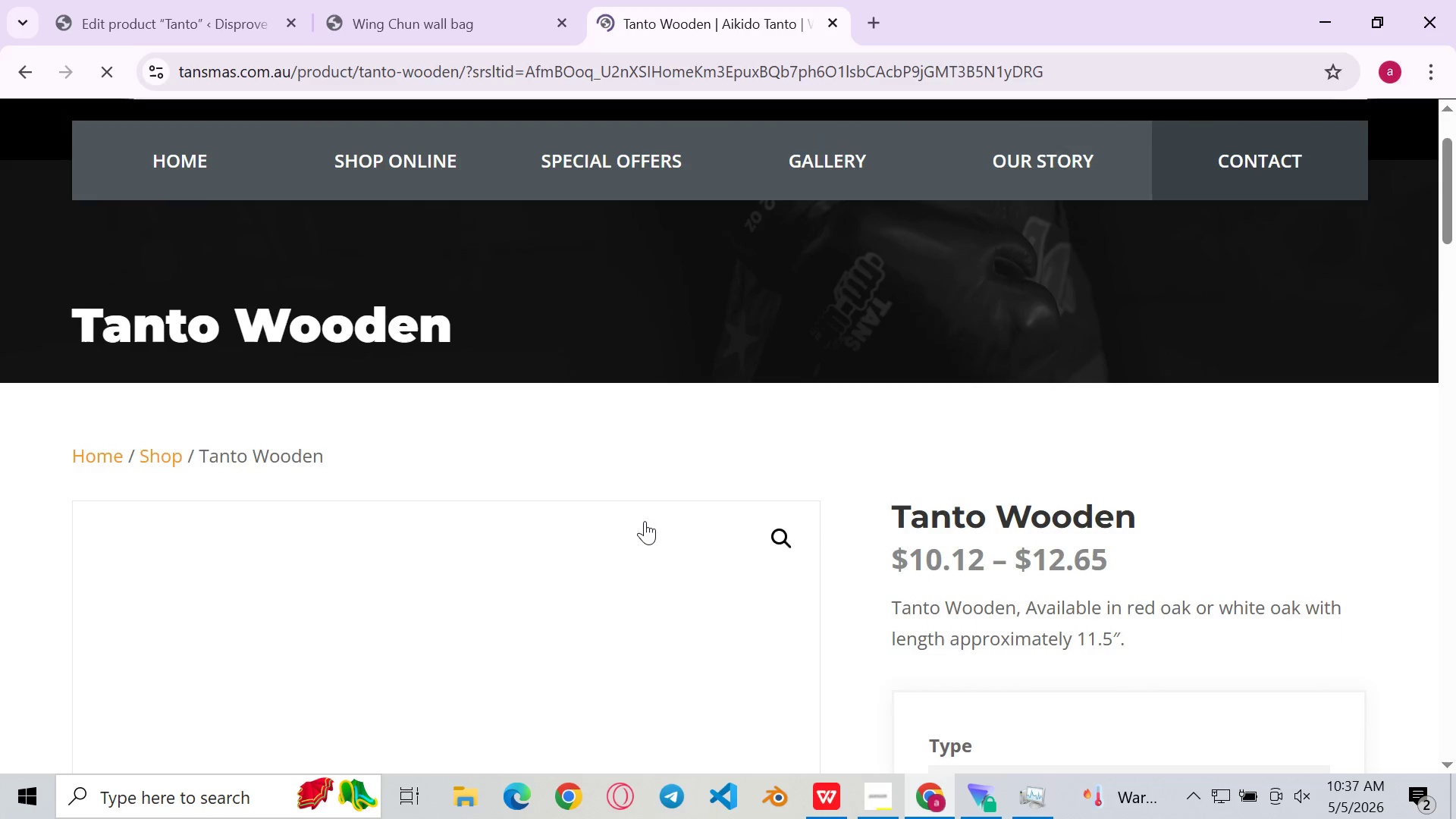 
wait(15.28)
 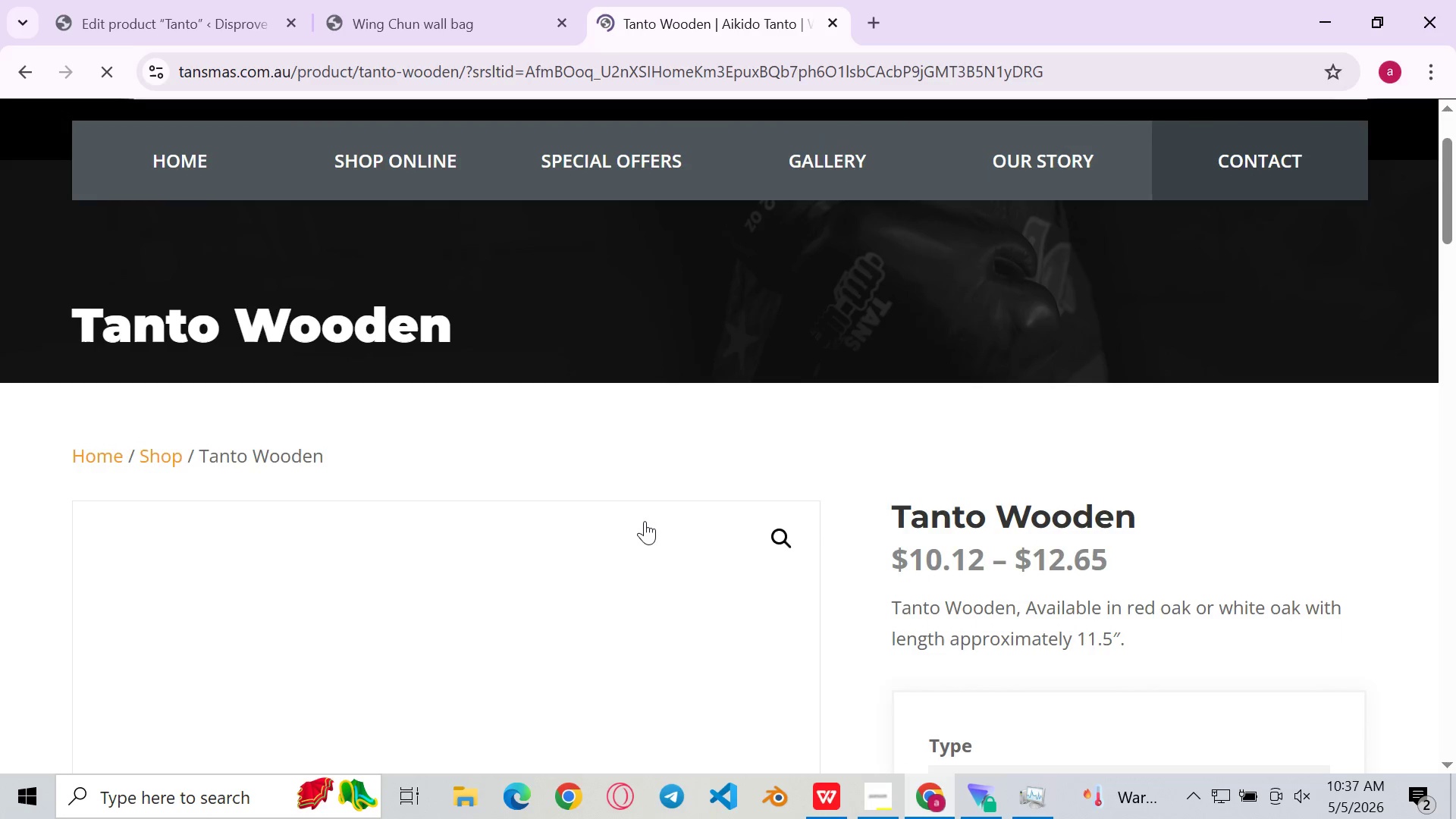 
left_click([336, 573])
 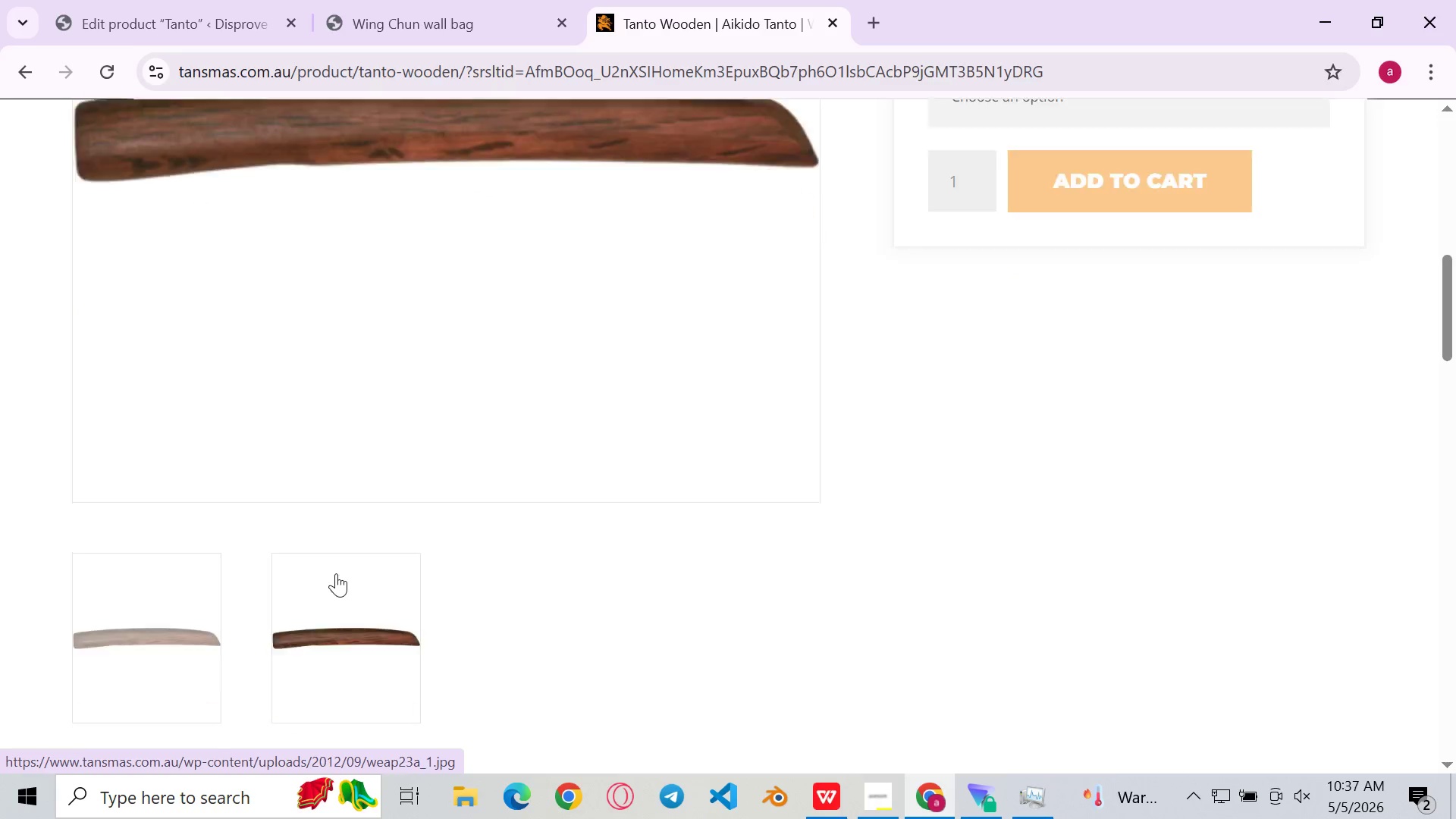 
left_click([189, 604])
 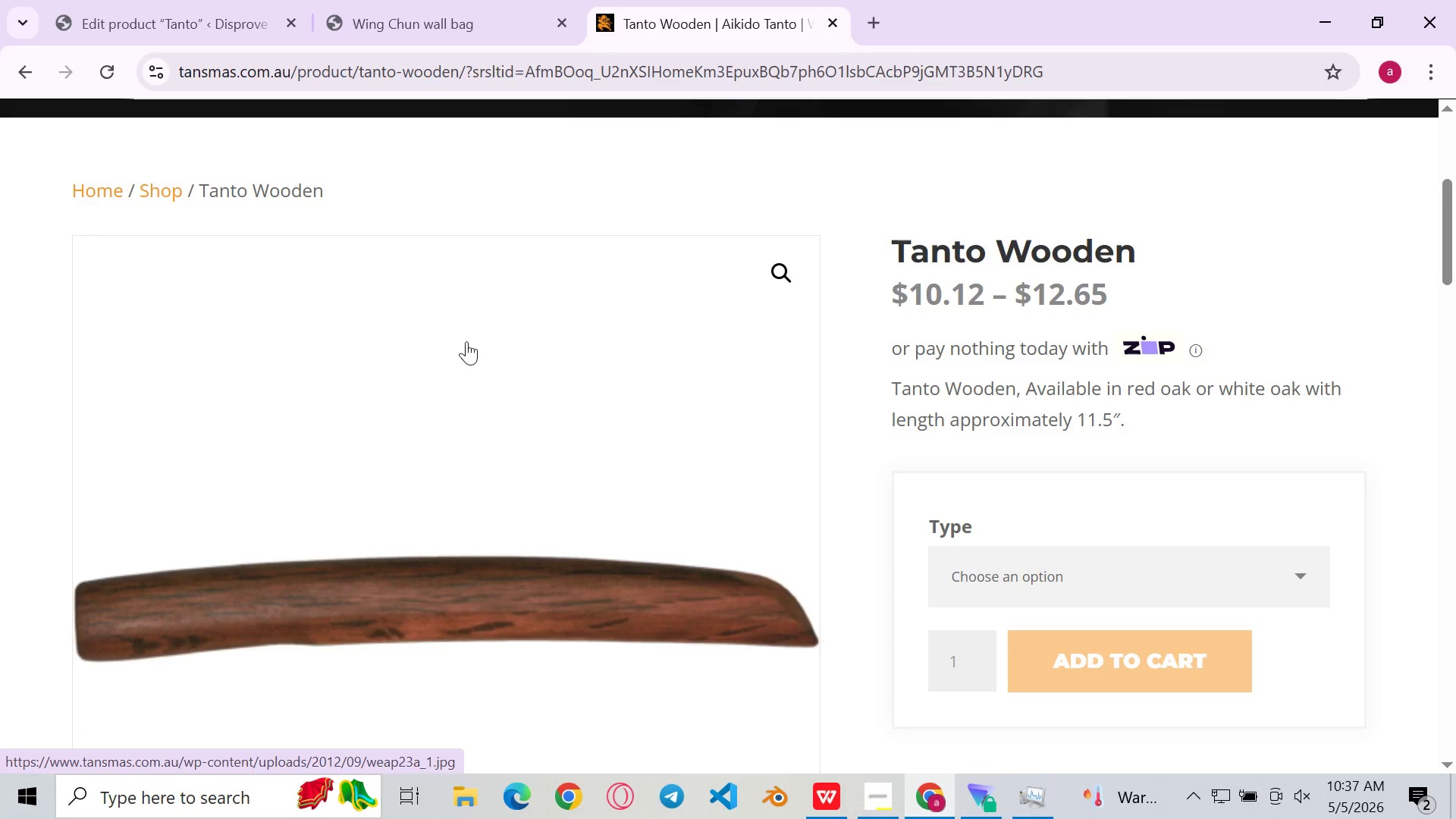 
wait(5.75)
 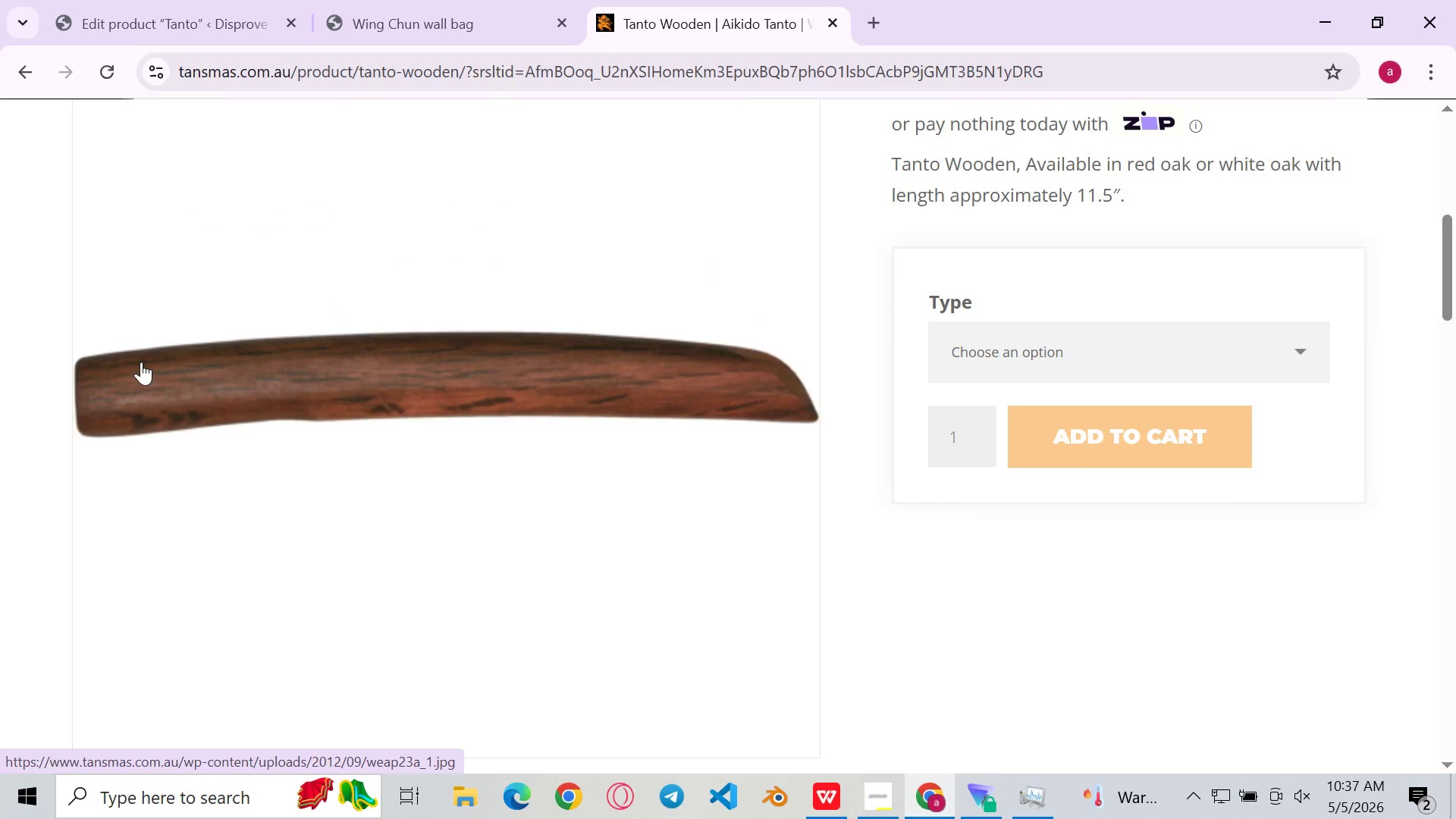 
left_click([136, 0])
 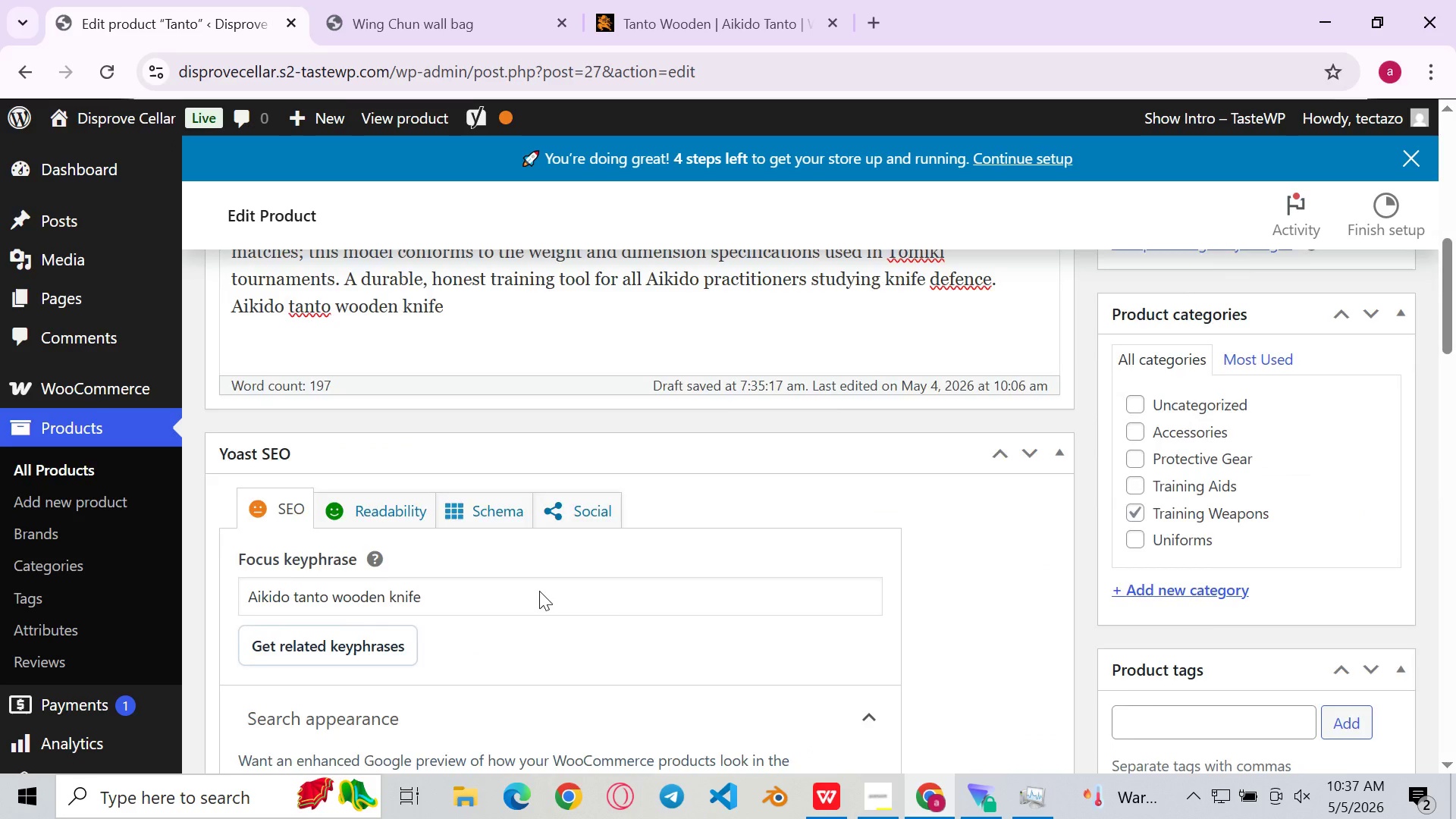 
wait(5.92)
 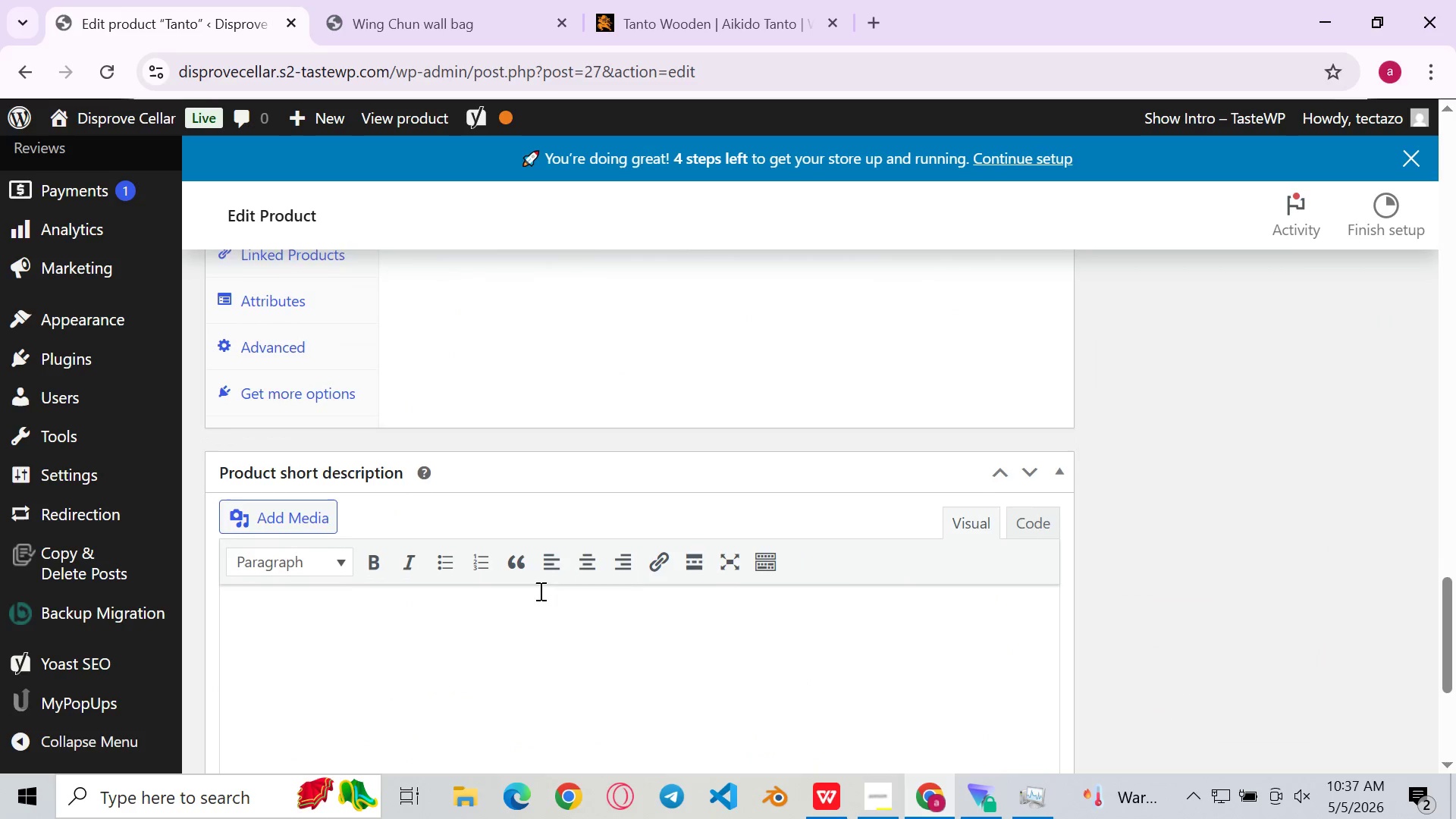 
left_click([718, 0])
 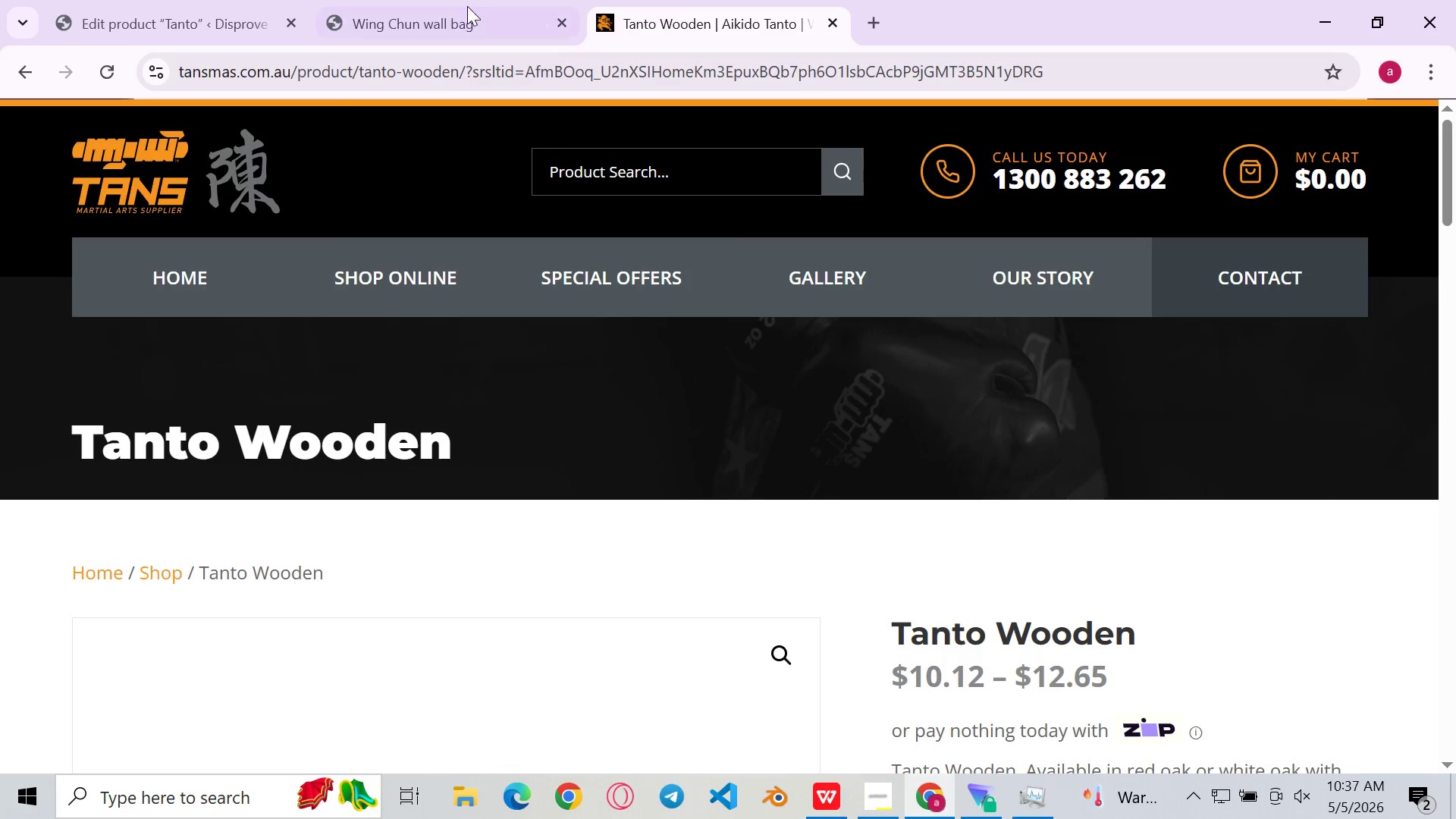 
left_click([33, 64])
 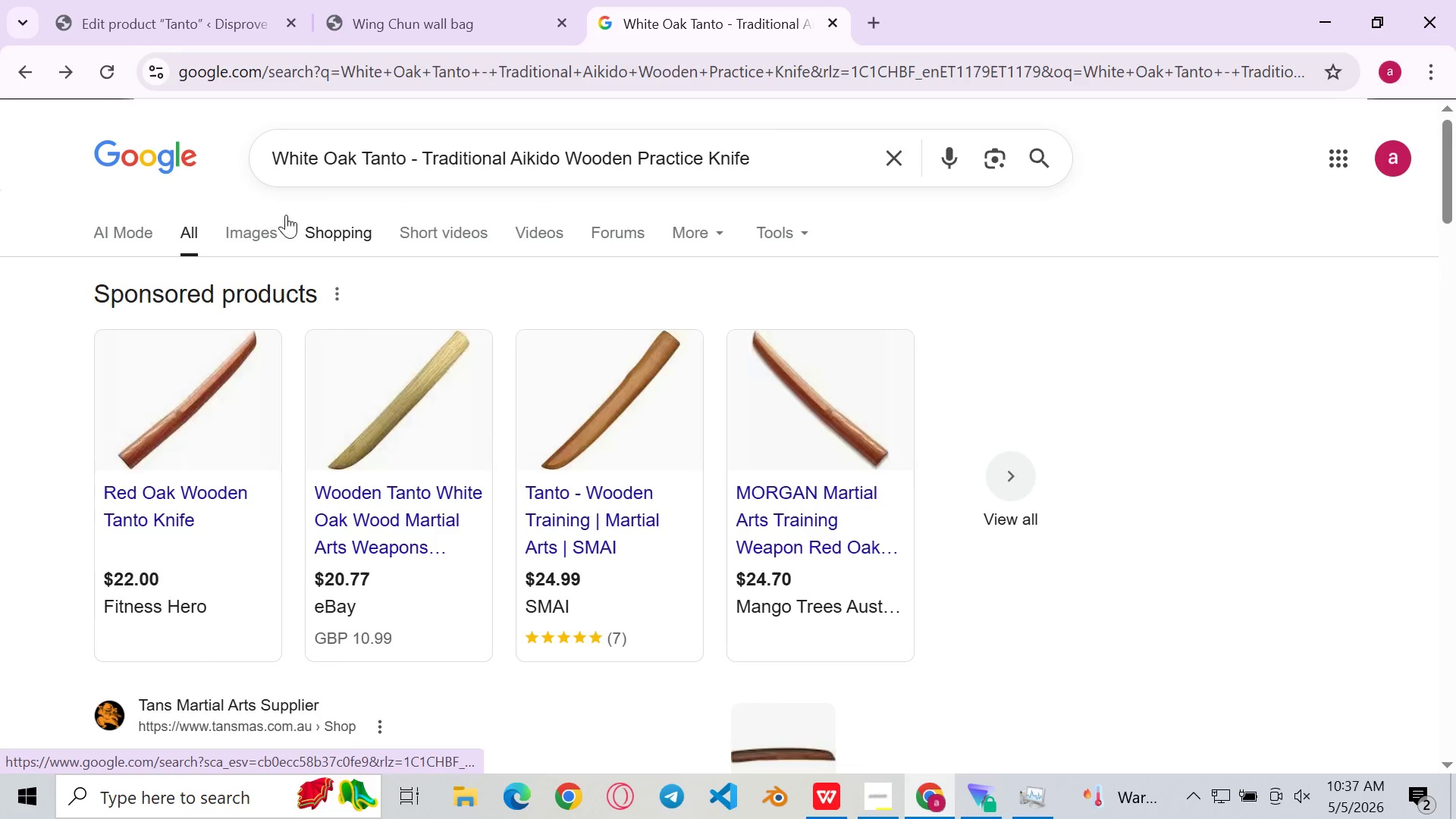 
left_click([246, 214])
 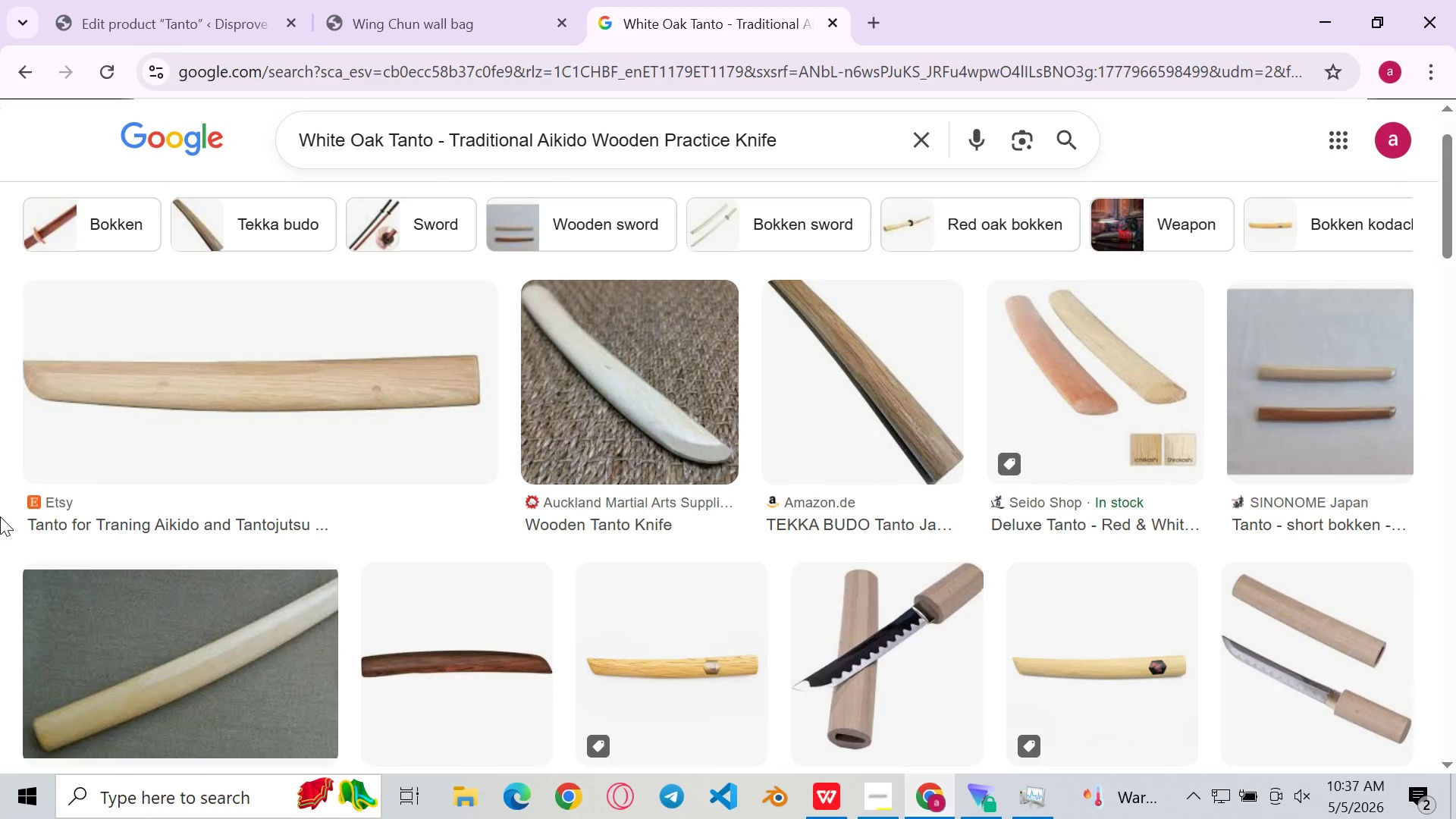 
wait(6.23)
 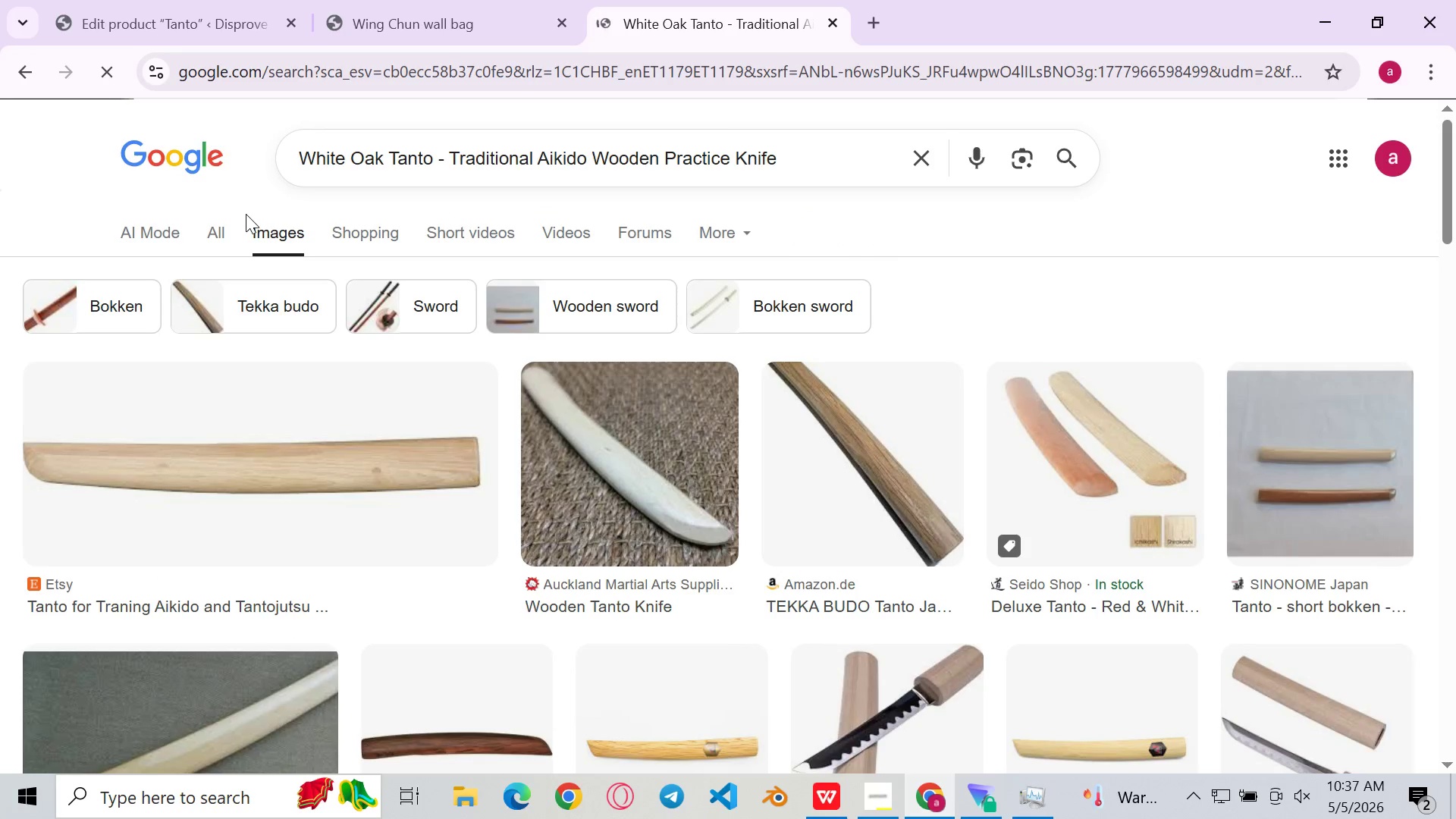 
left_click([855, 400])
 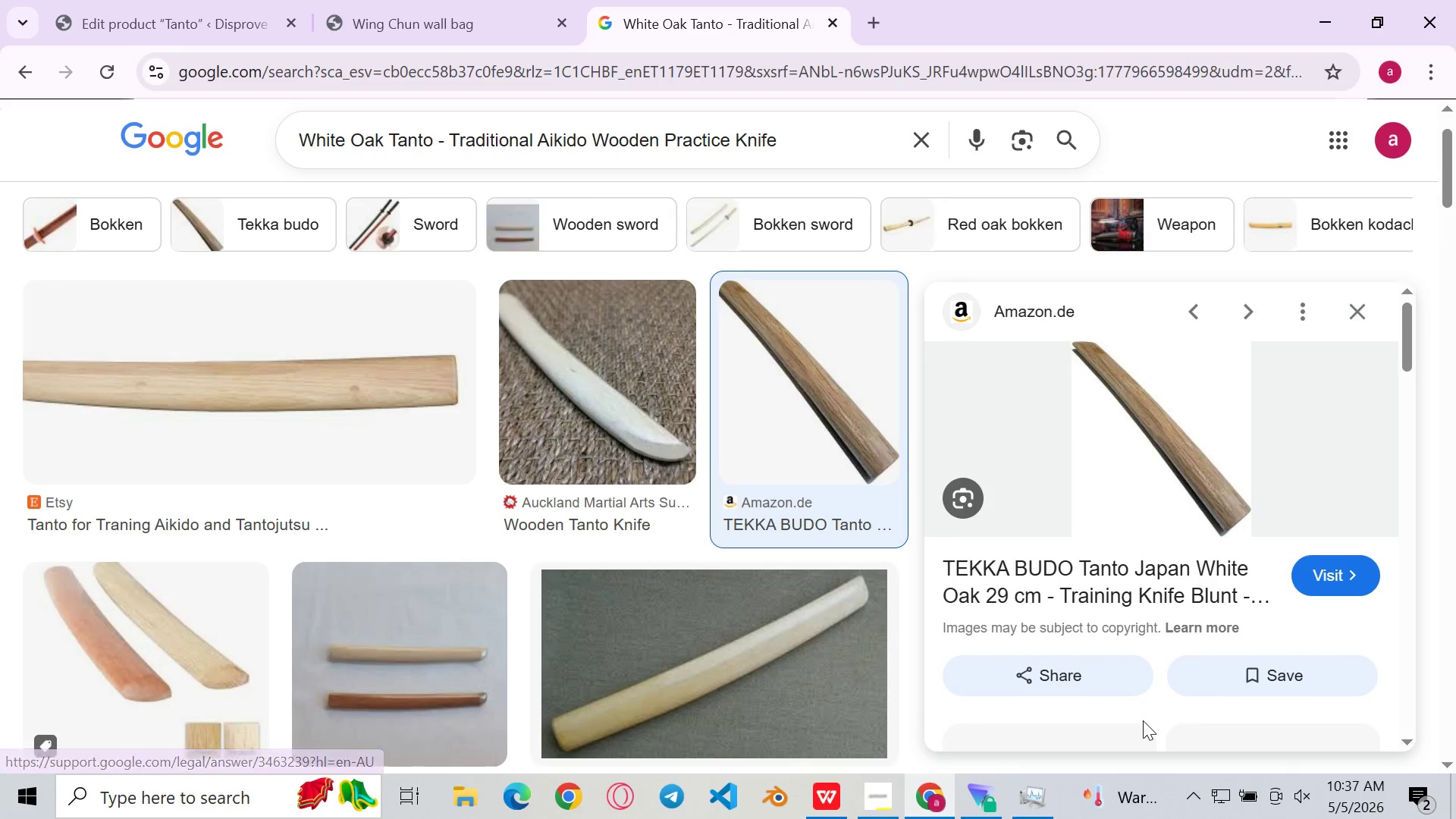 
mouse_move([1173, 666])
 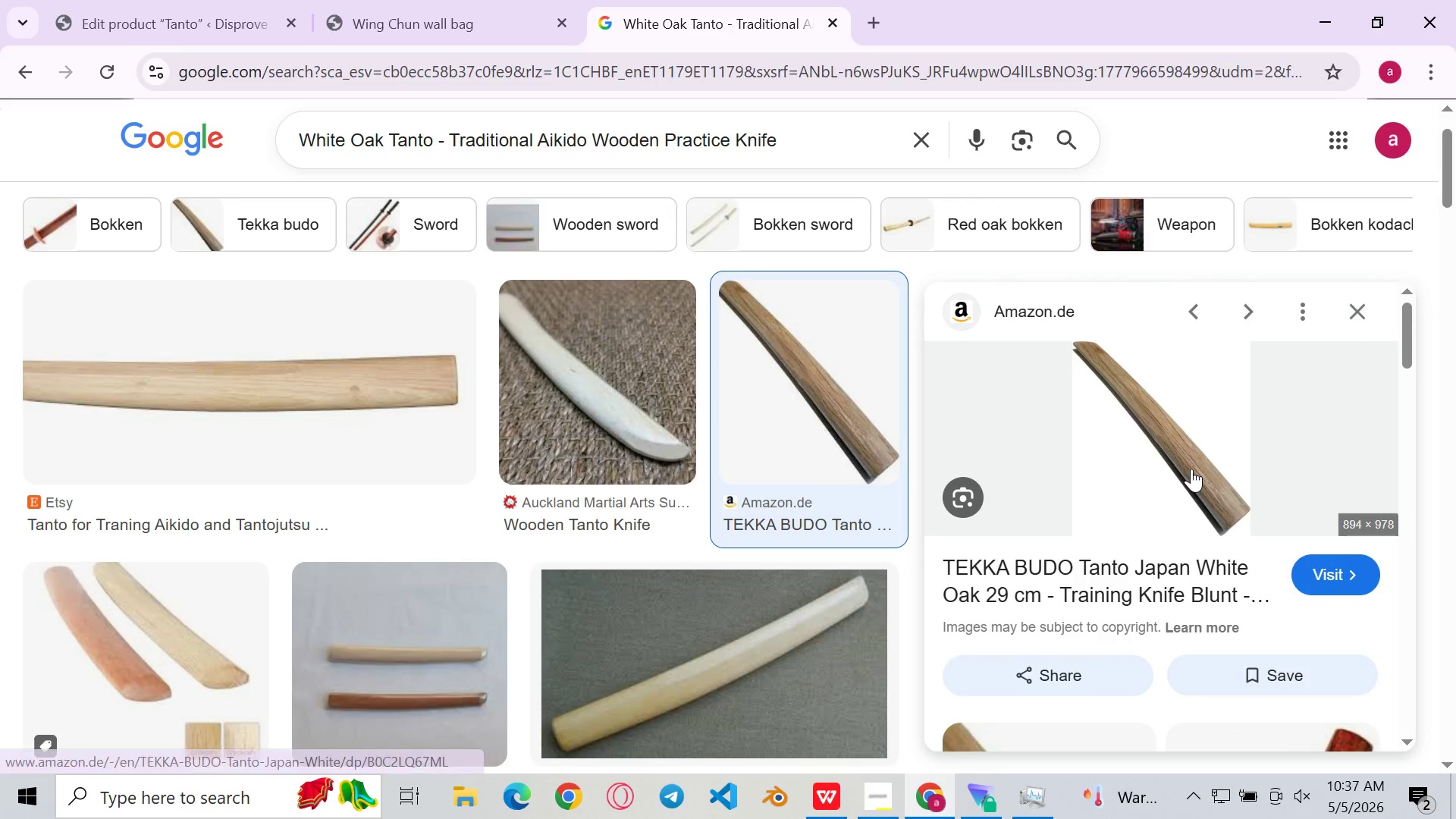 
left_click([1191, 469])
 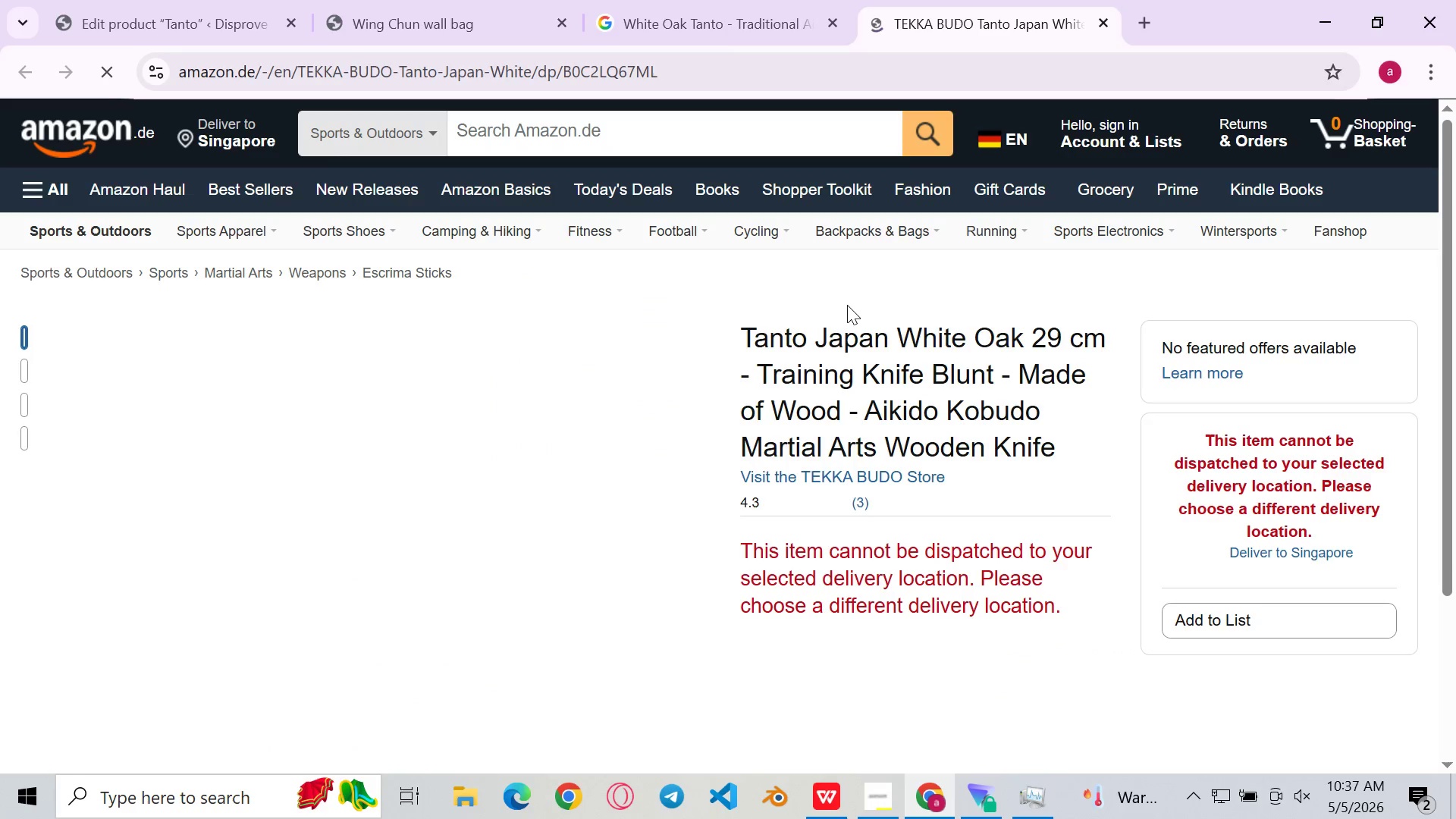 
wait(9.02)
 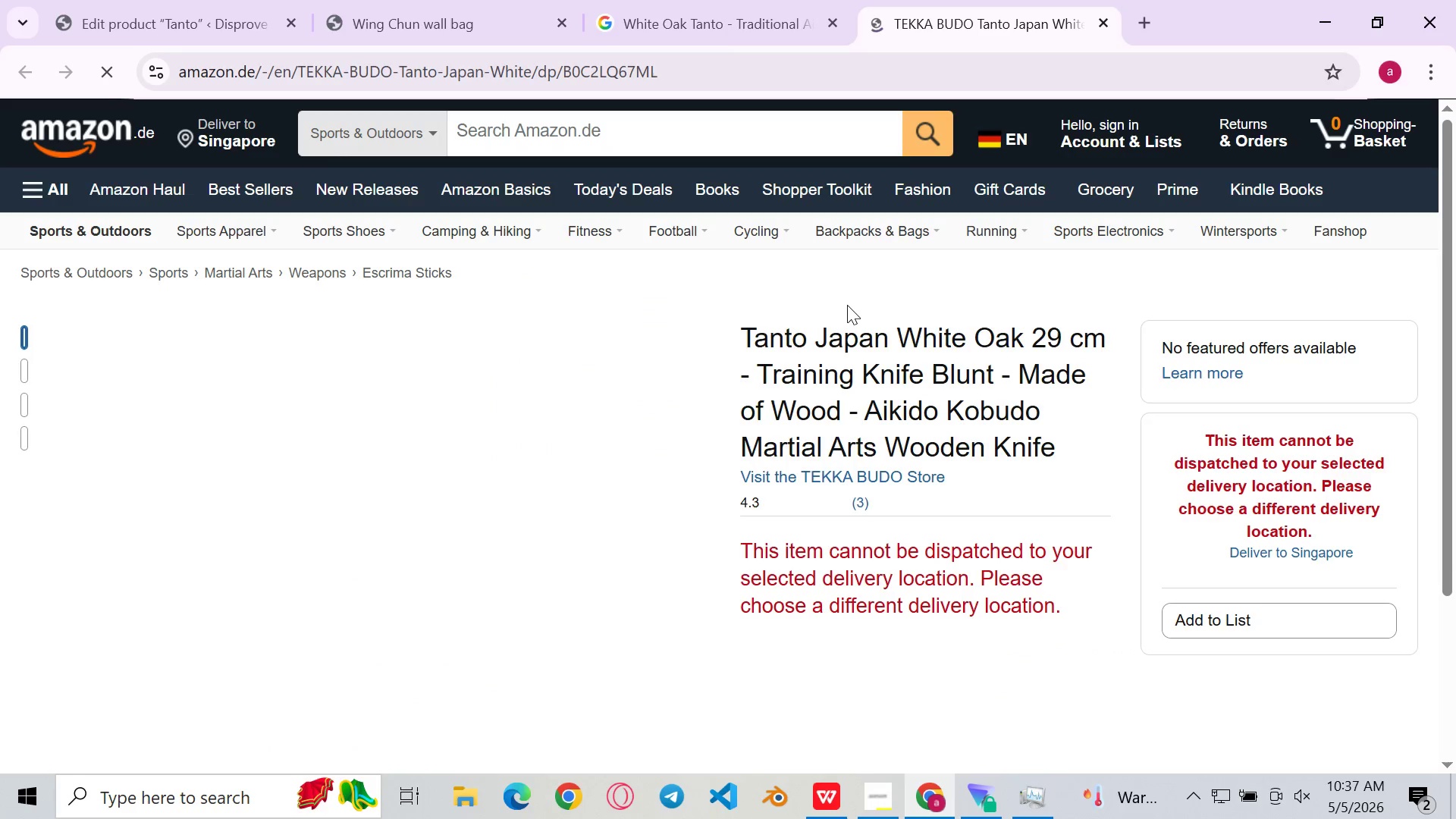 
left_click([194, 726])
 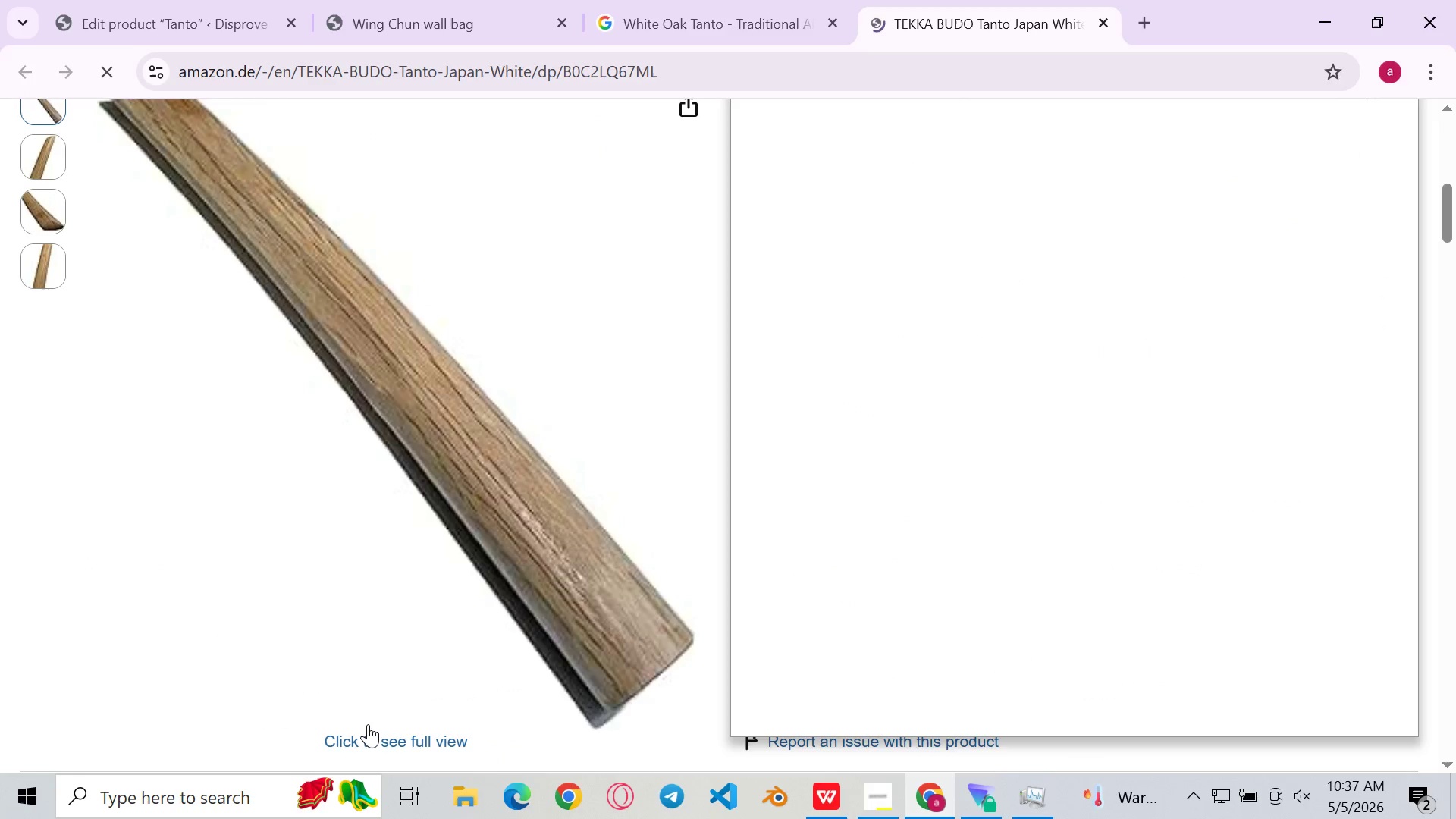 
left_click([359, 734])
 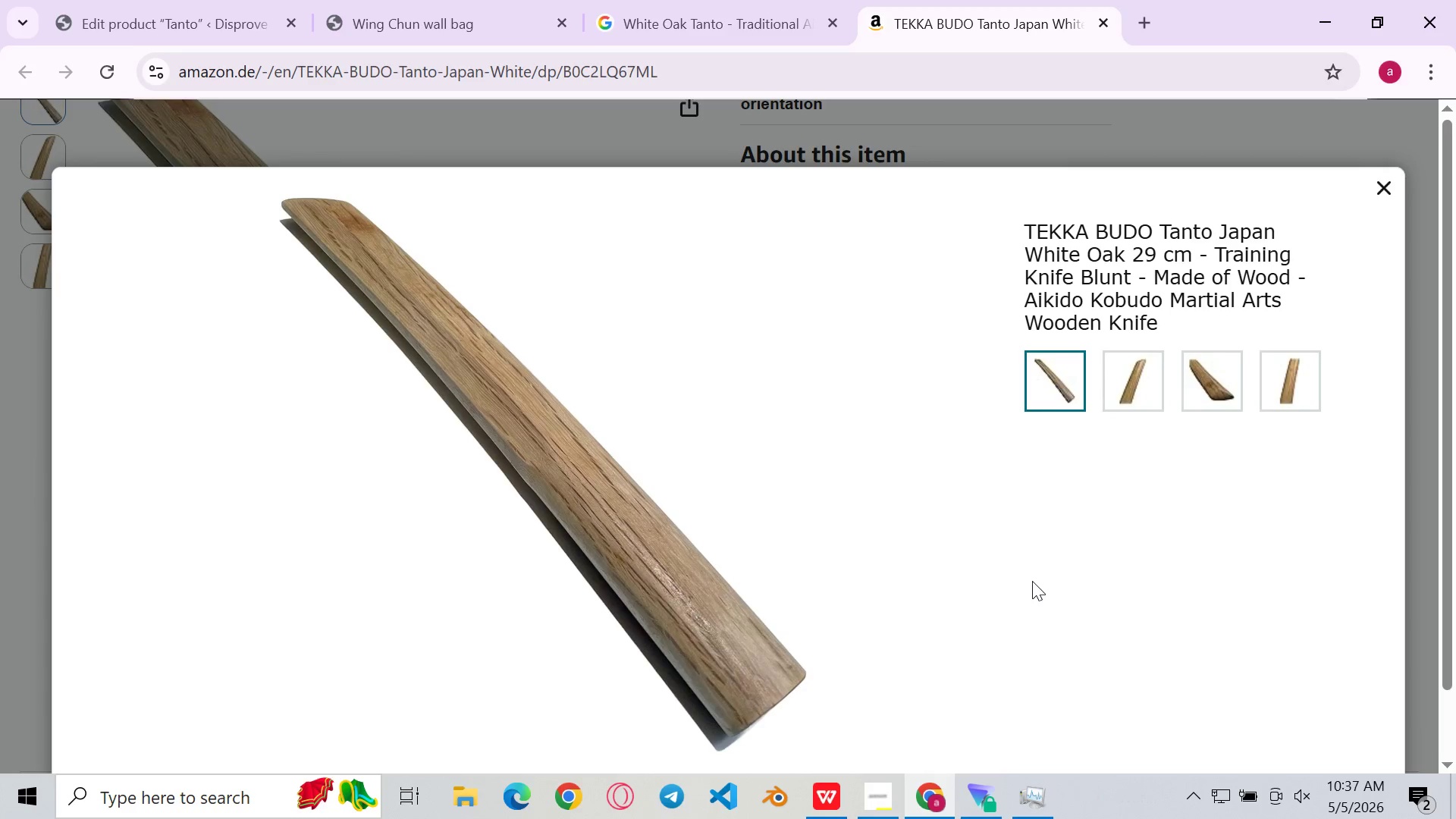 
key(Meta+Shift+ShiftLeft)
 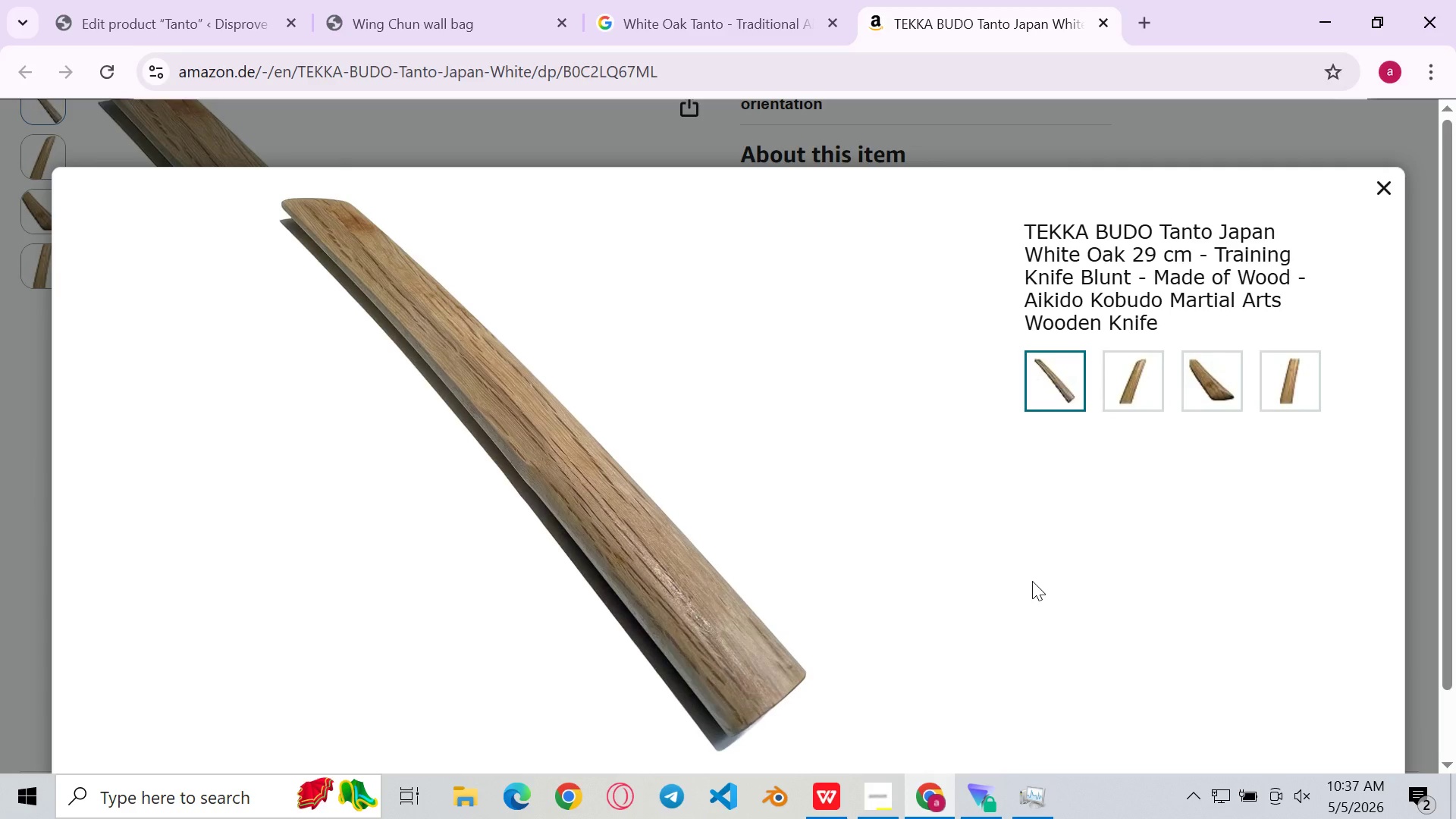 
key(Meta+Shift+S)
 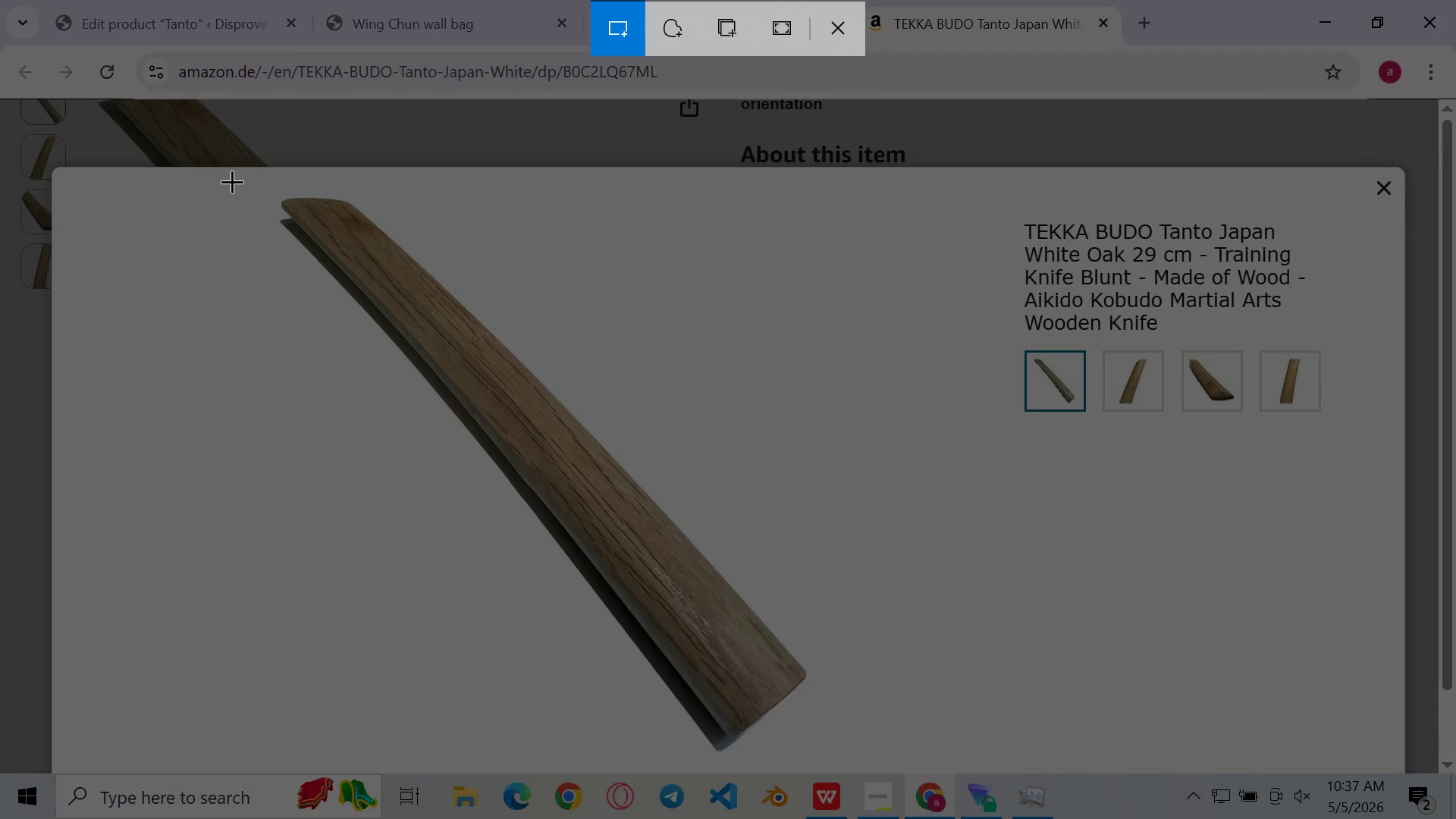 
left_click_drag(start_coordinate=[221, 177], to_coordinate=[871, 767])
 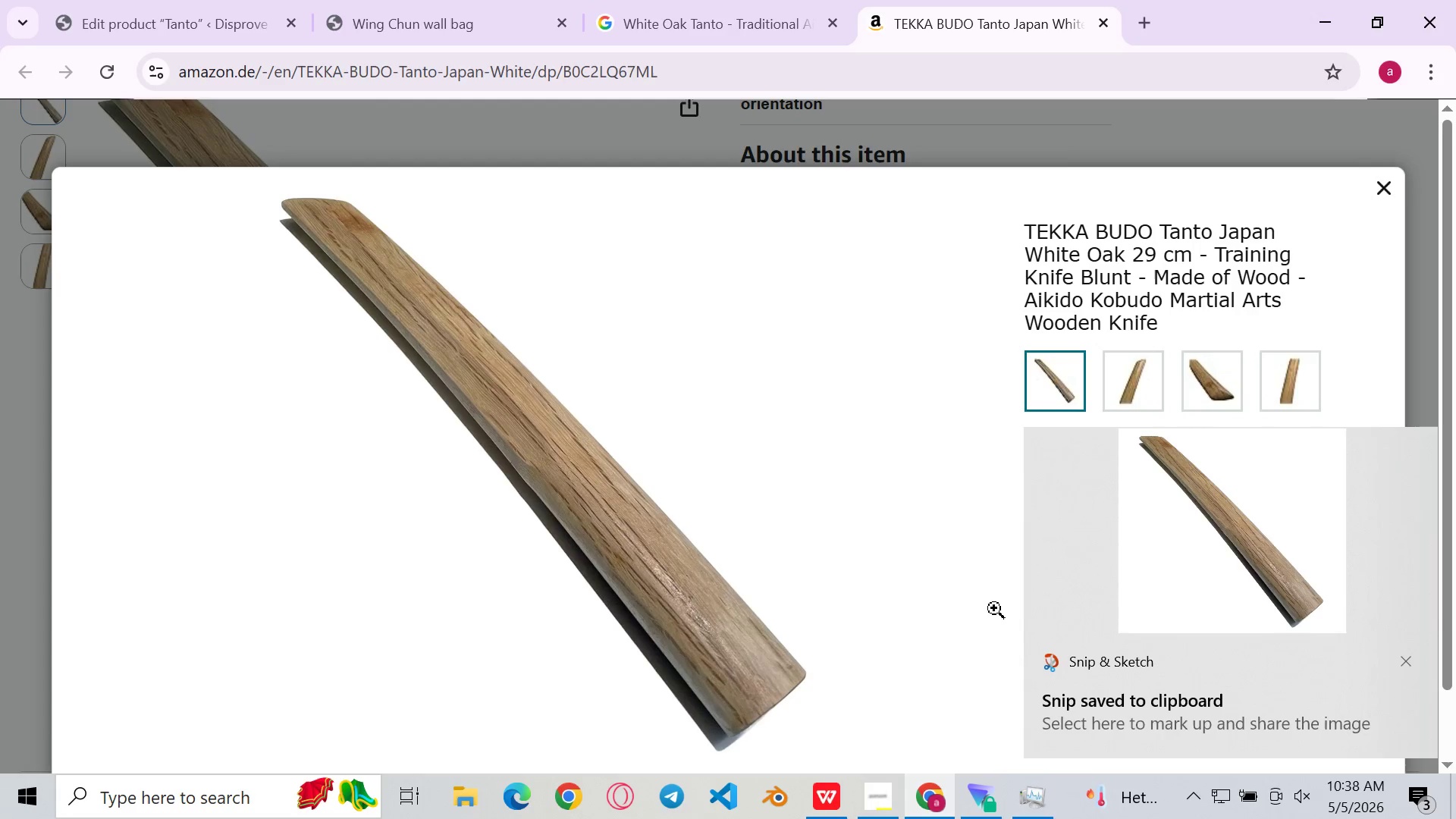 
double_click([1228, 565])
 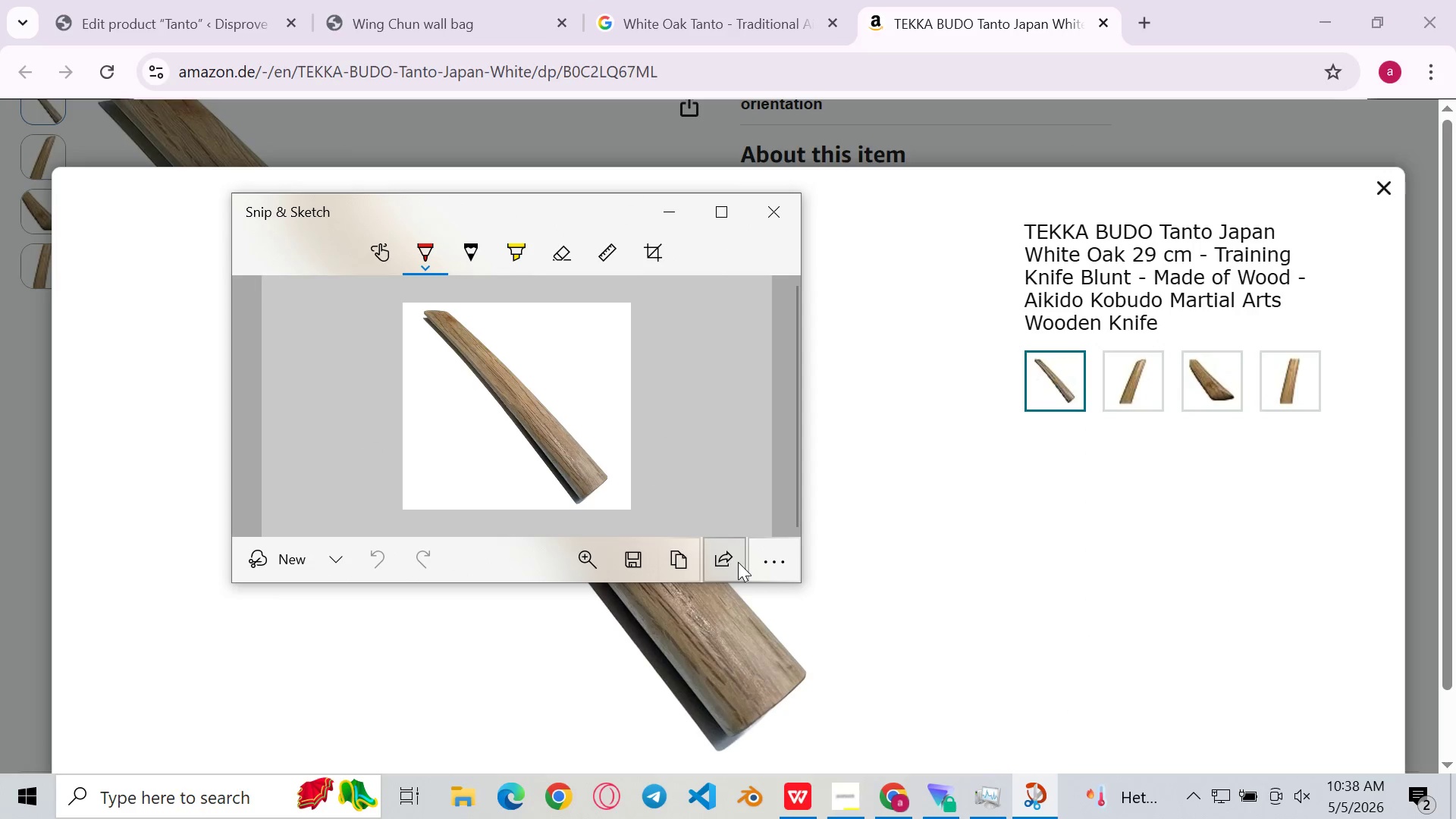 
left_click([638, 566])
 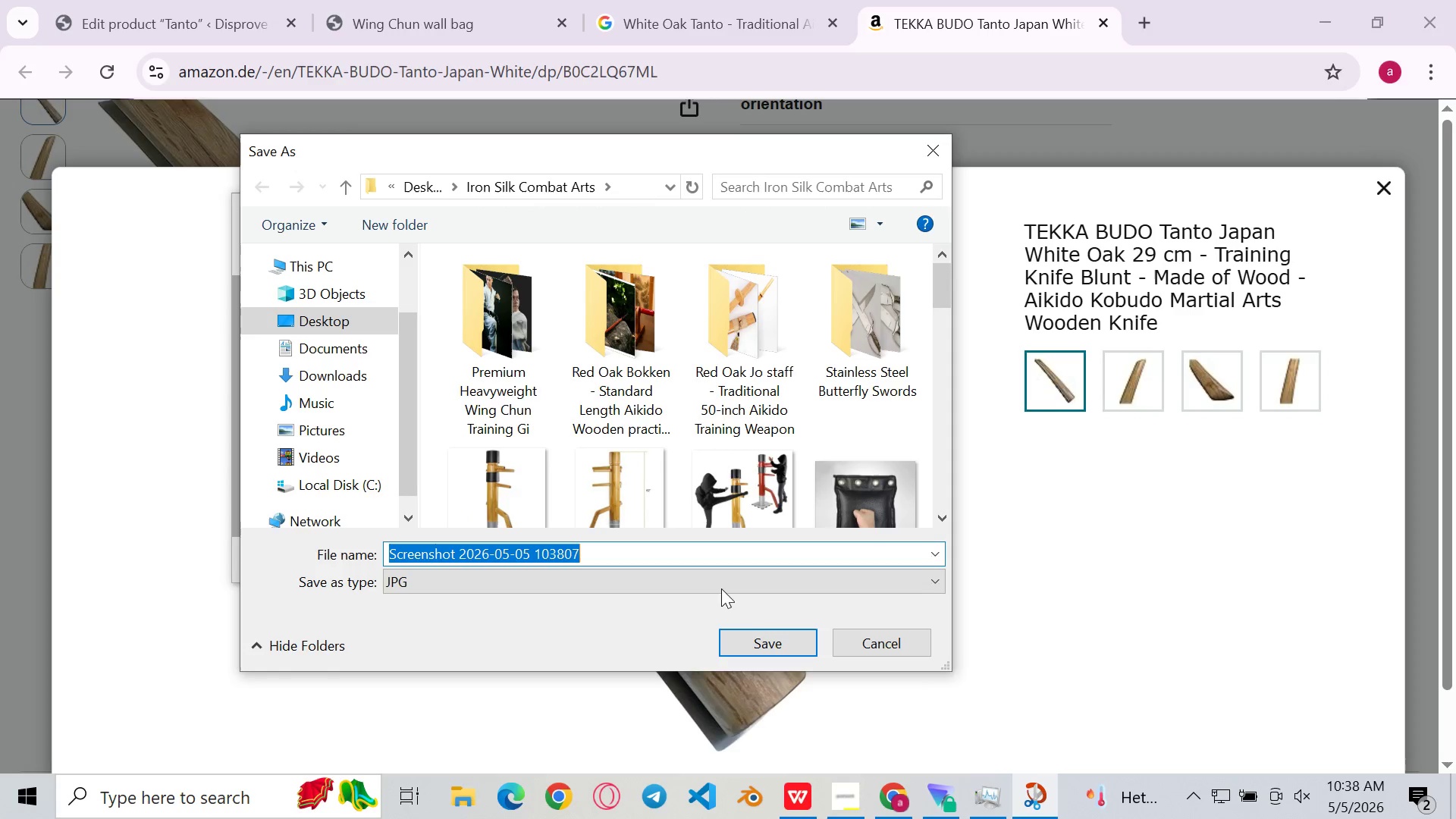 
left_click([767, 637])
 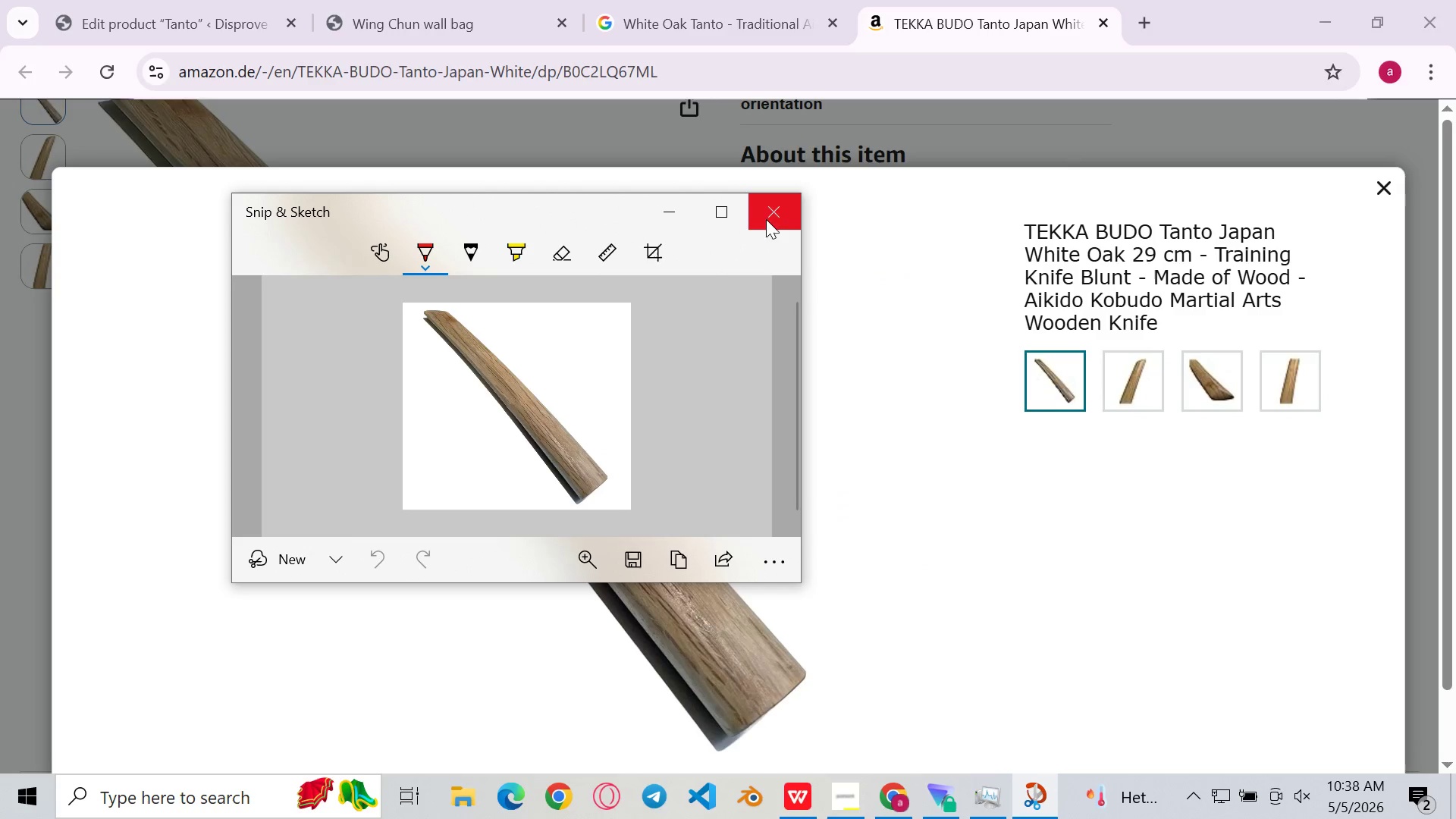 
left_click([764, 204])
 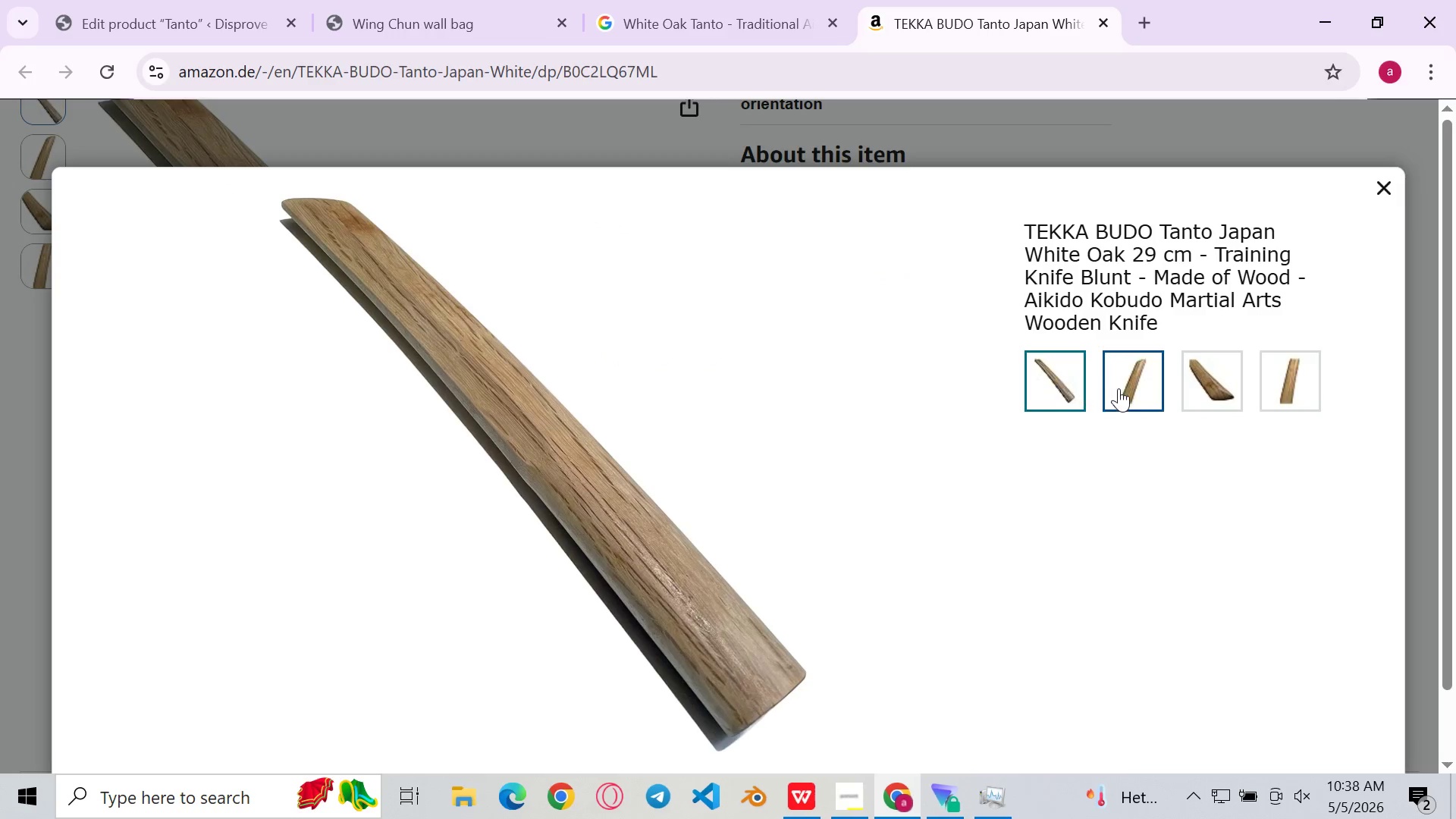 
left_click([1120, 388])
 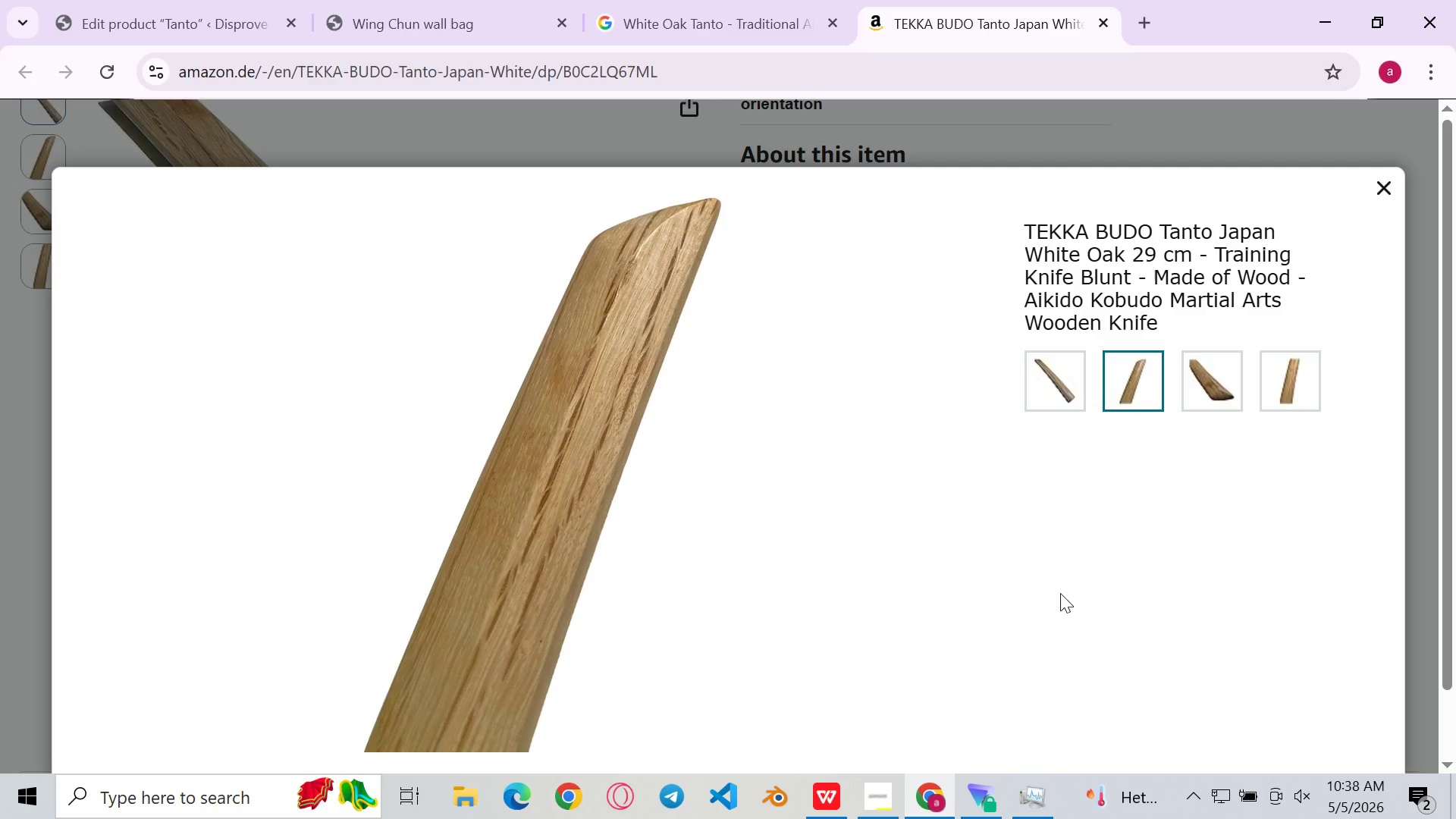 
key(Meta+Shift+S)
 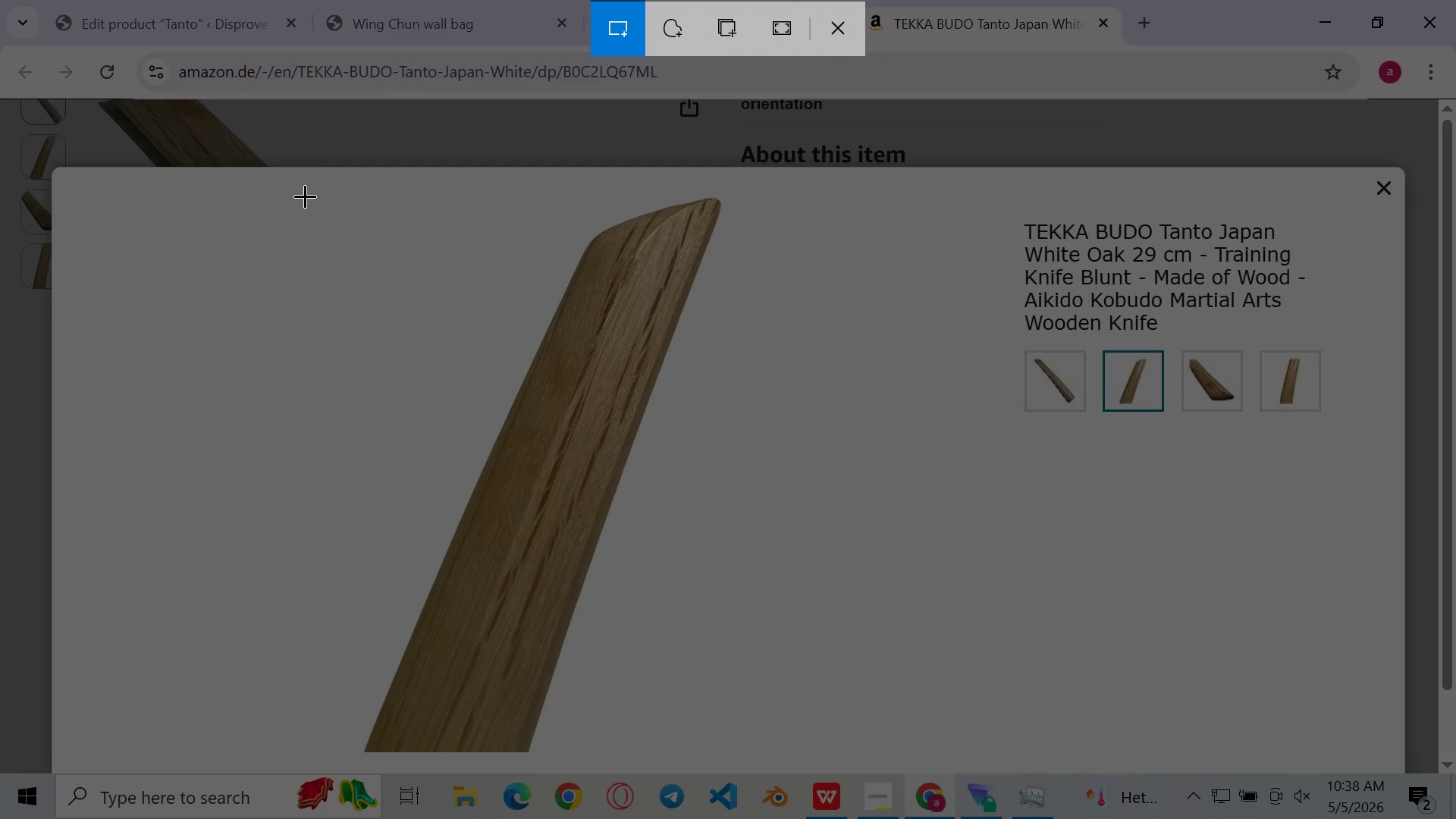 
left_click_drag(start_coordinate=[295, 191], to_coordinate=[837, 763])
 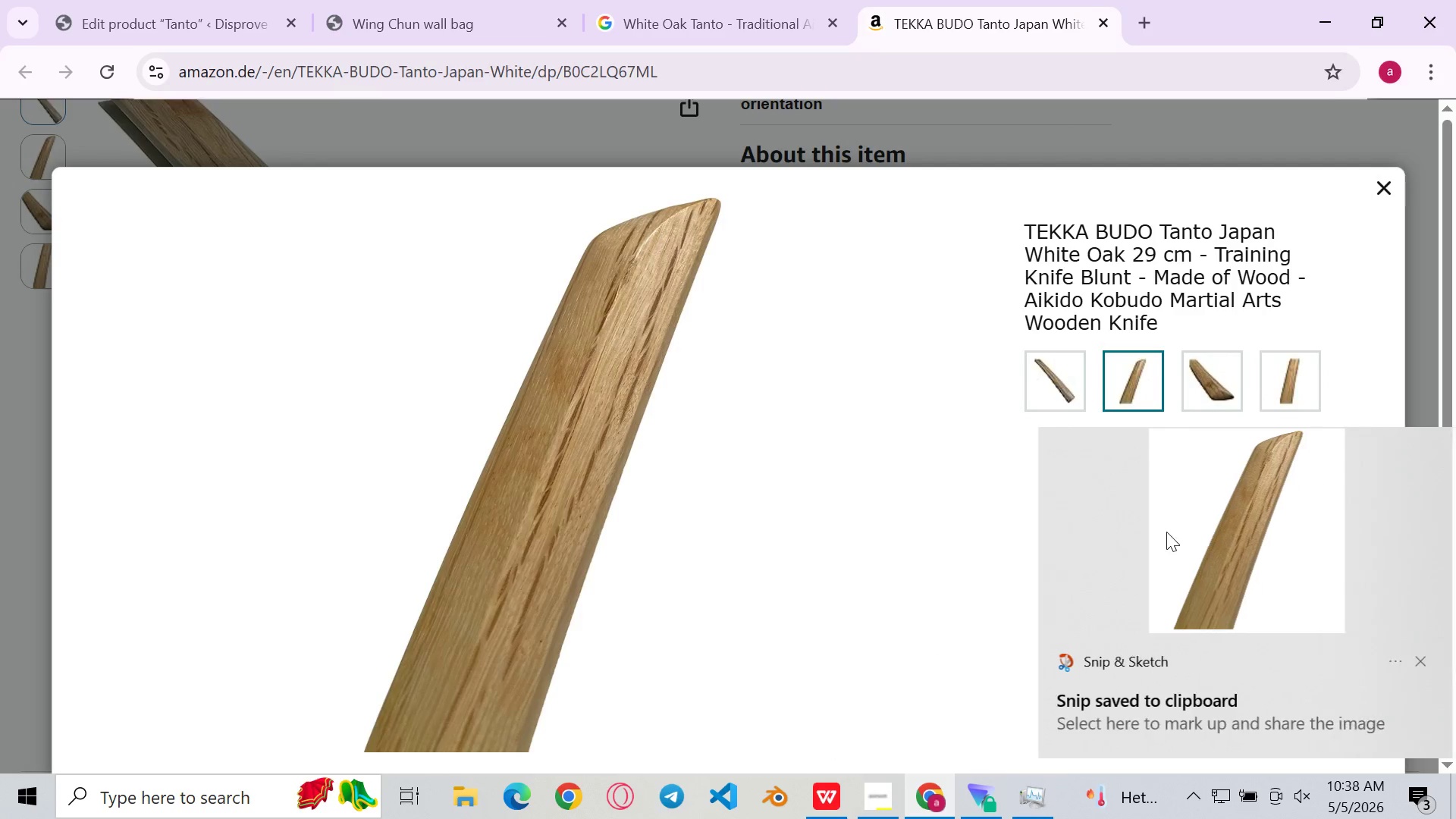 
double_click([1166, 532])
 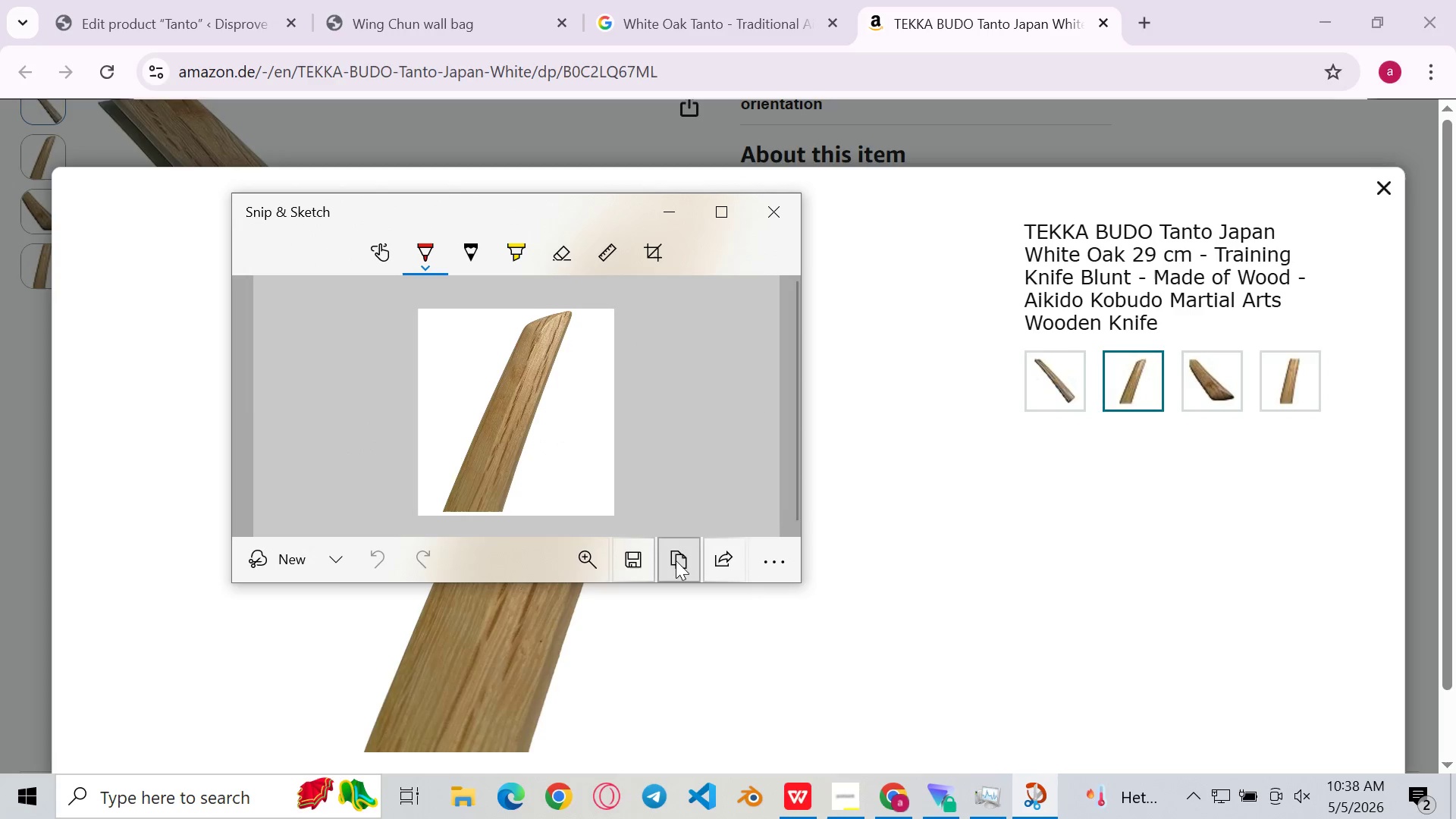 
left_click([676, 560])
 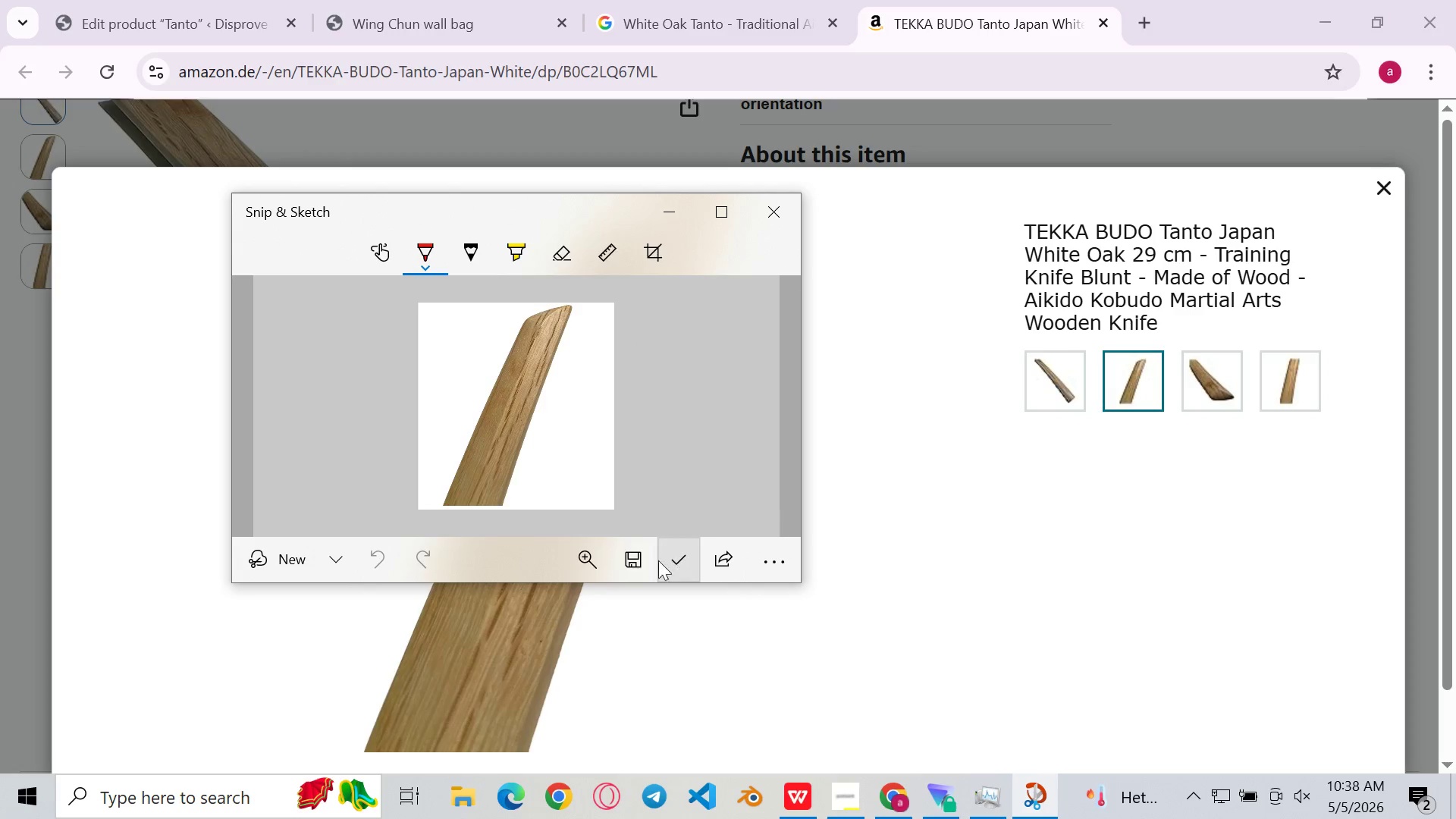 
left_click([648, 560])
 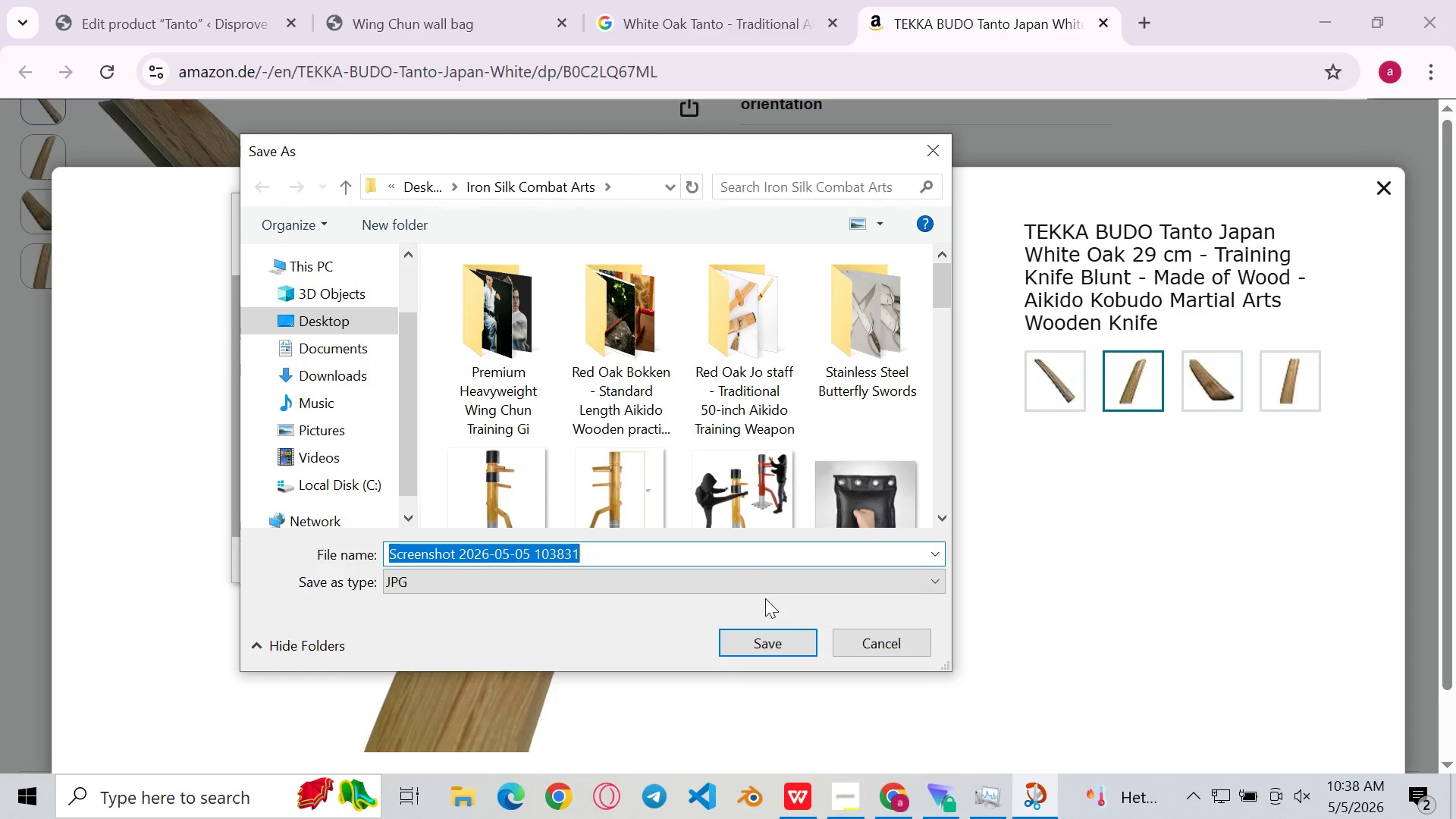 
left_click([778, 635])
 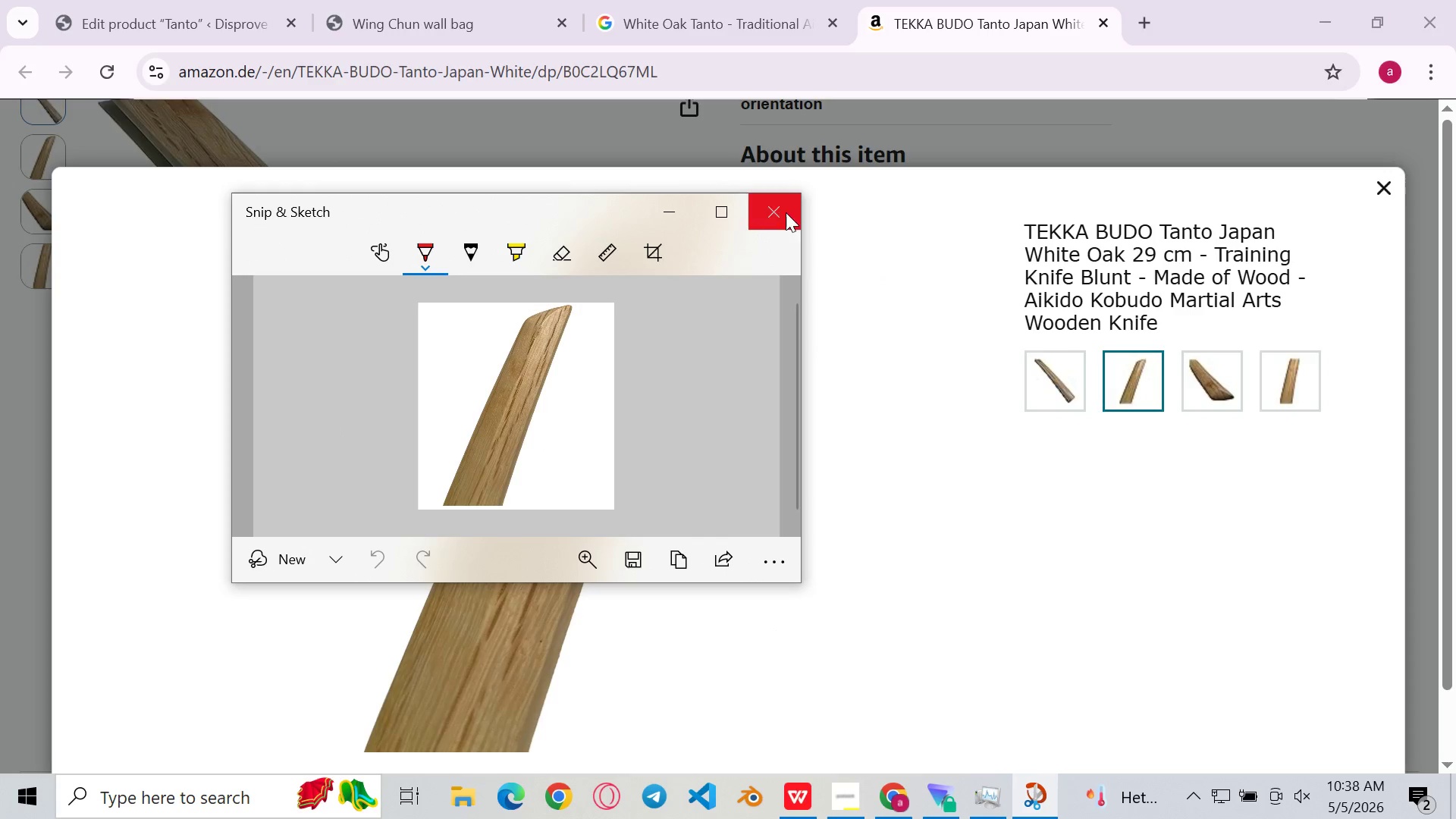 
left_click([787, 209])
 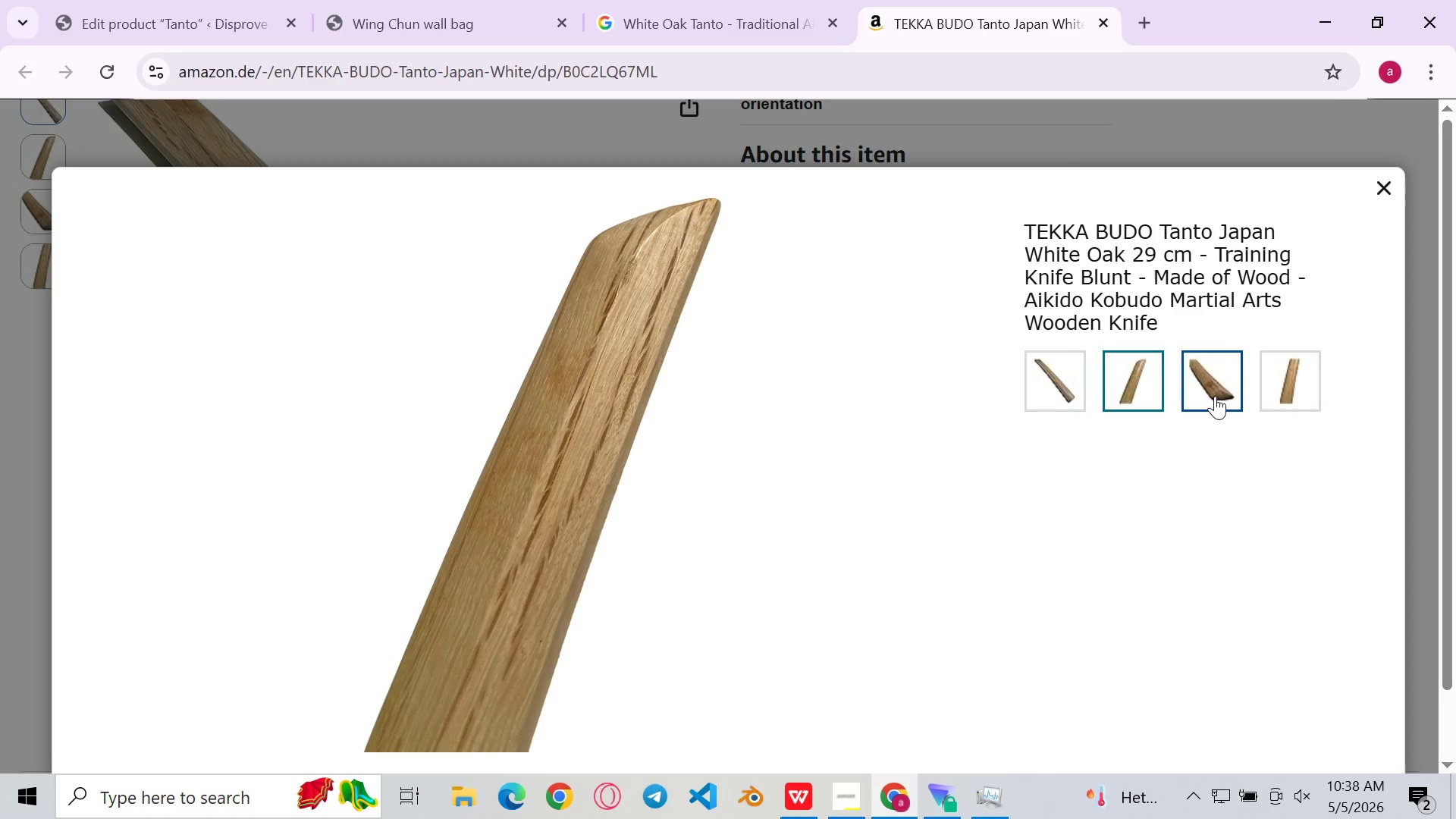 
left_click([1215, 396])
 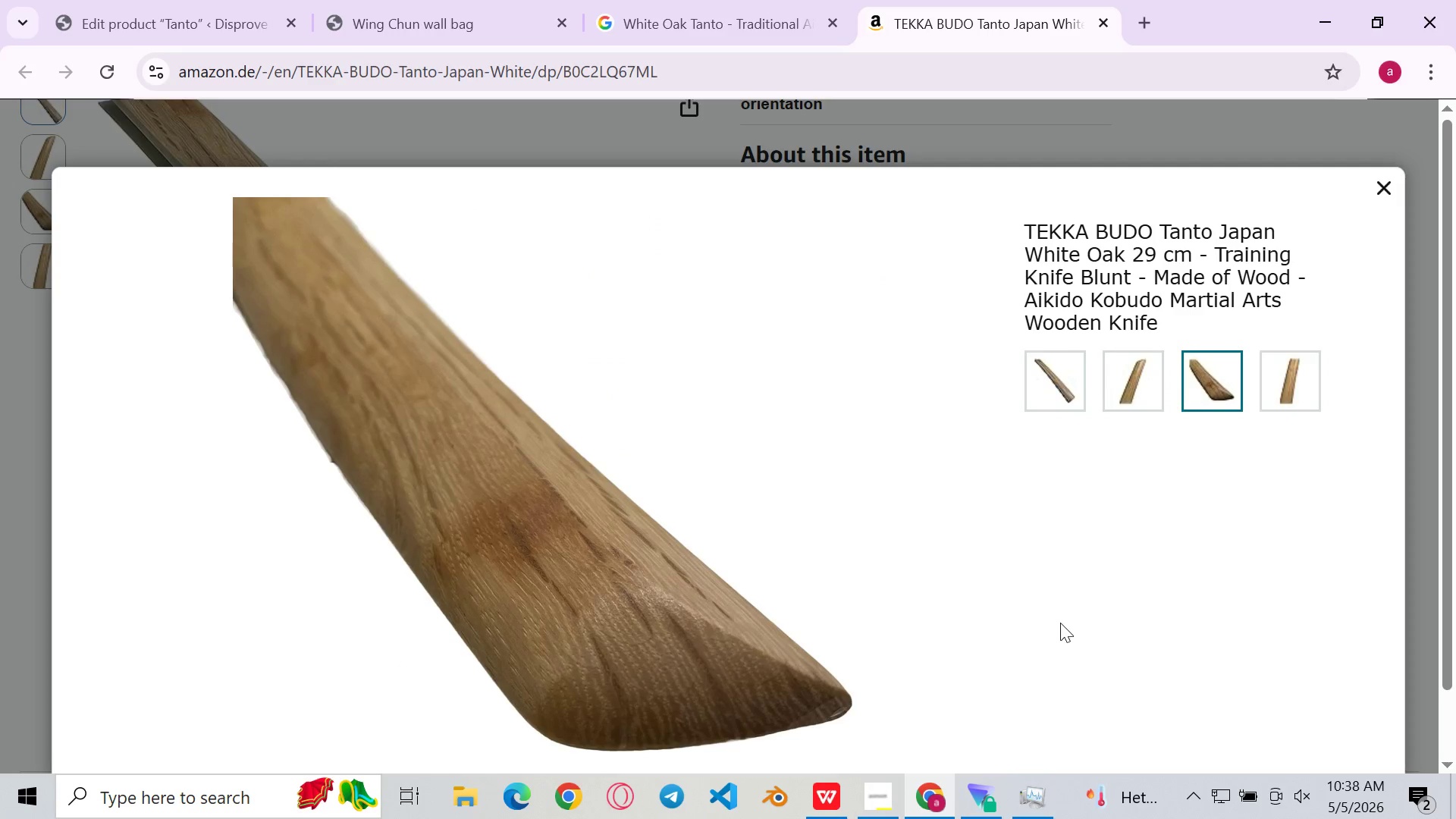 
key(Meta+Shift+ShiftLeft)
 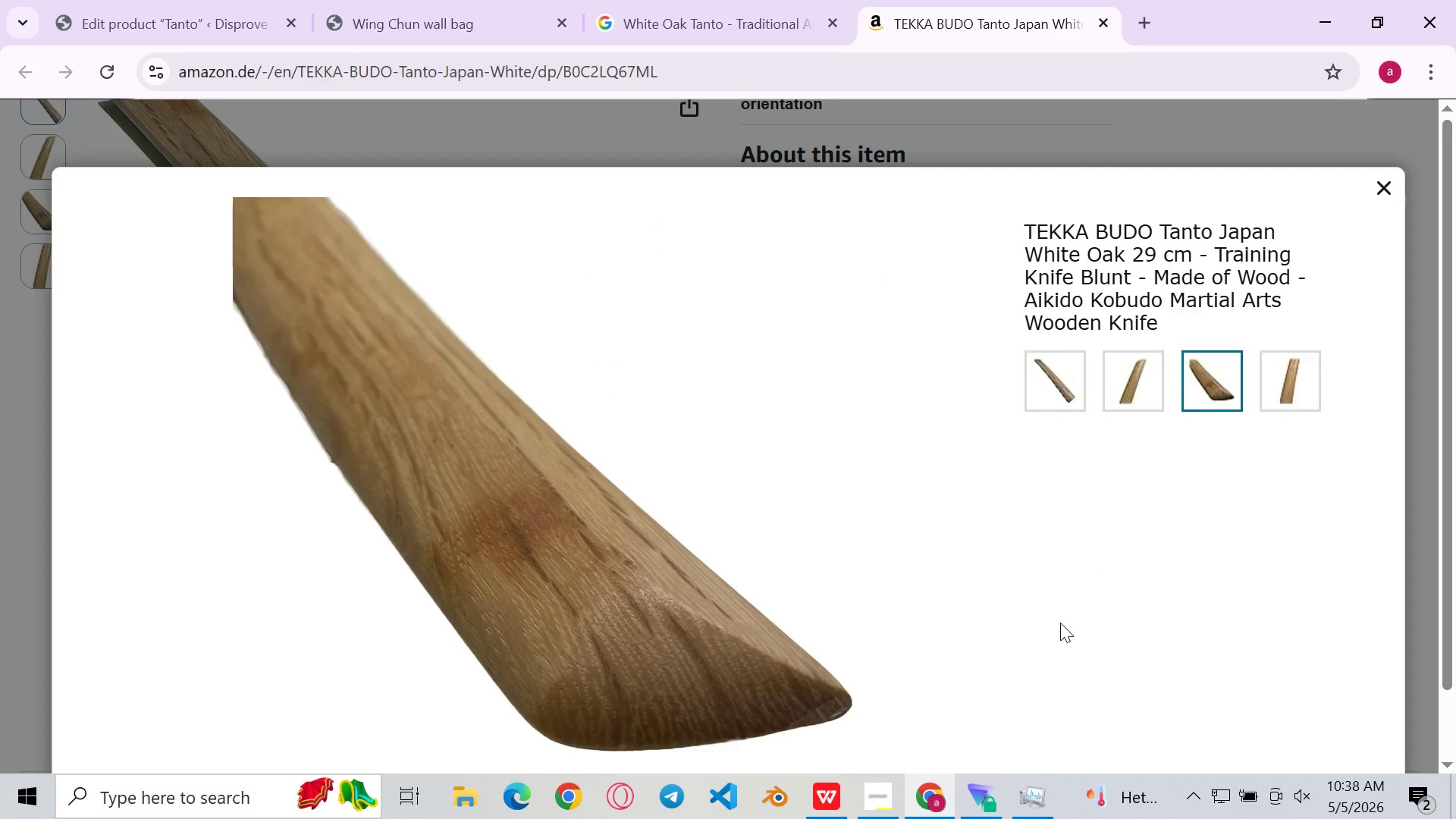 
key(Meta+Shift+S)
 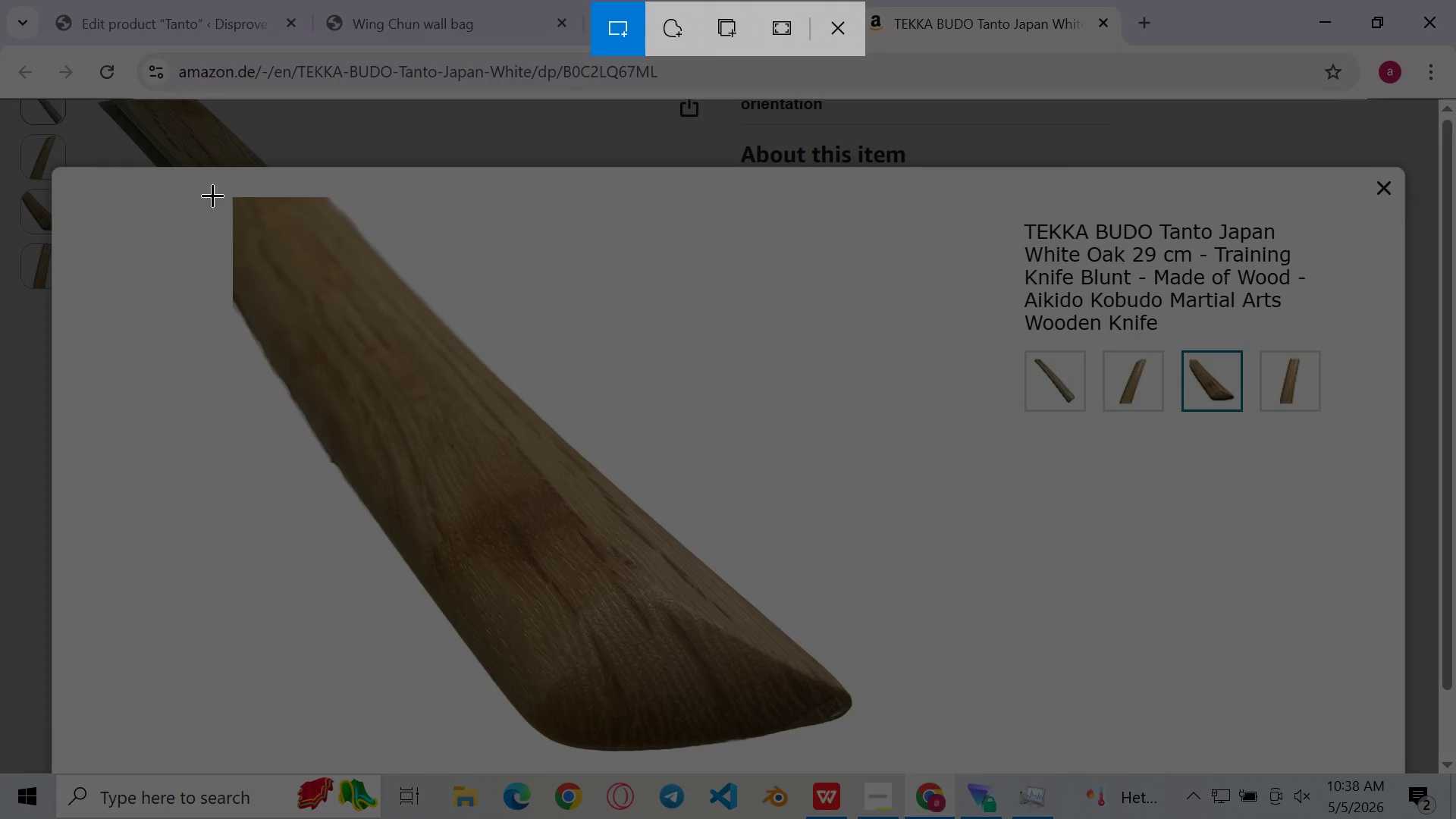 
left_click_drag(start_coordinate=[208, 178], to_coordinate=[880, 756])
 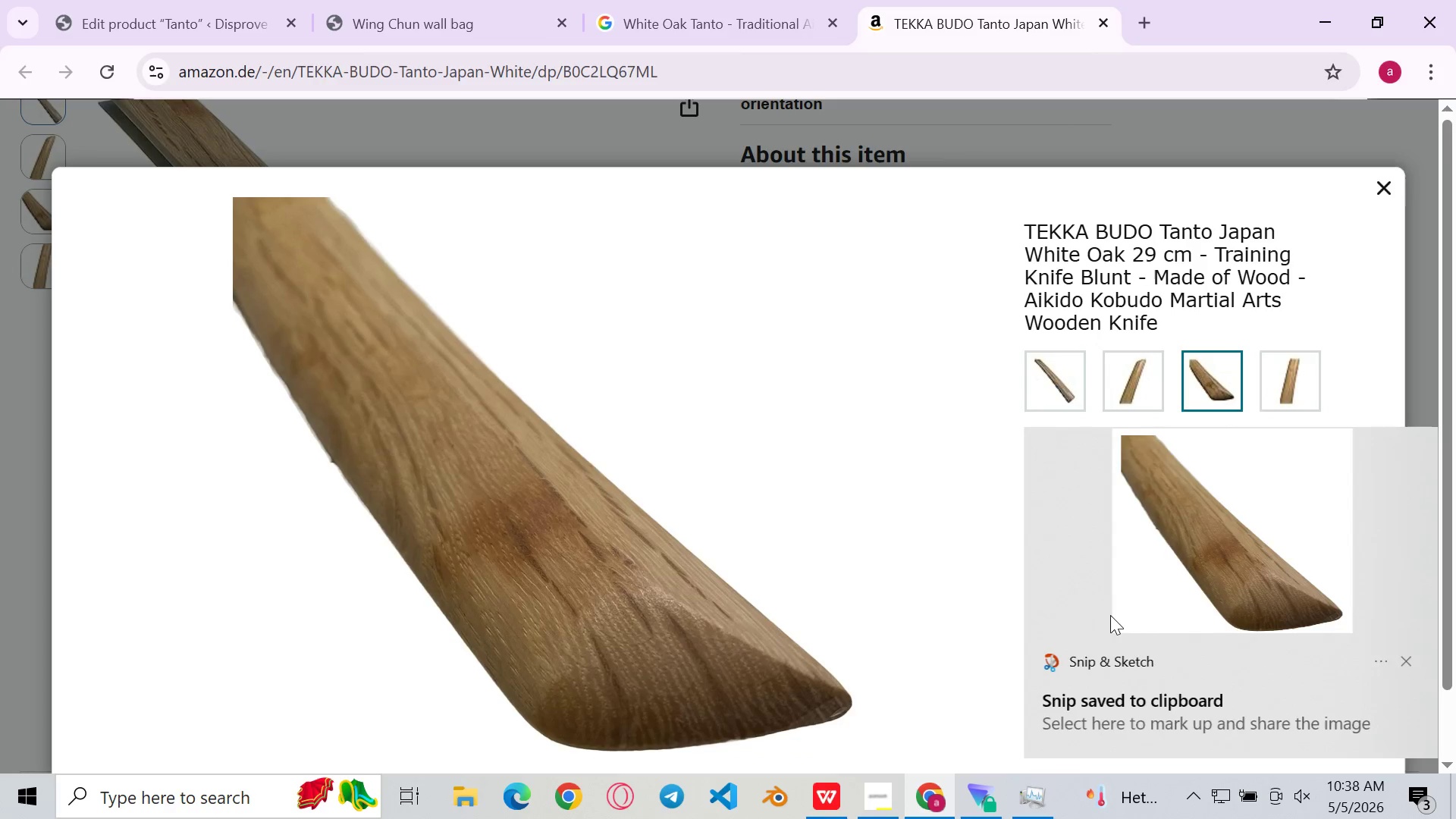 
double_click([1197, 597])
 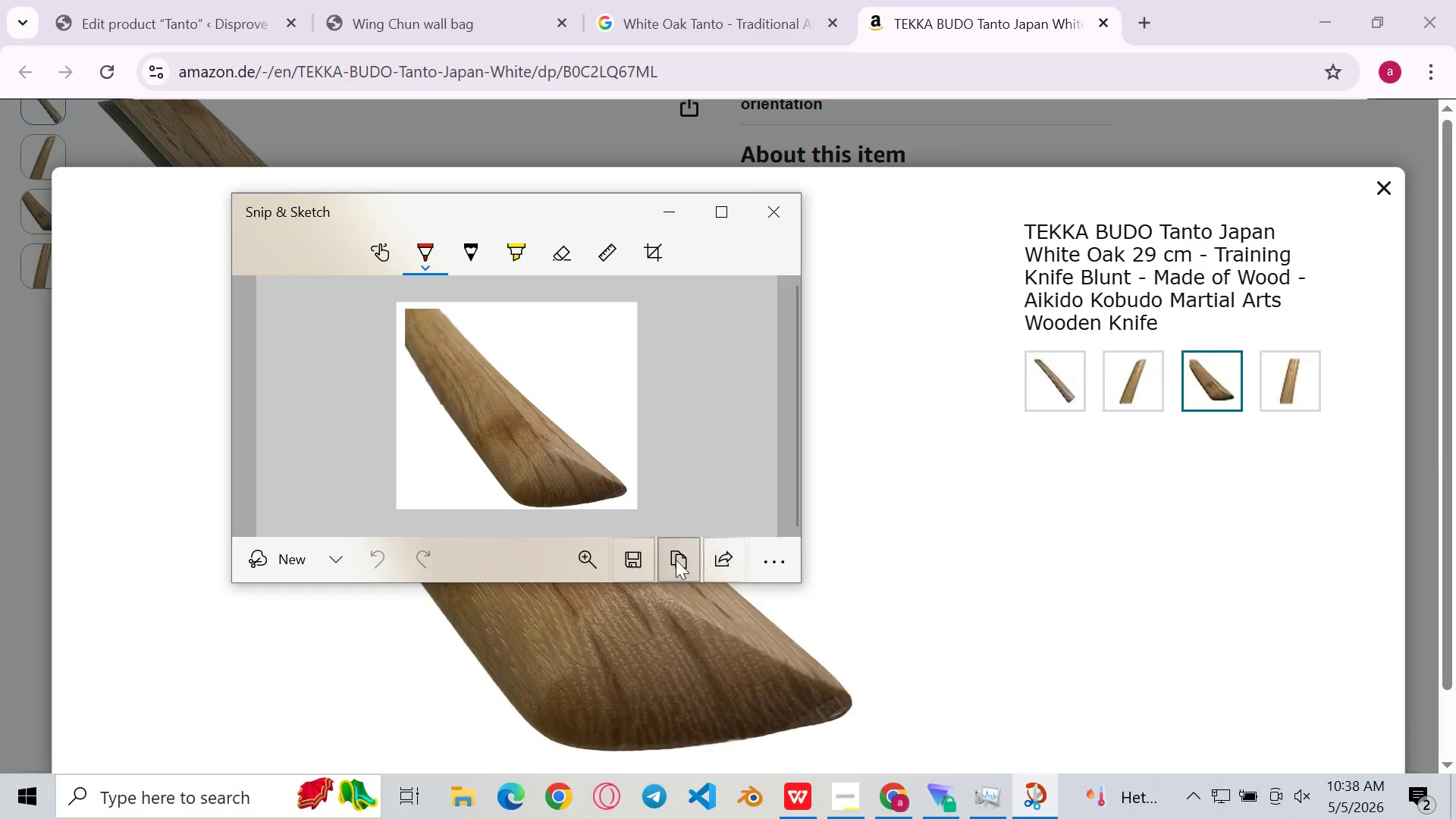 
left_click([642, 564])
 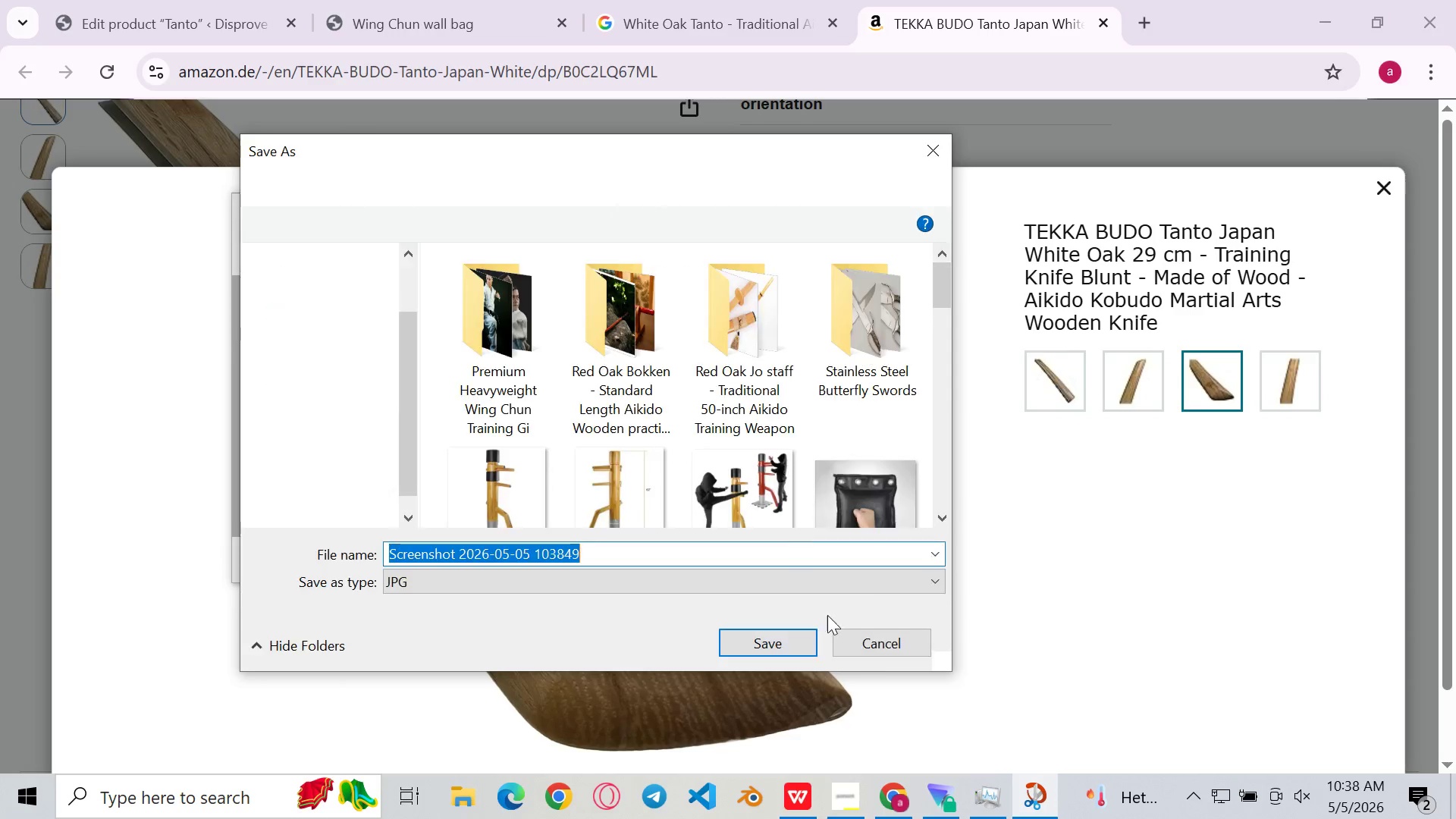 
left_click([786, 640])
 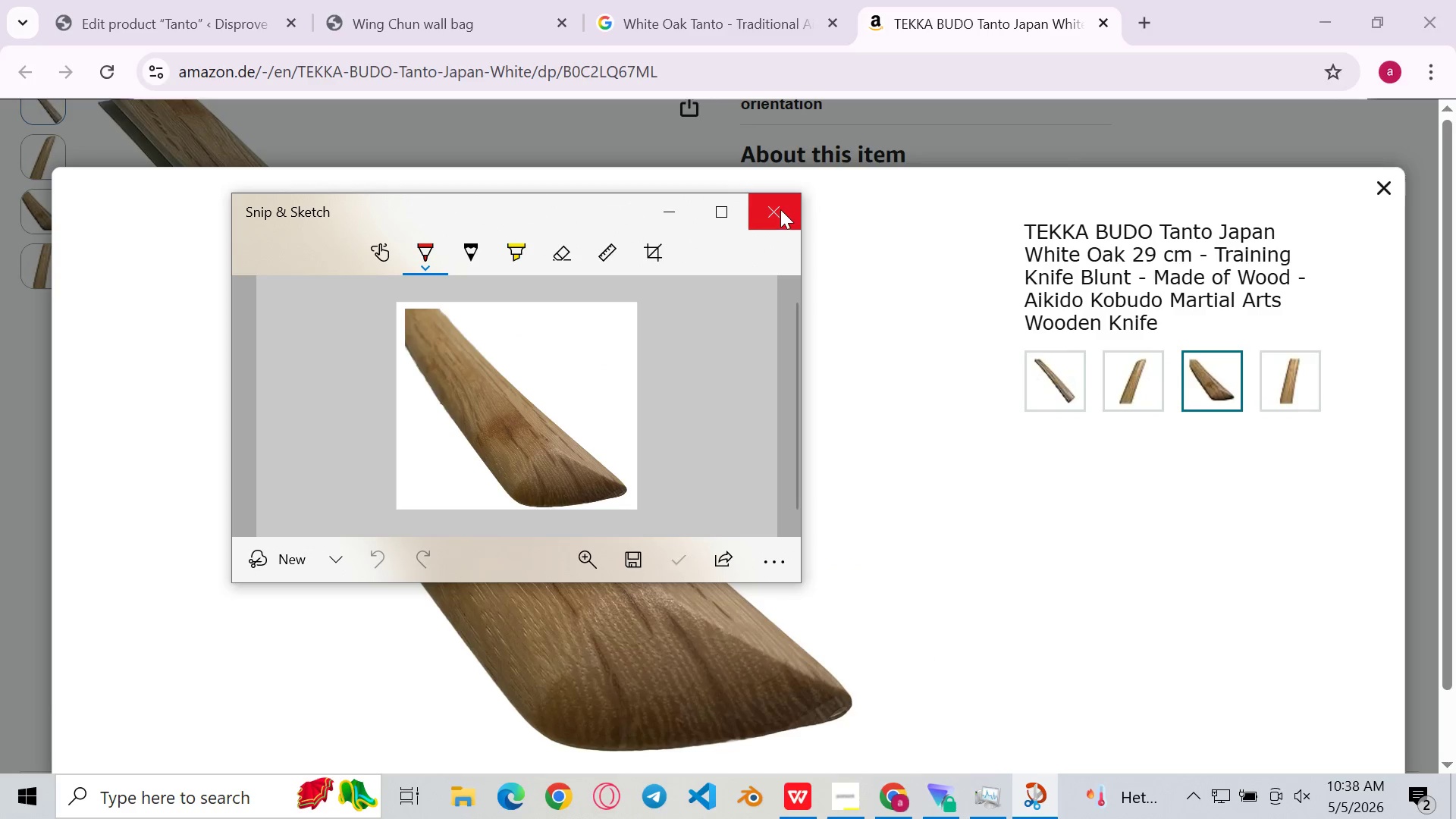 
left_click([780, 209])
 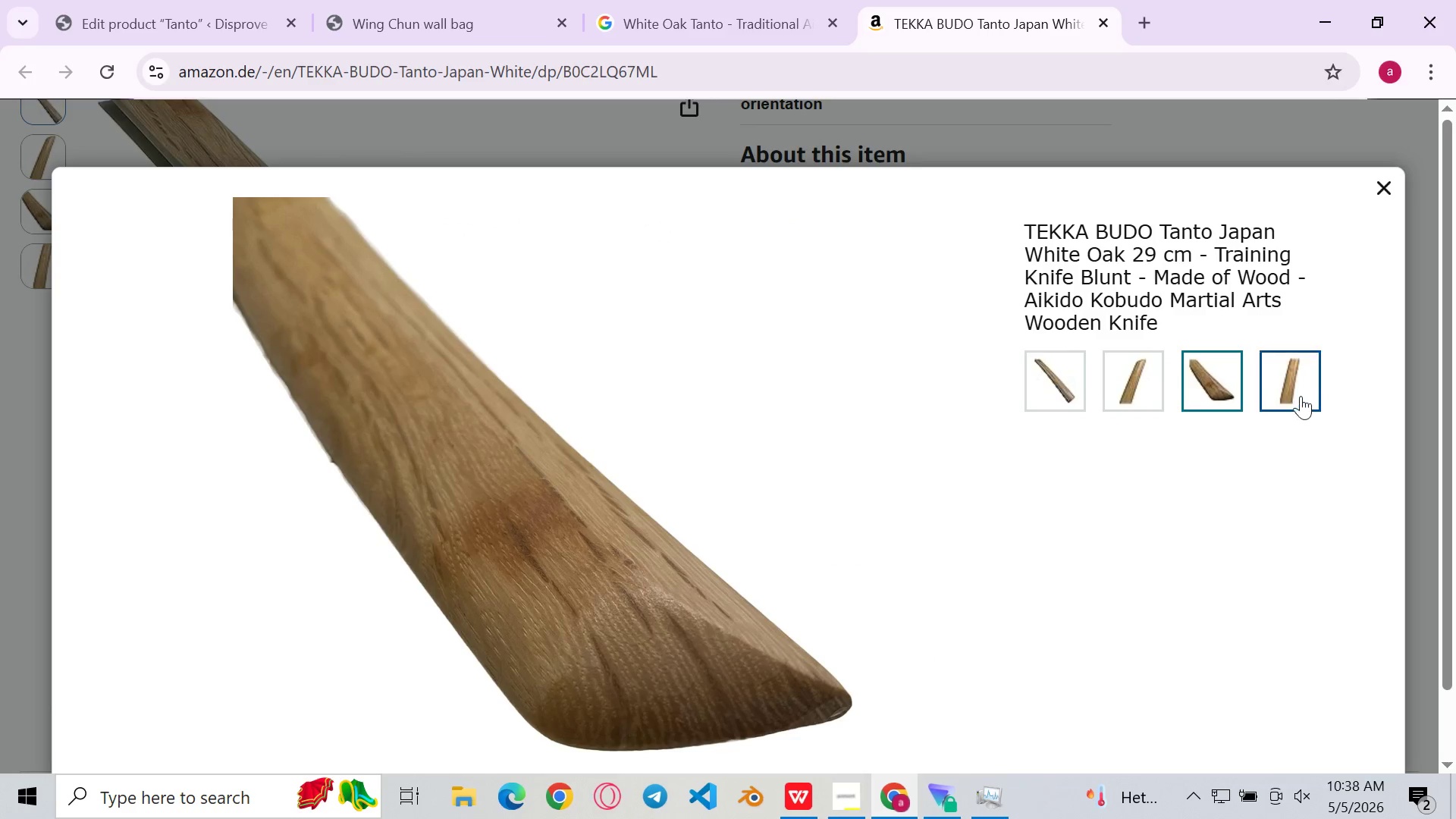 
left_click([1301, 393])
 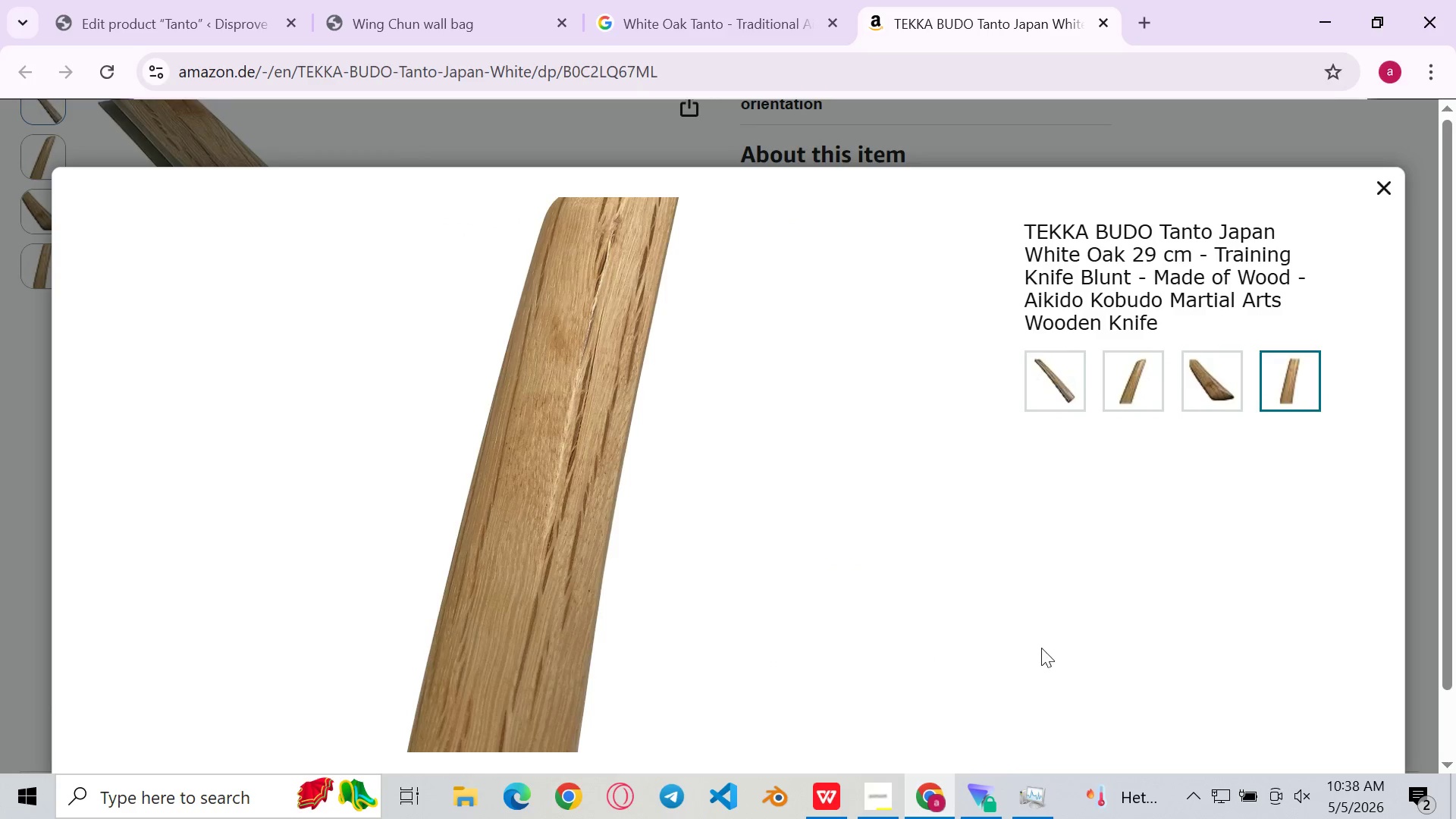 
key(Meta+Shift+S)
 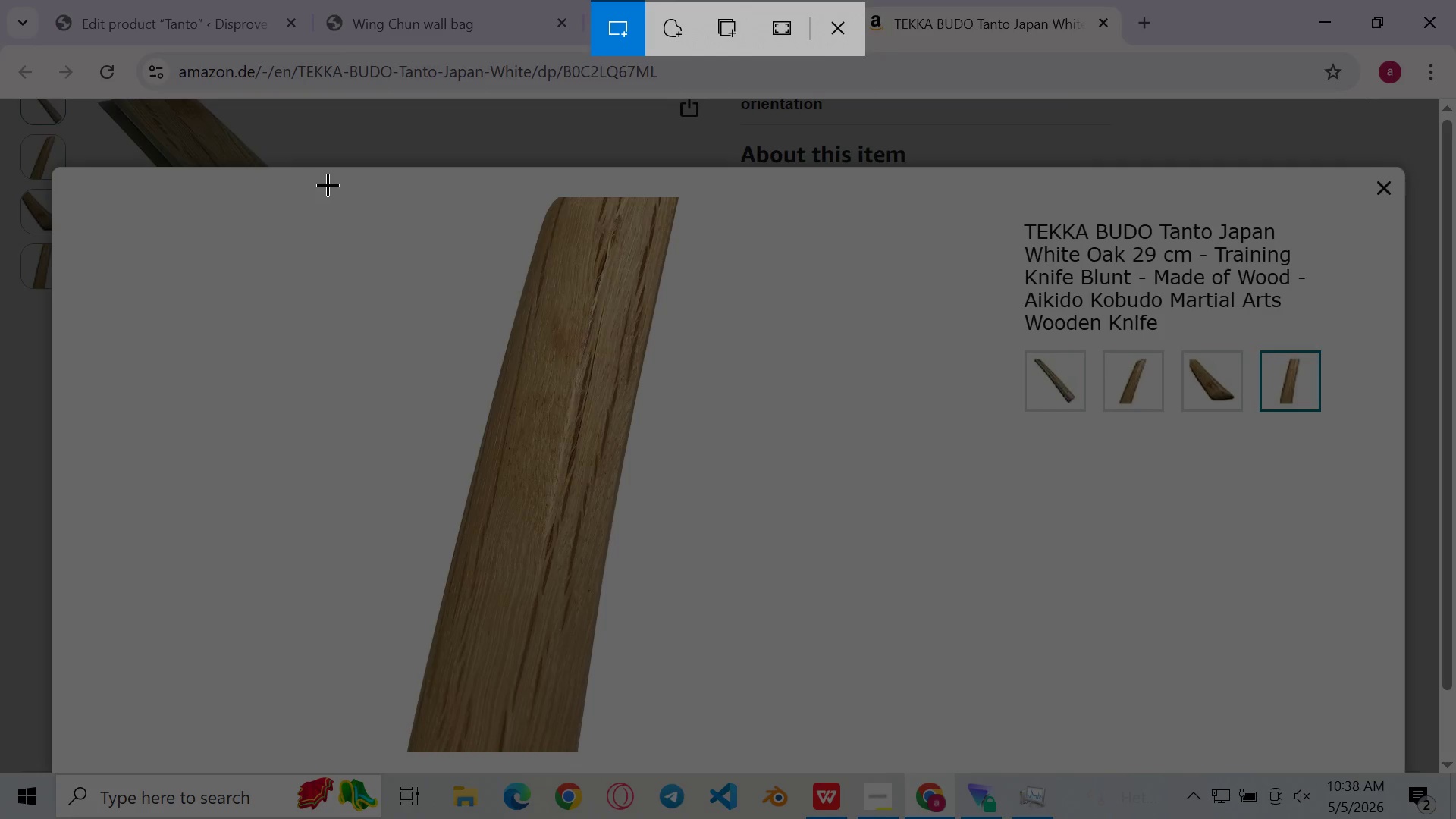 
left_click_drag(start_coordinate=[337, 179], to_coordinate=[842, 761])
 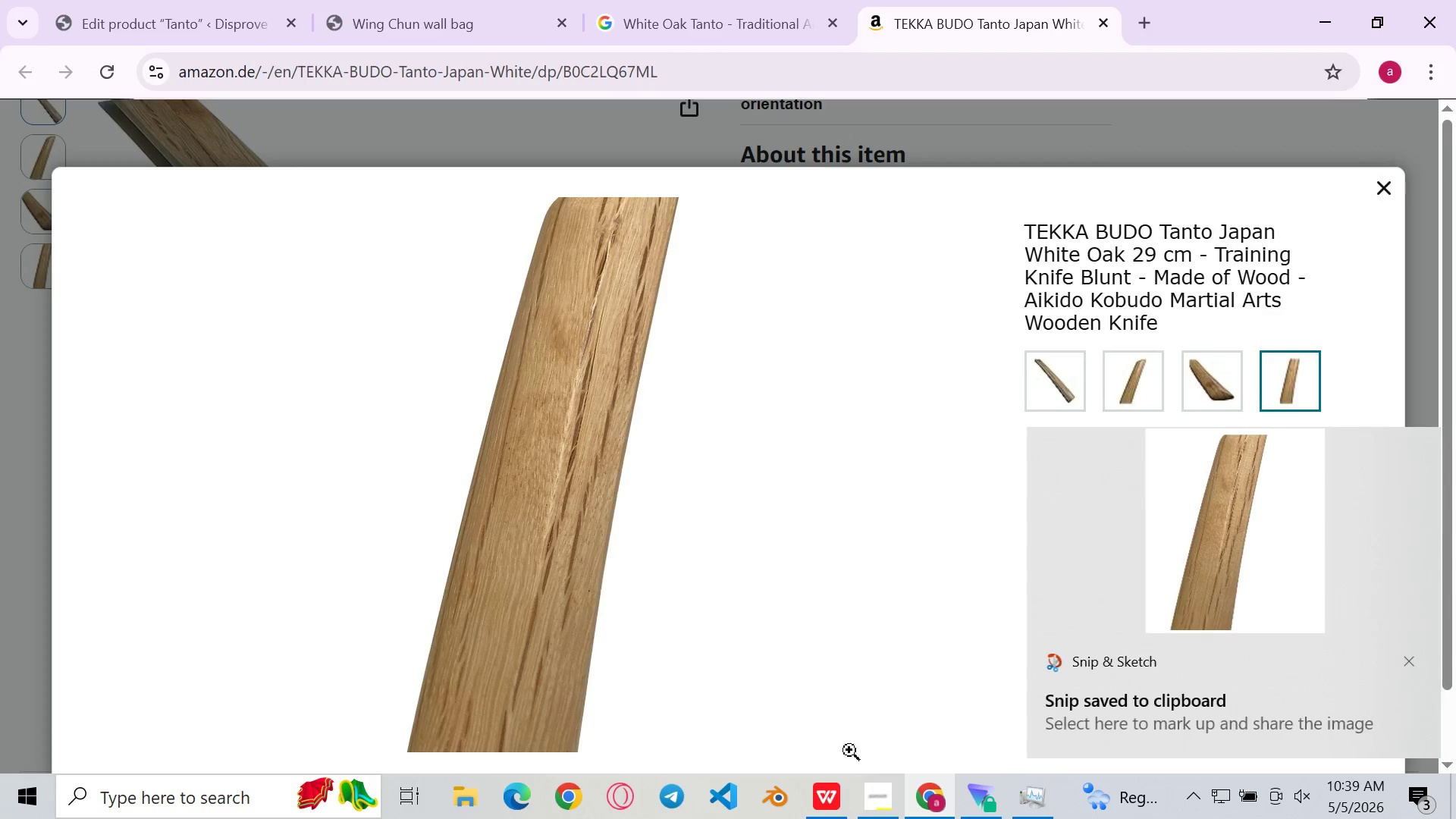 
double_click([1142, 490])
 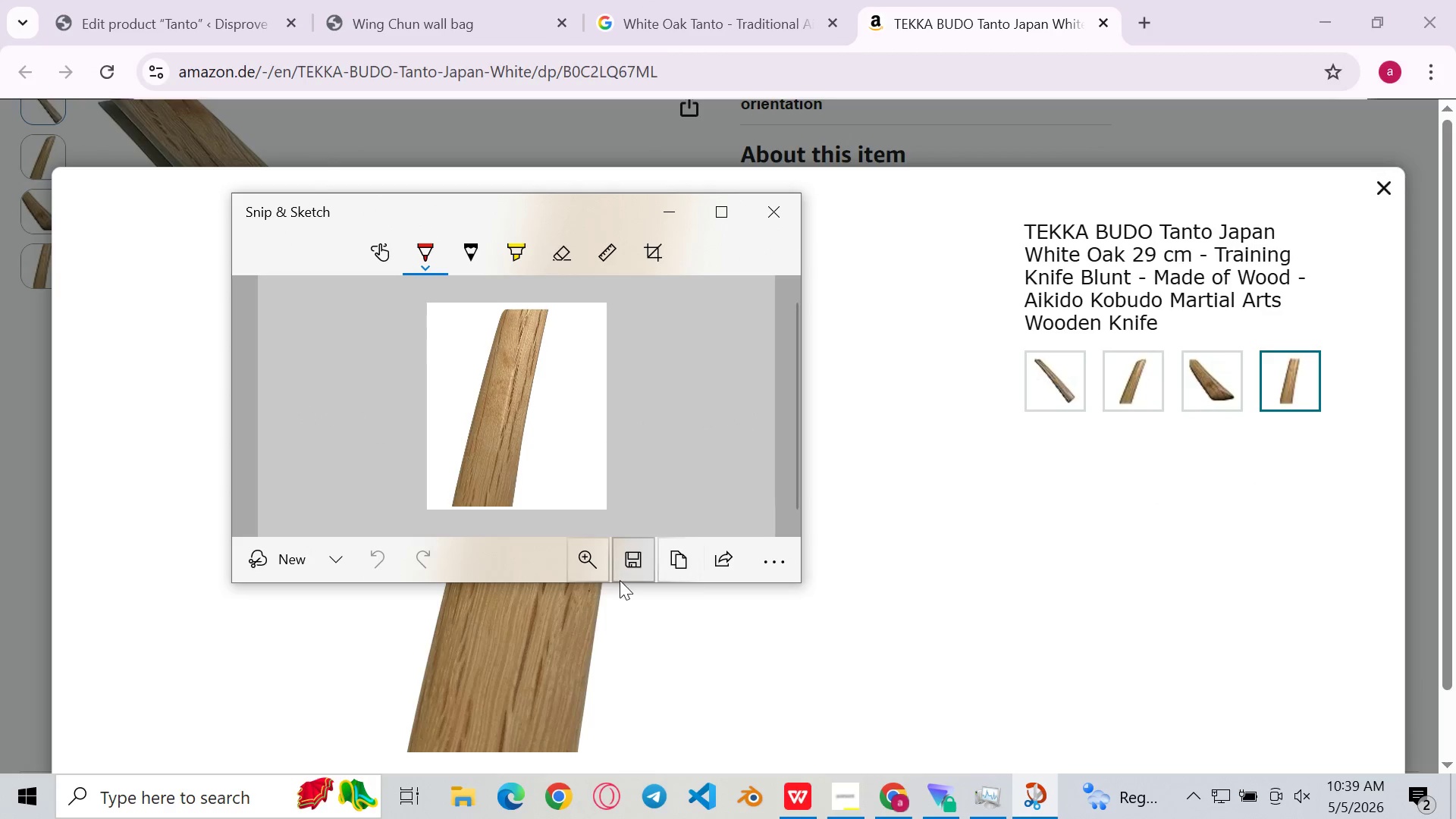 
left_click([632, 565])
 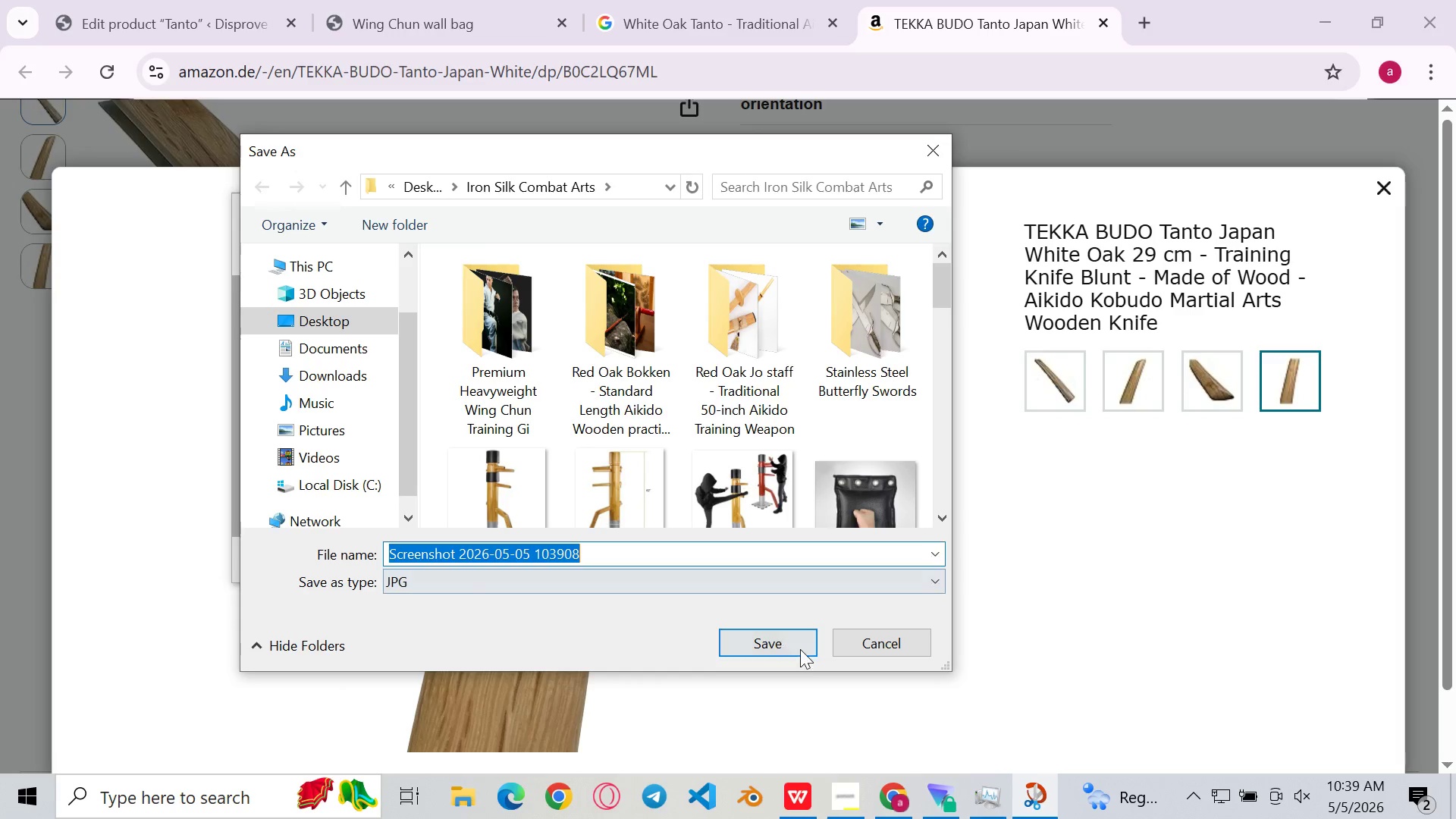 
left_click([789, 647])
 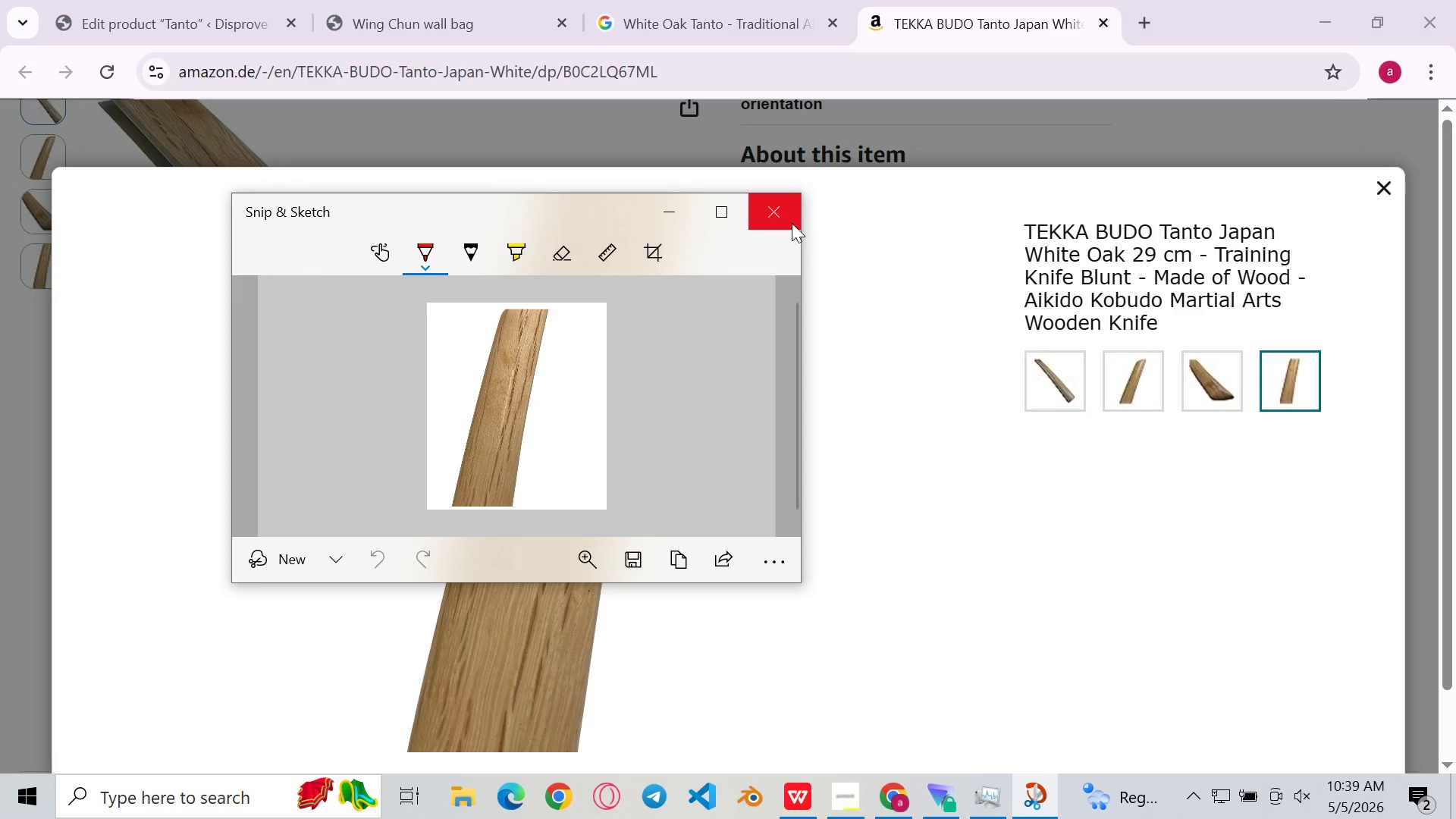 
left_click([792, 218])
 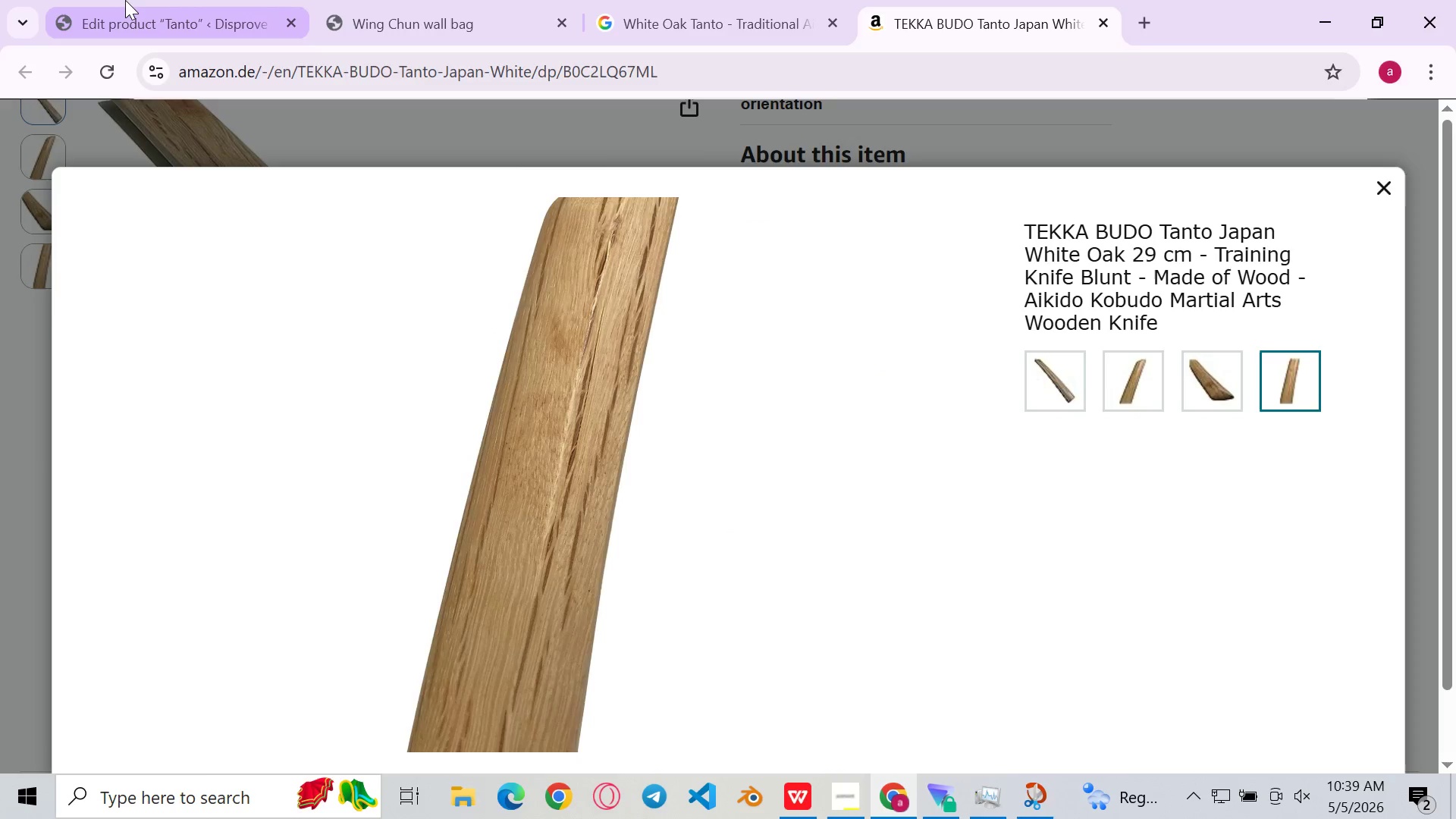 
left_click([125, 0])
 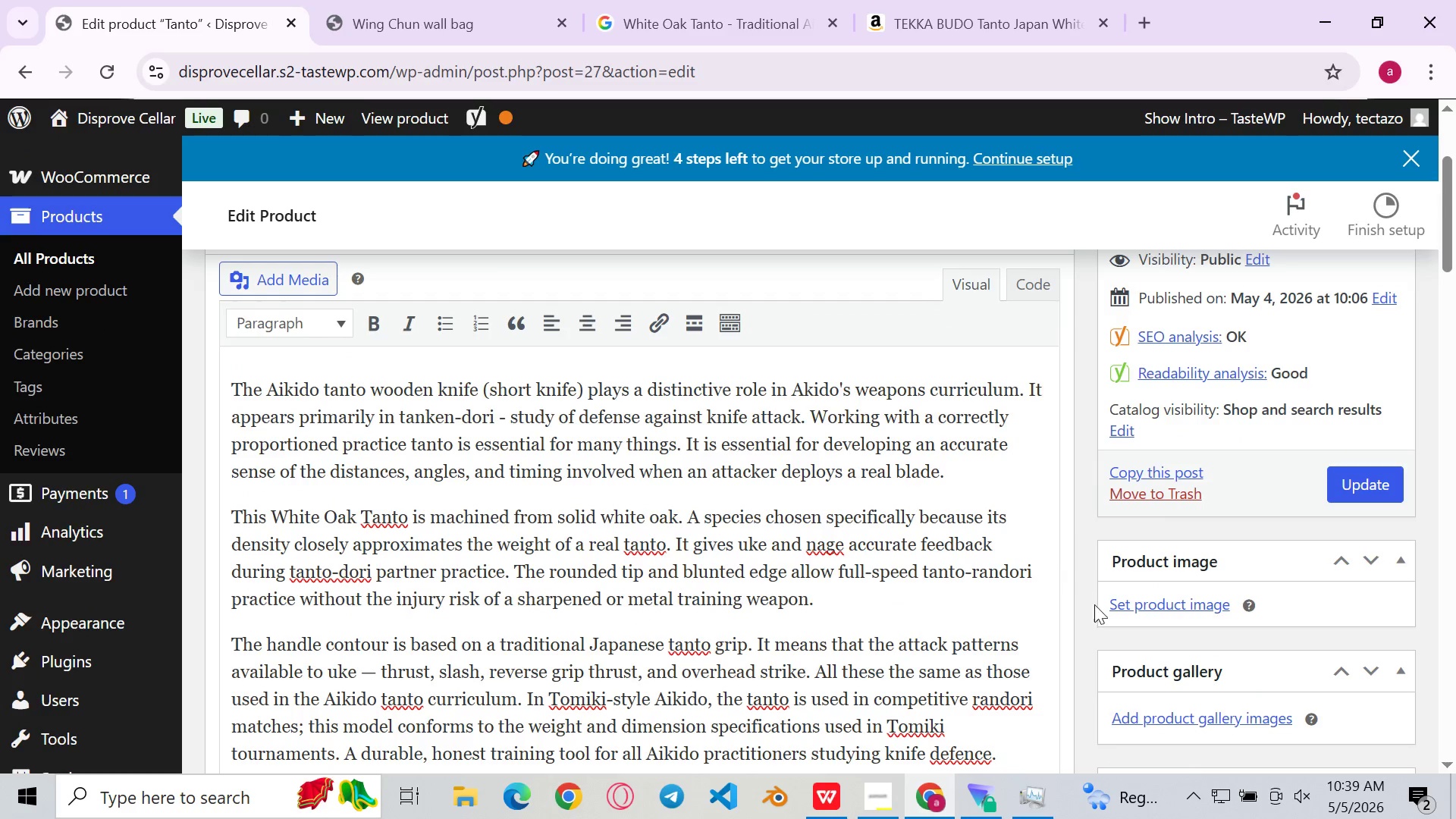 
left_click([1153, 608])
 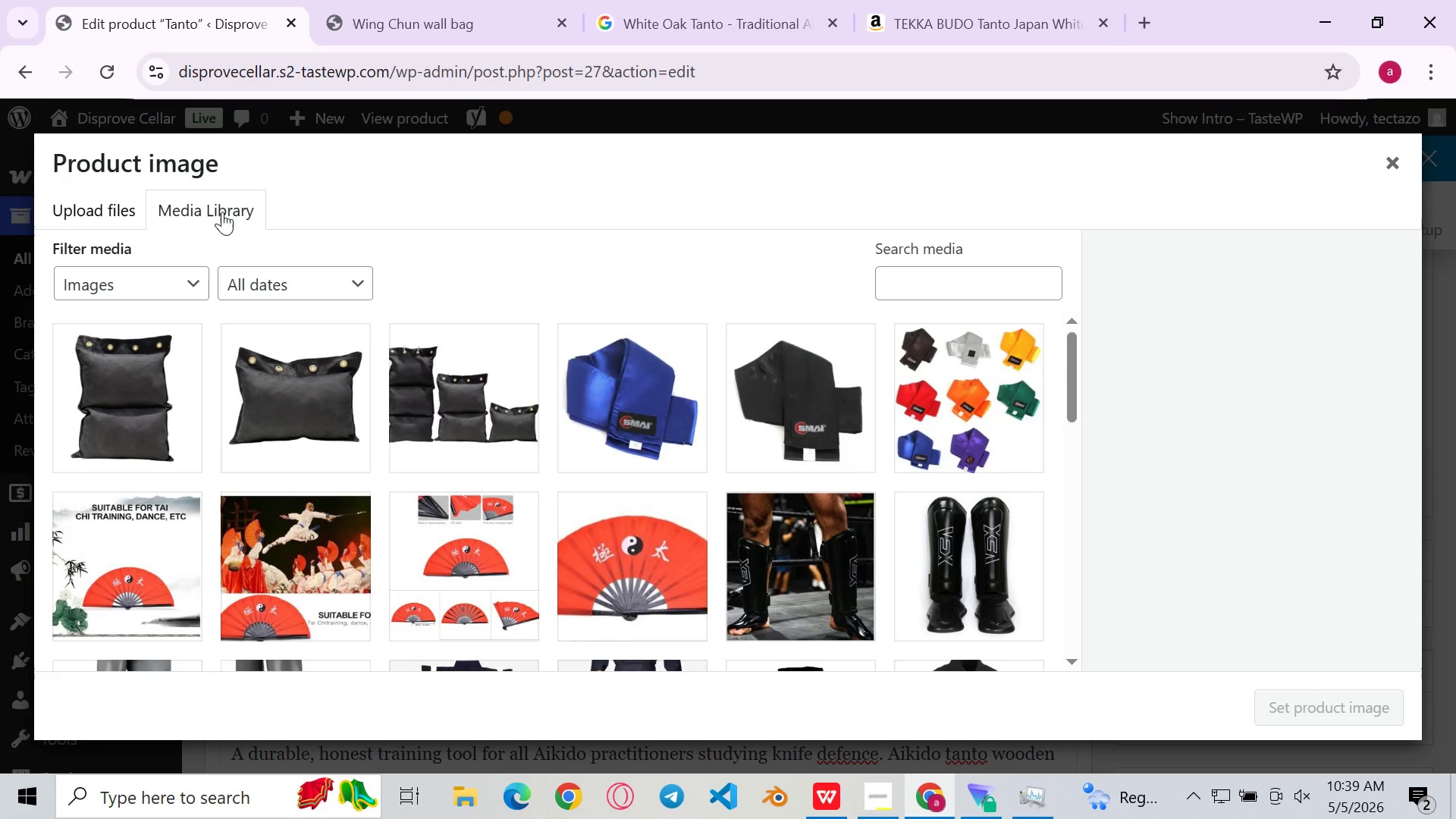 
left_click([122, 220])
 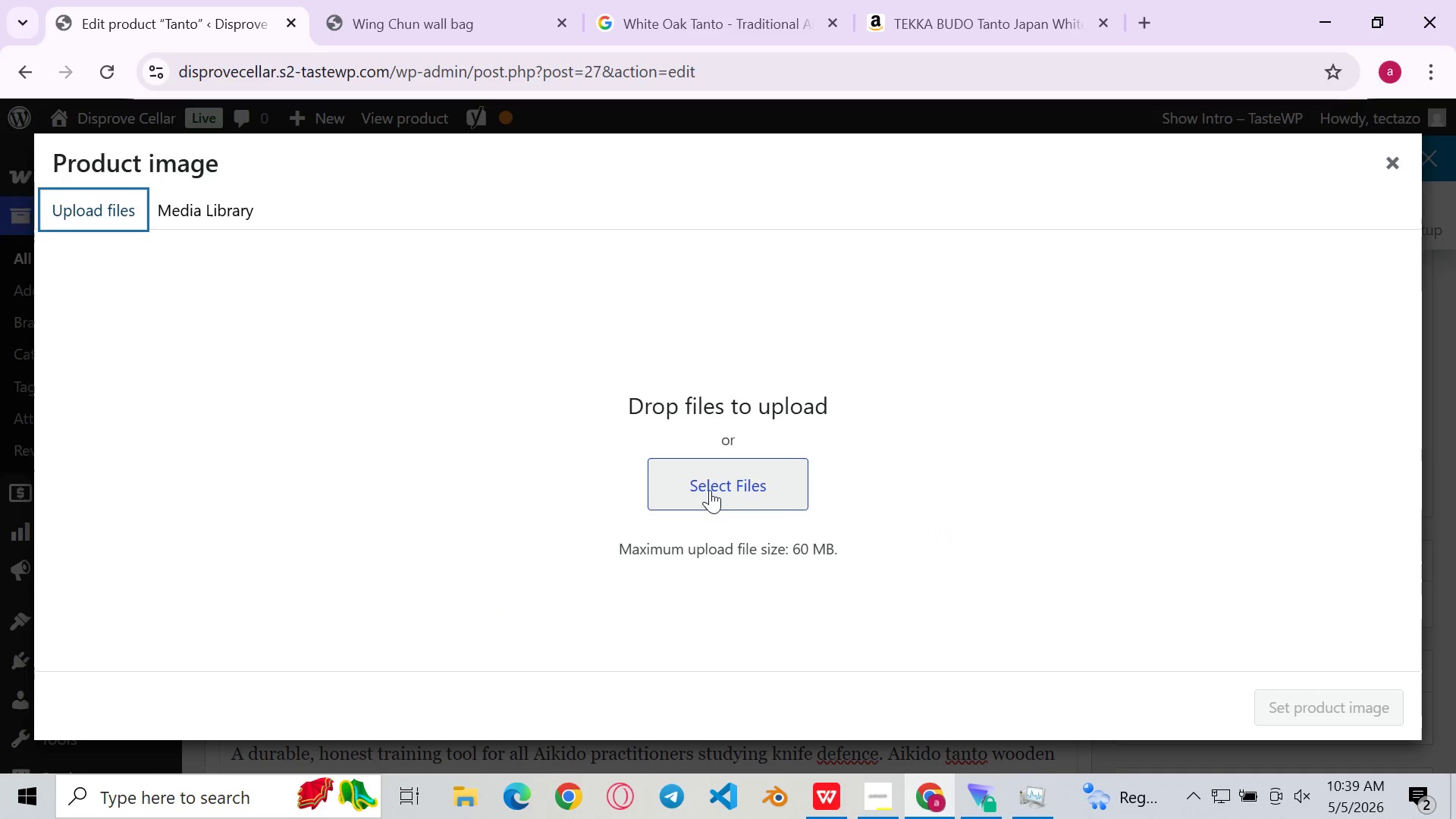 
left_click([710, 490])
 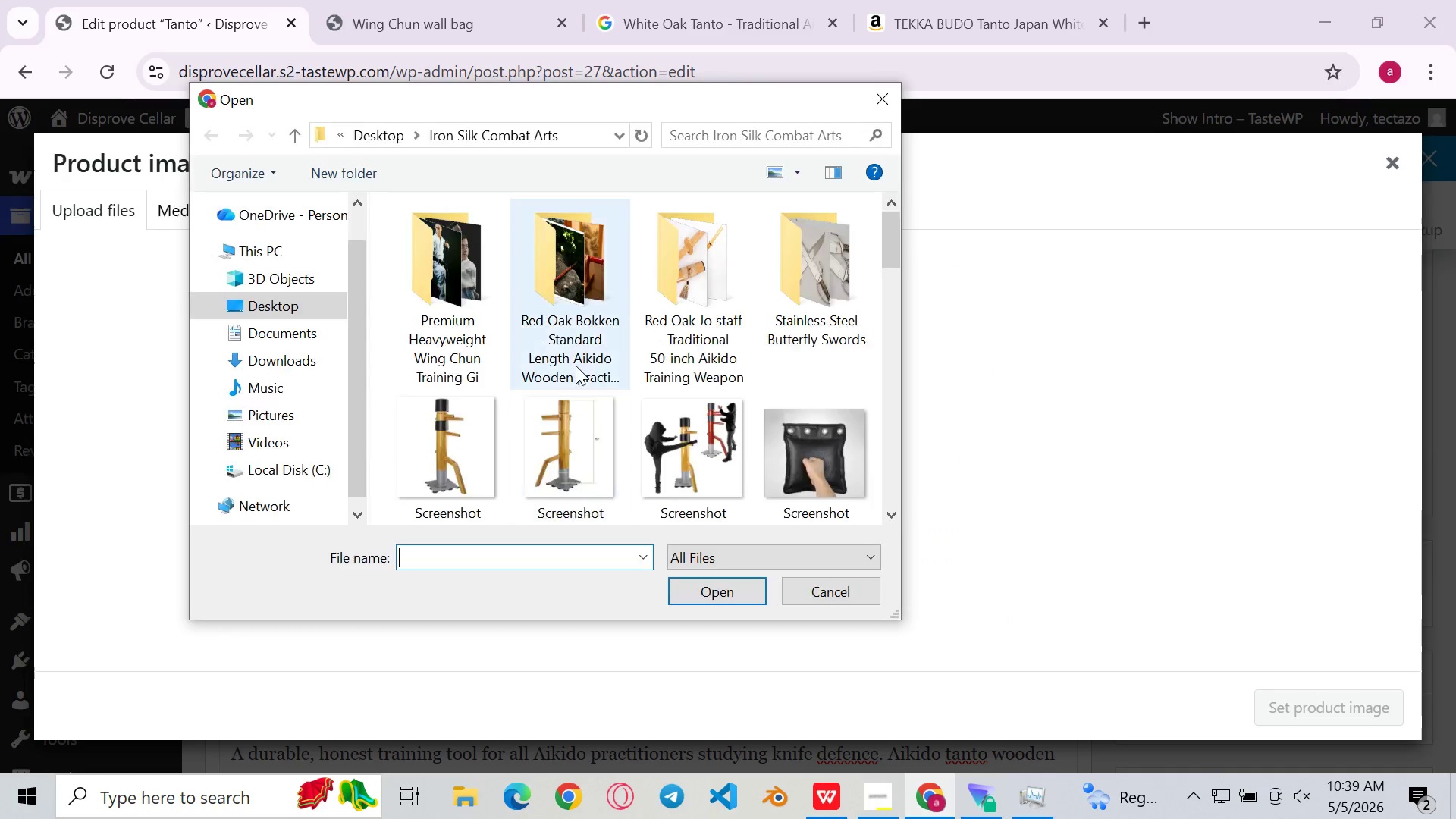 
scroll: coordinate [576, 366], scroll_direction: down, amount: 42.0
 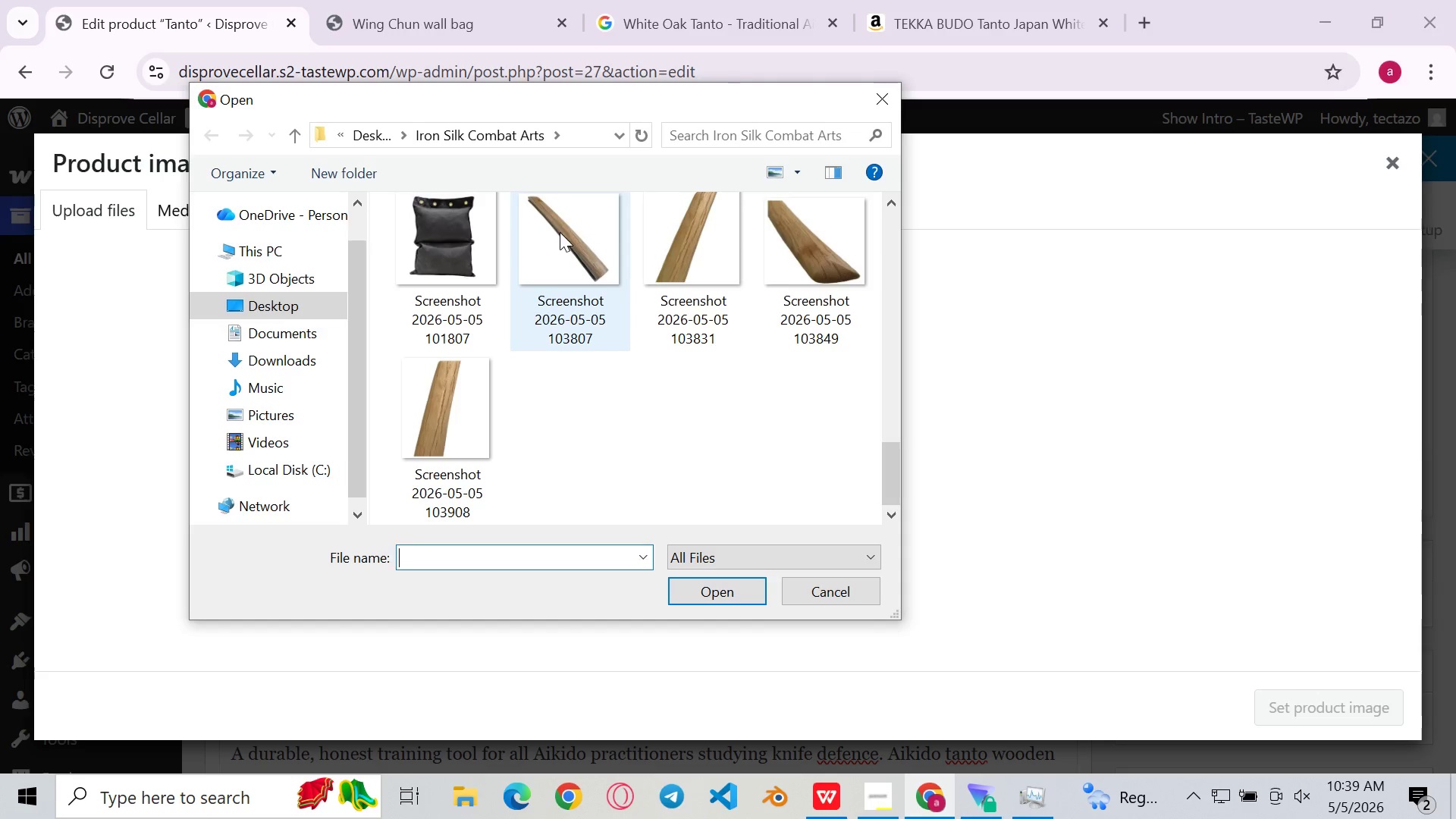 
double_click([560, 232])
 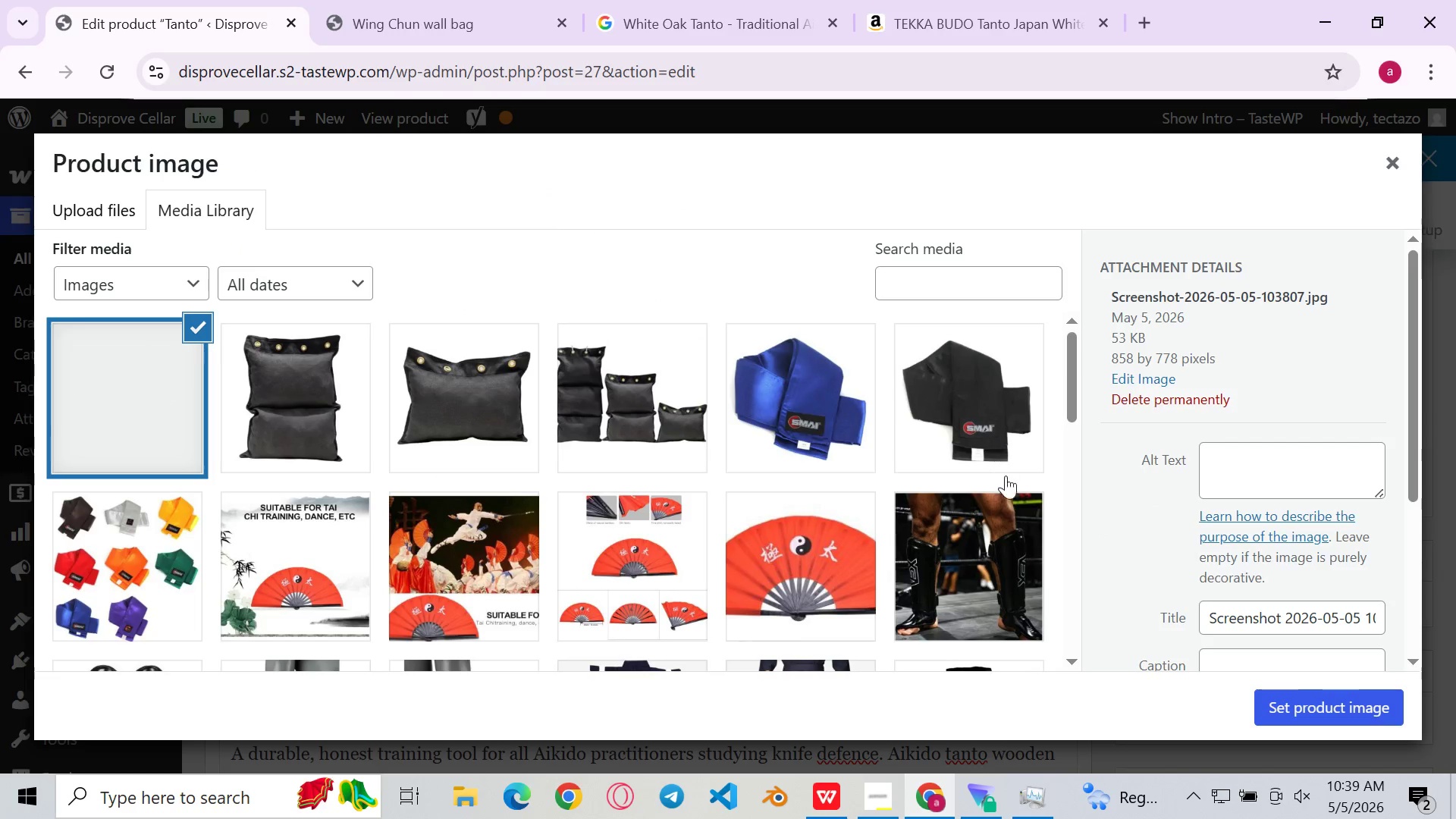 
left_click([1247, 586])
 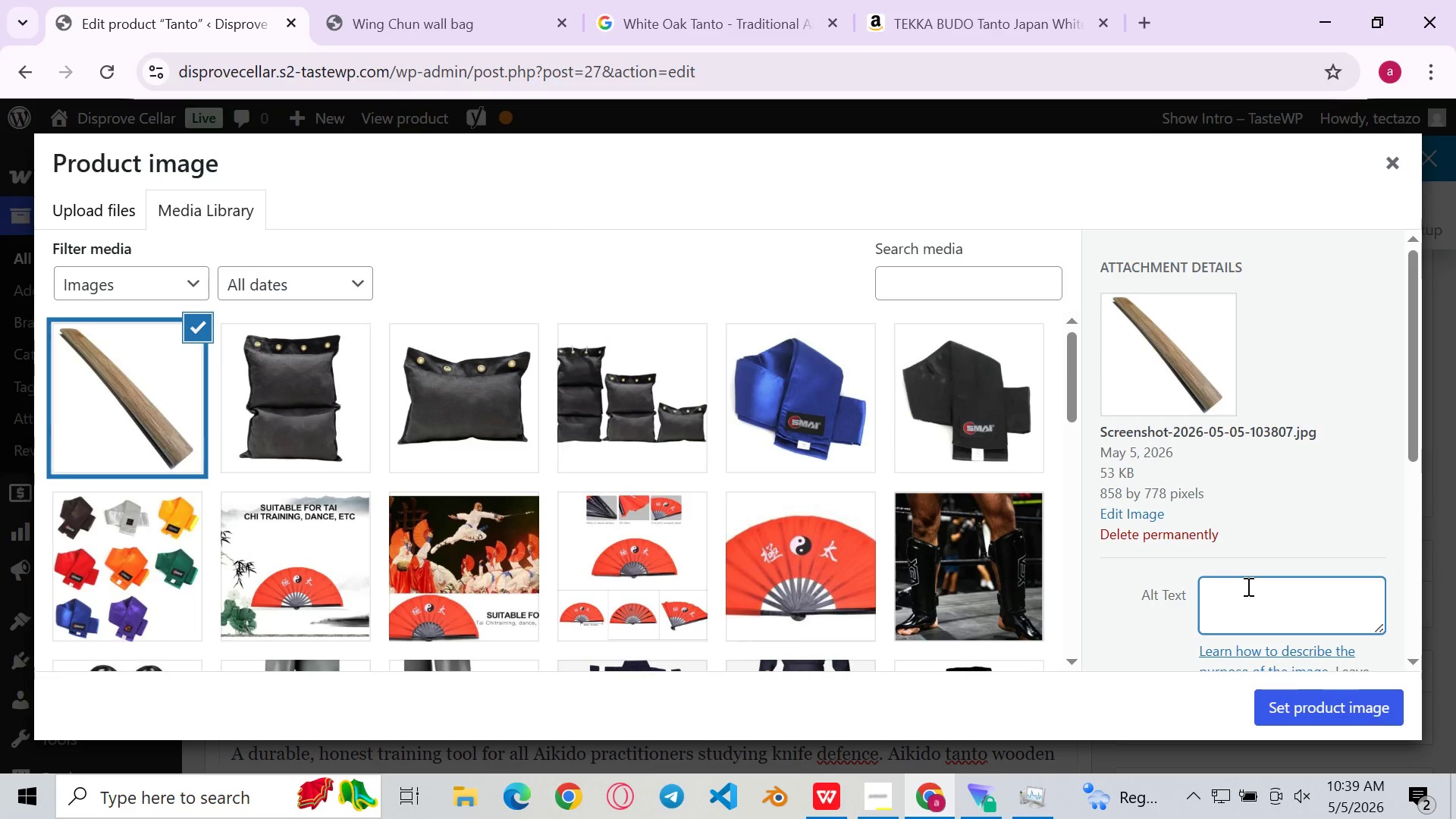 
type(WHITE oak AIKIDo tanto wooden practice knofe shown from )
 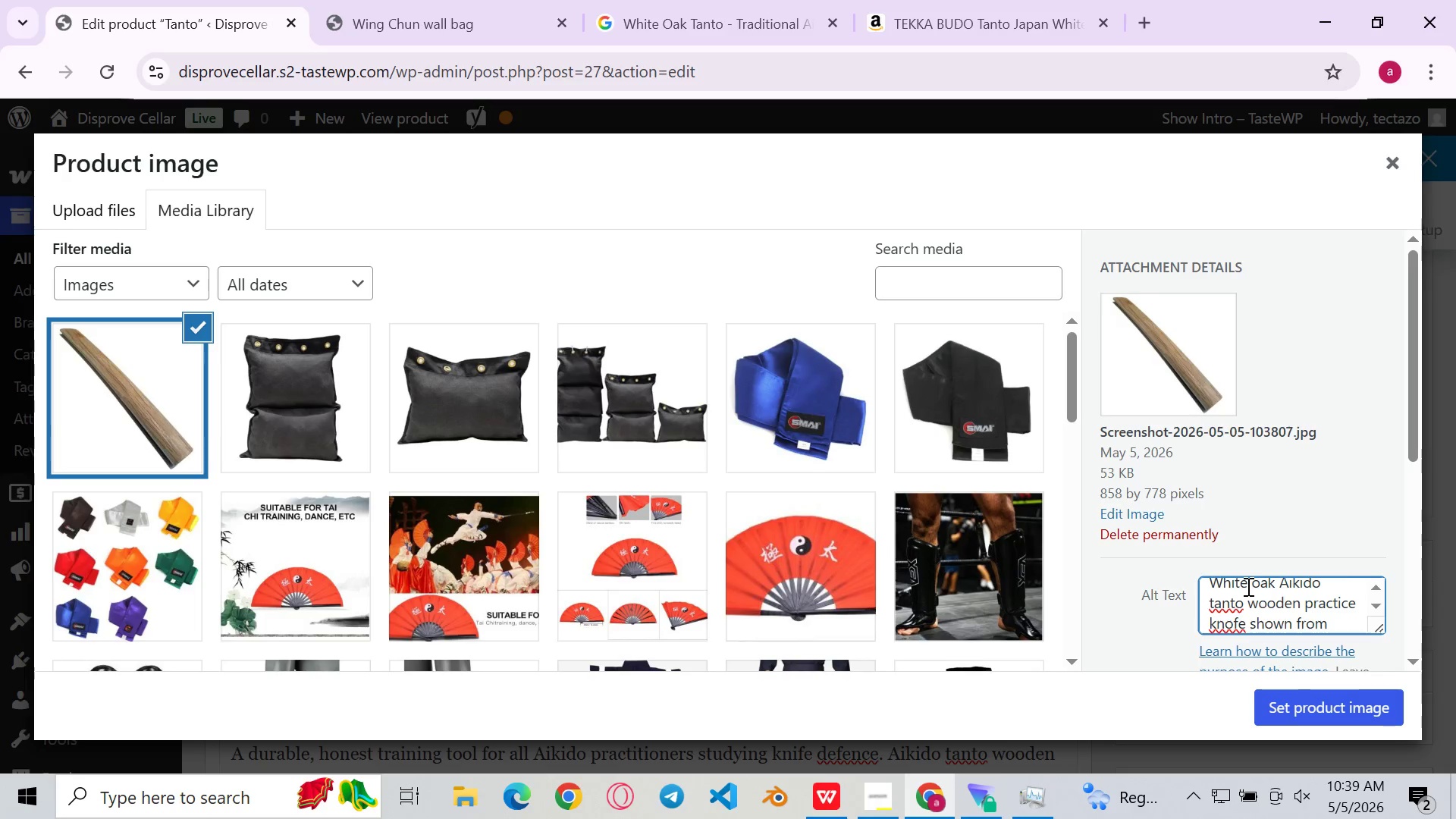 
type(displaying blade taper and carved handle, used in tanken=dori kno)
key(Backspace)
type(ife taking and tanto-randori partner practice)
 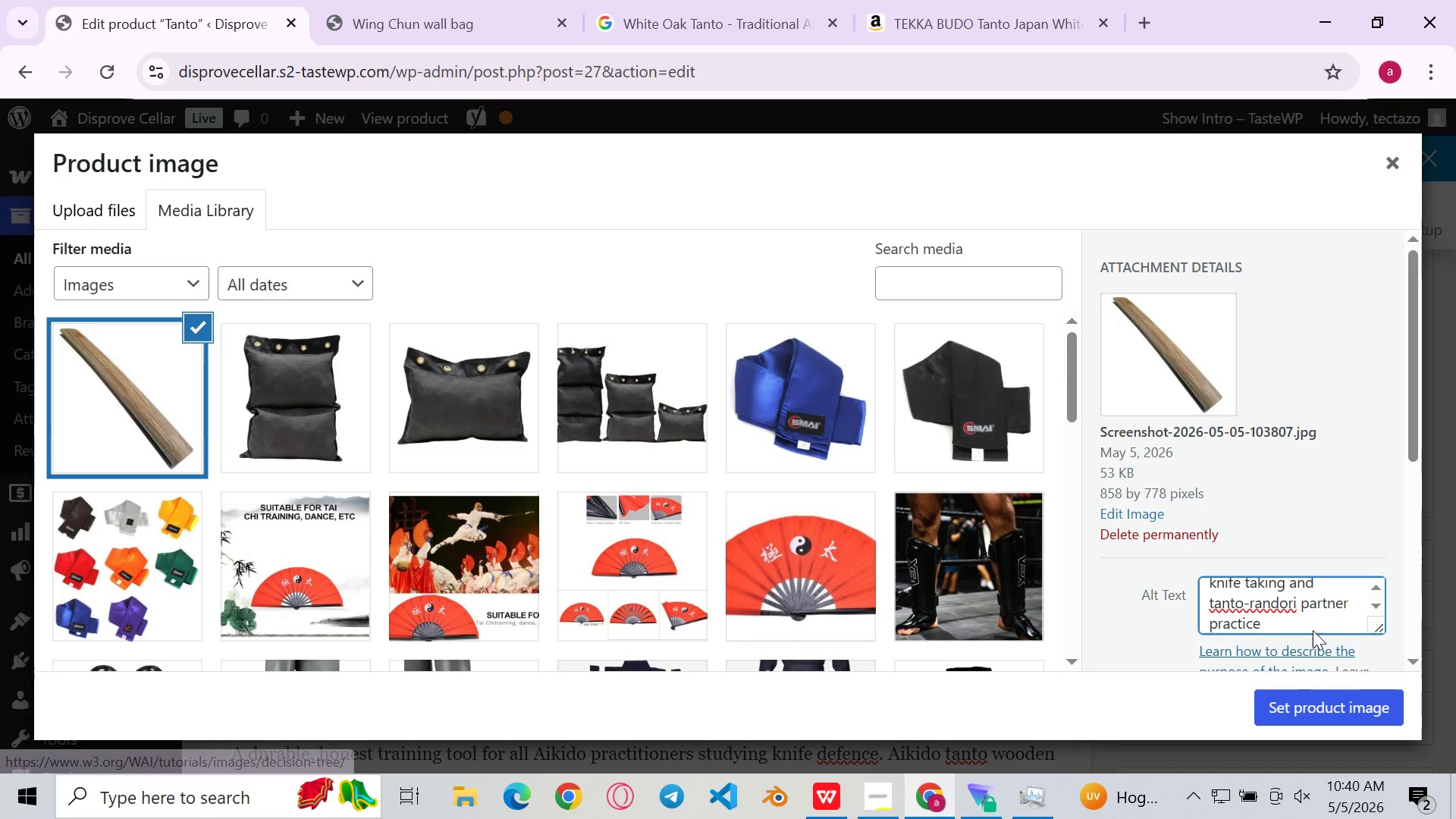 
key(Control+A)
 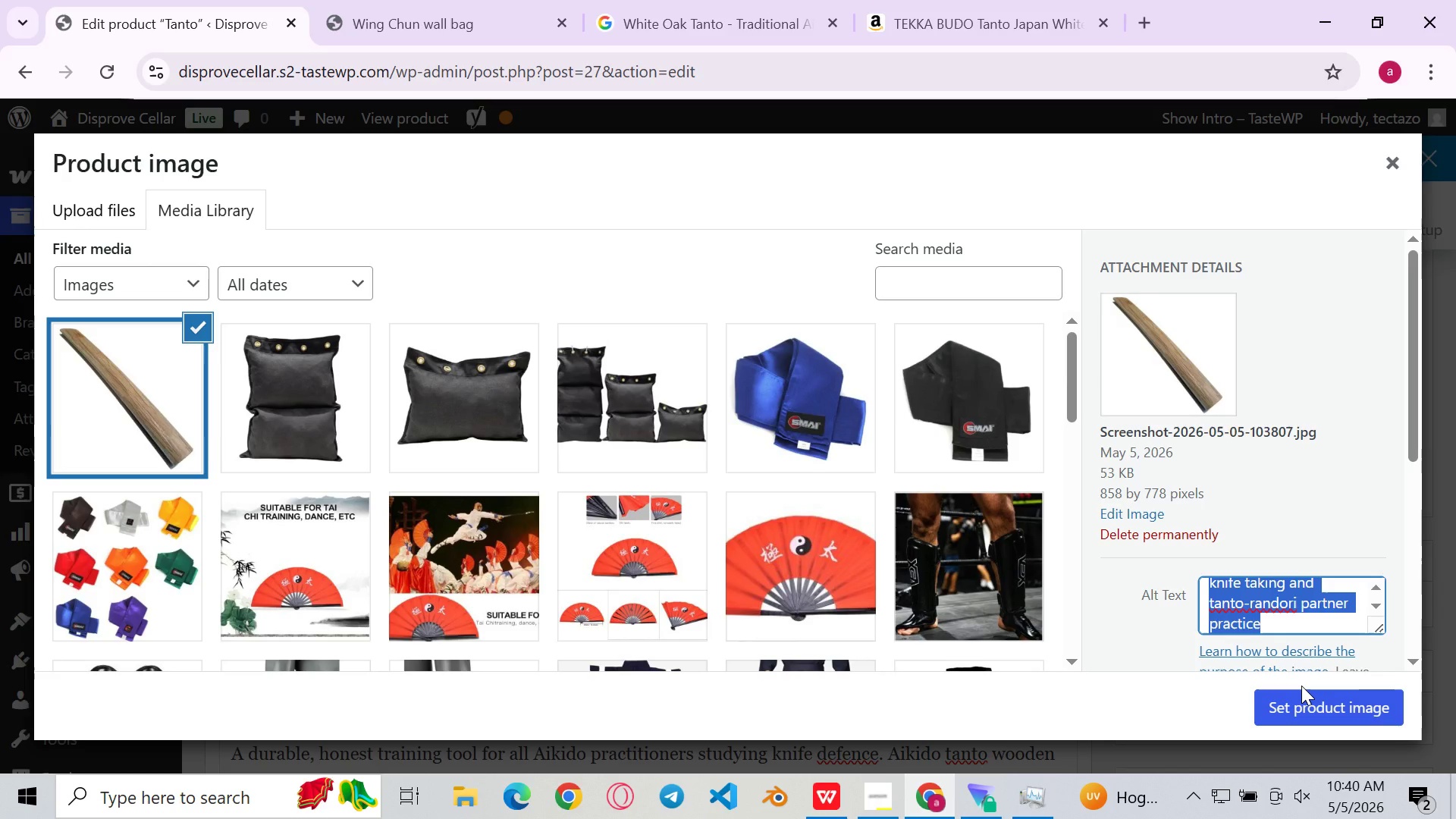 
hold_key(key=ControlLeft, duration=0.44)
 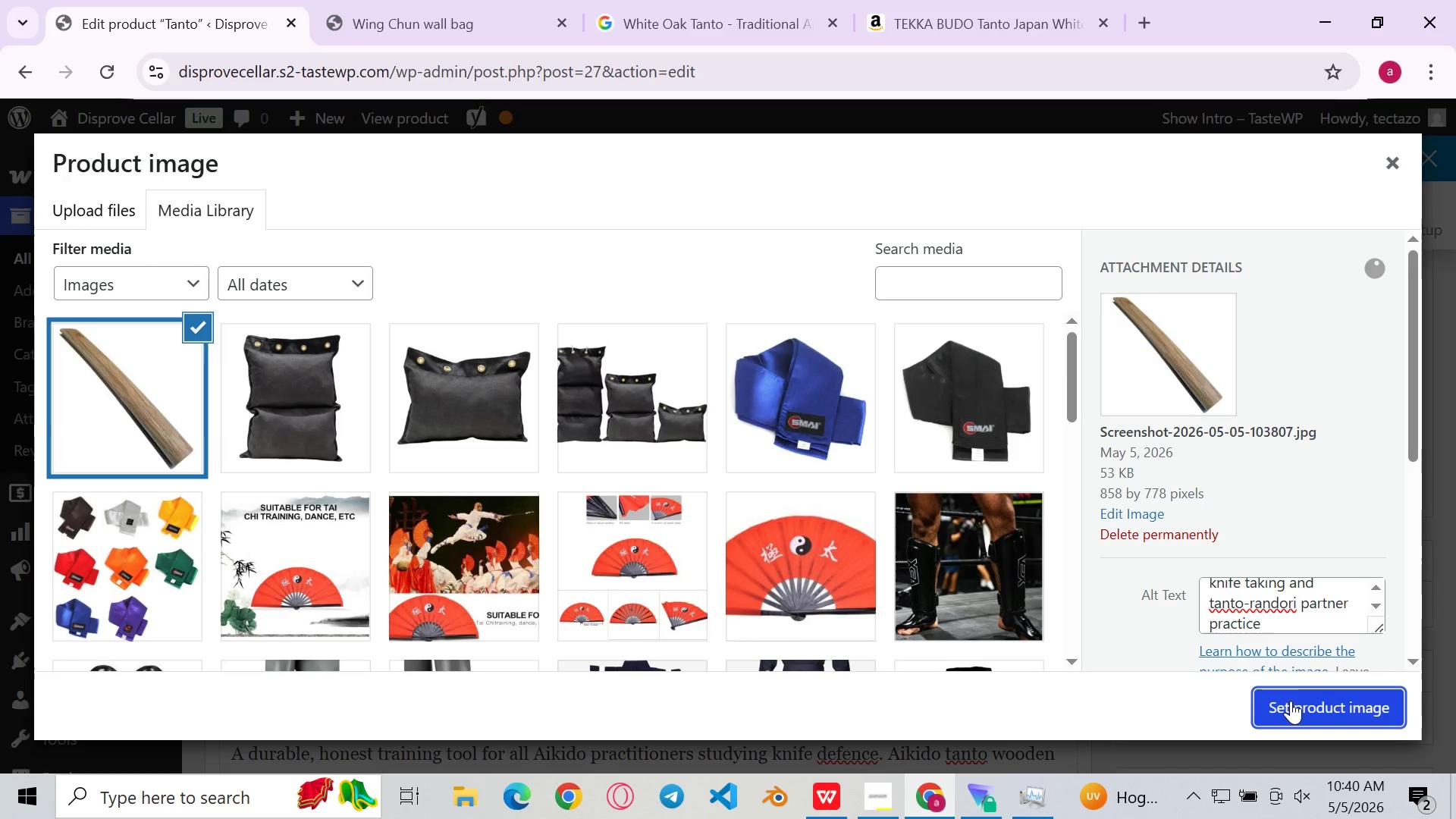 
key(C)
 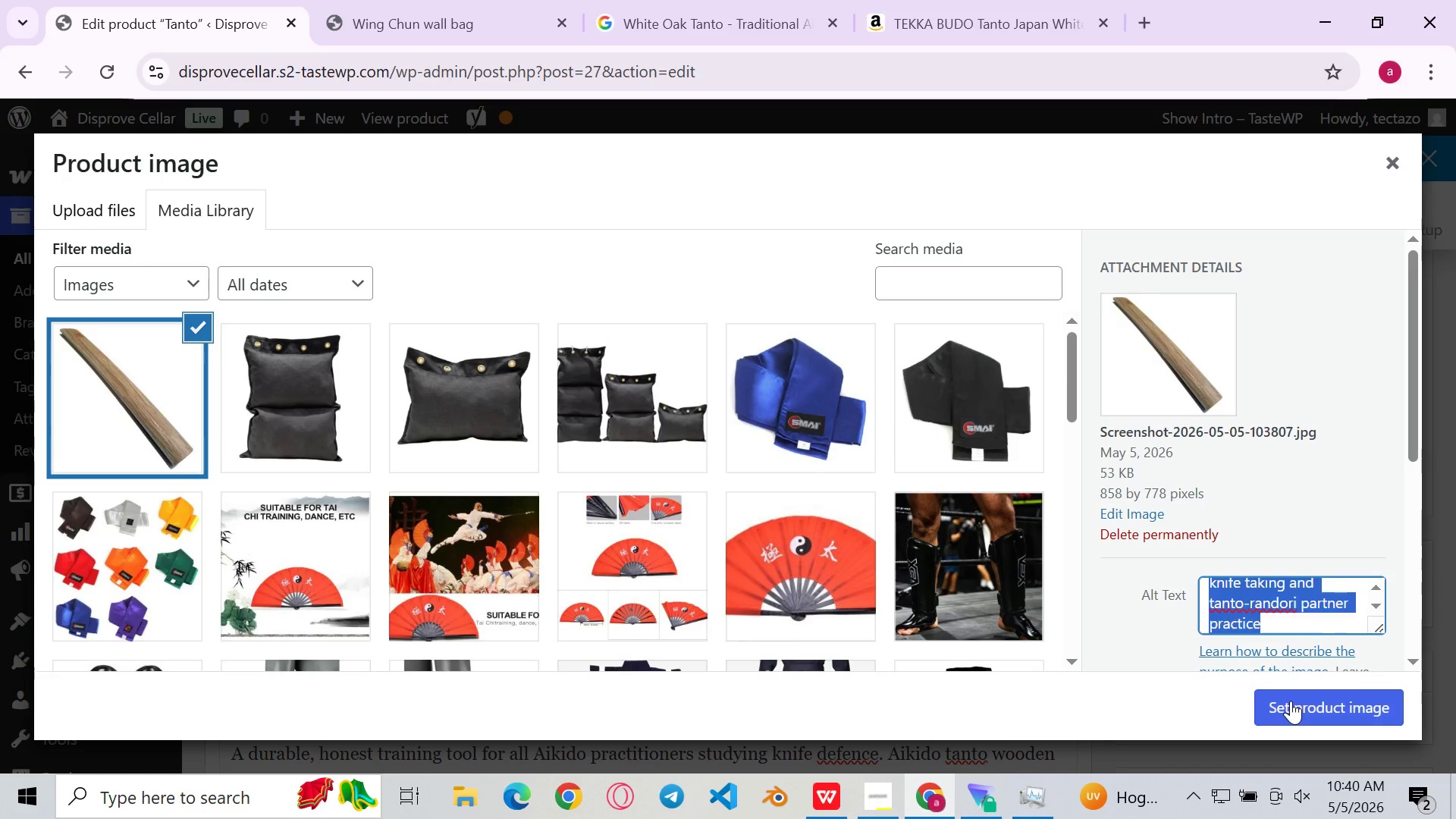 
left_click([1291, 701])
 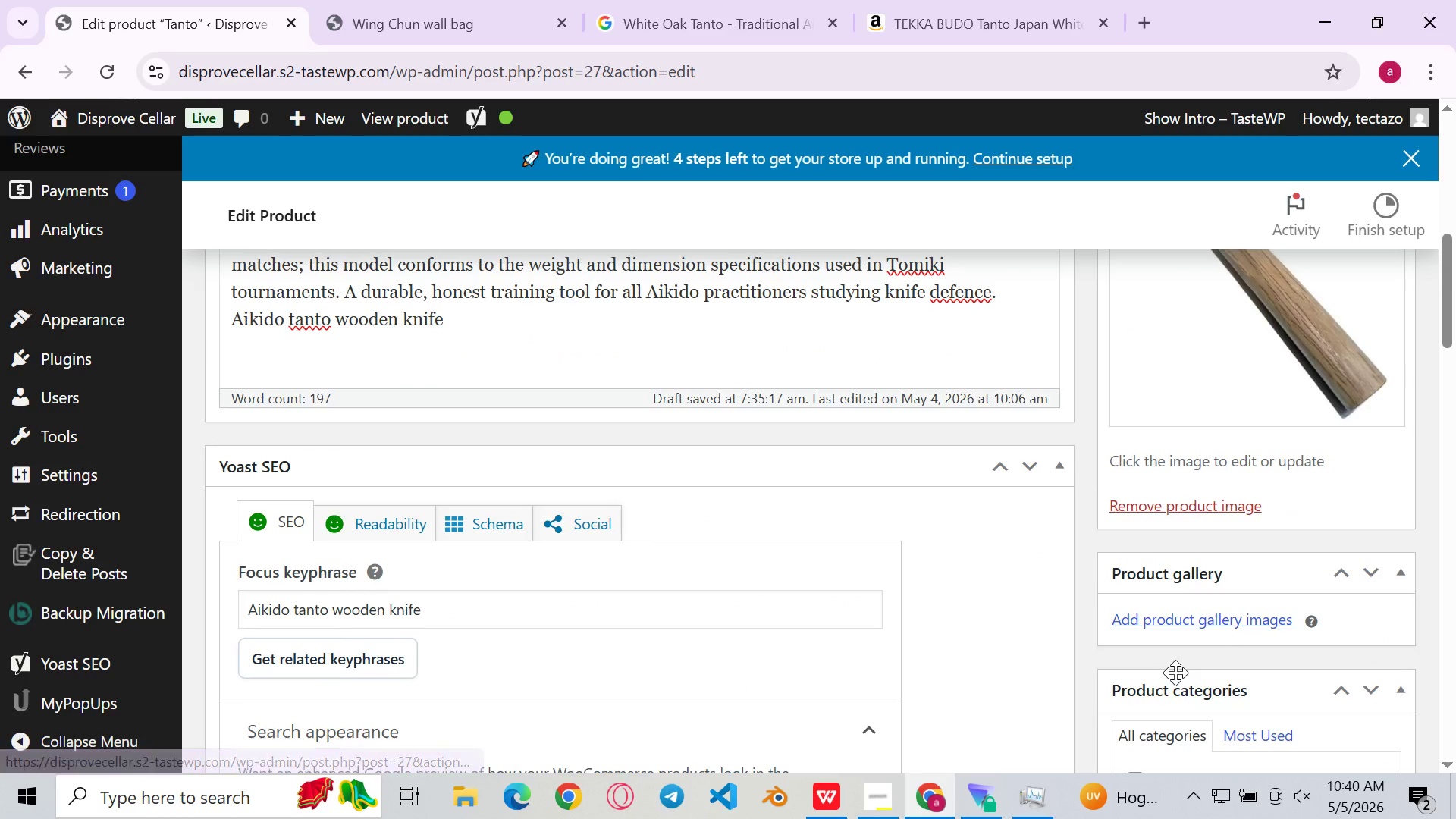 
left_click([1154, 620])
 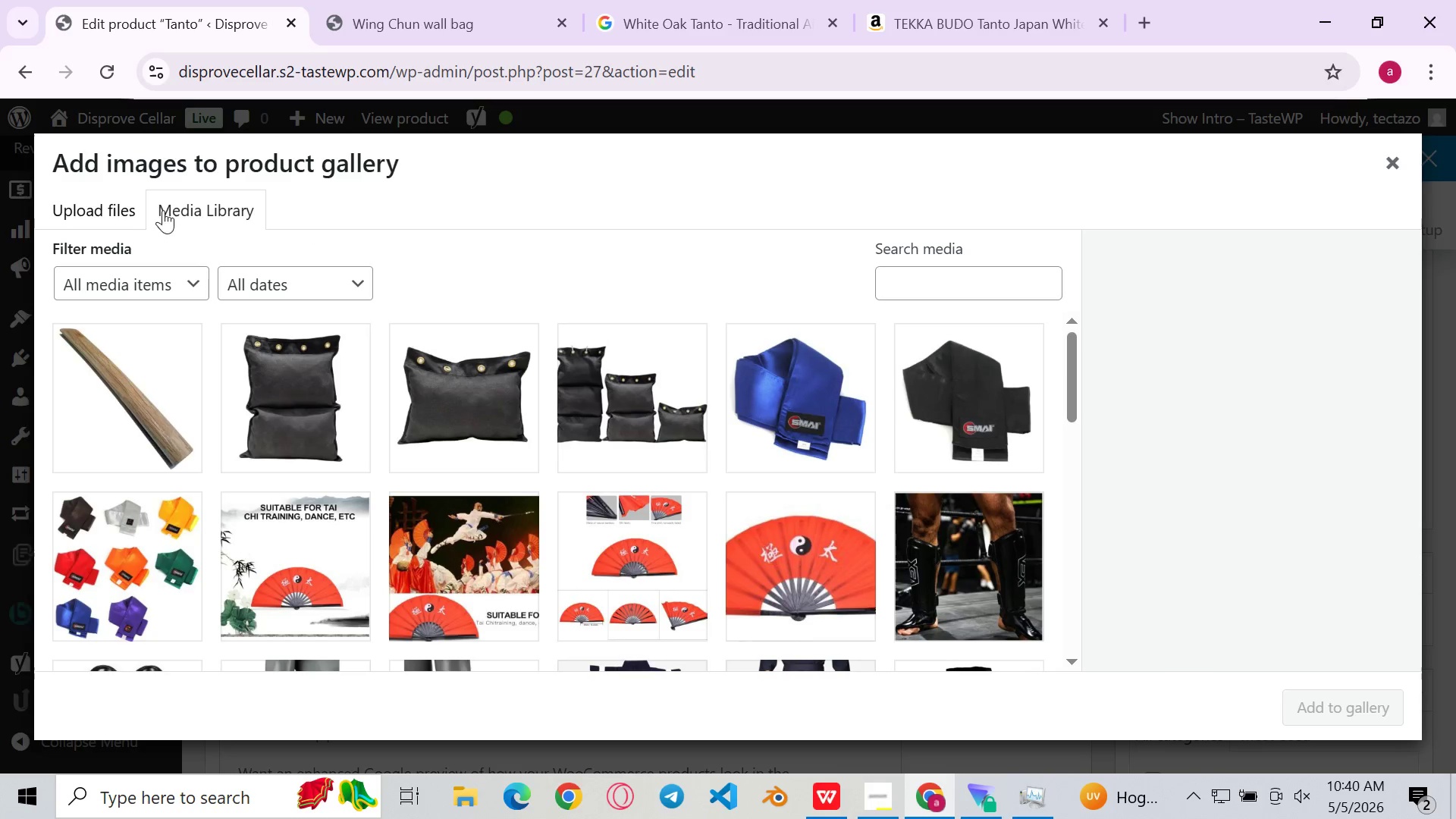 
left_click([94, 198])
 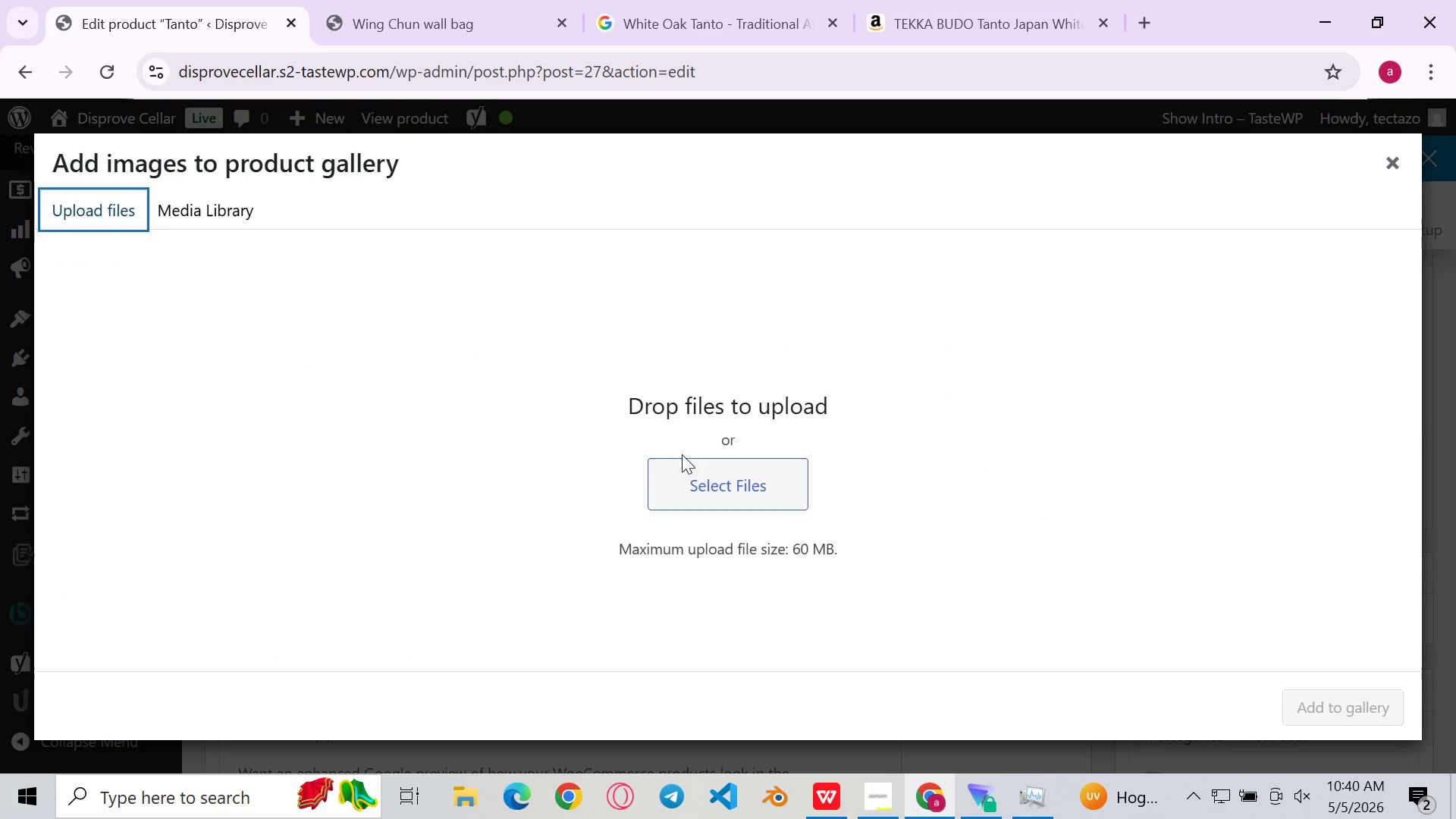 
left_click([687, 463])
 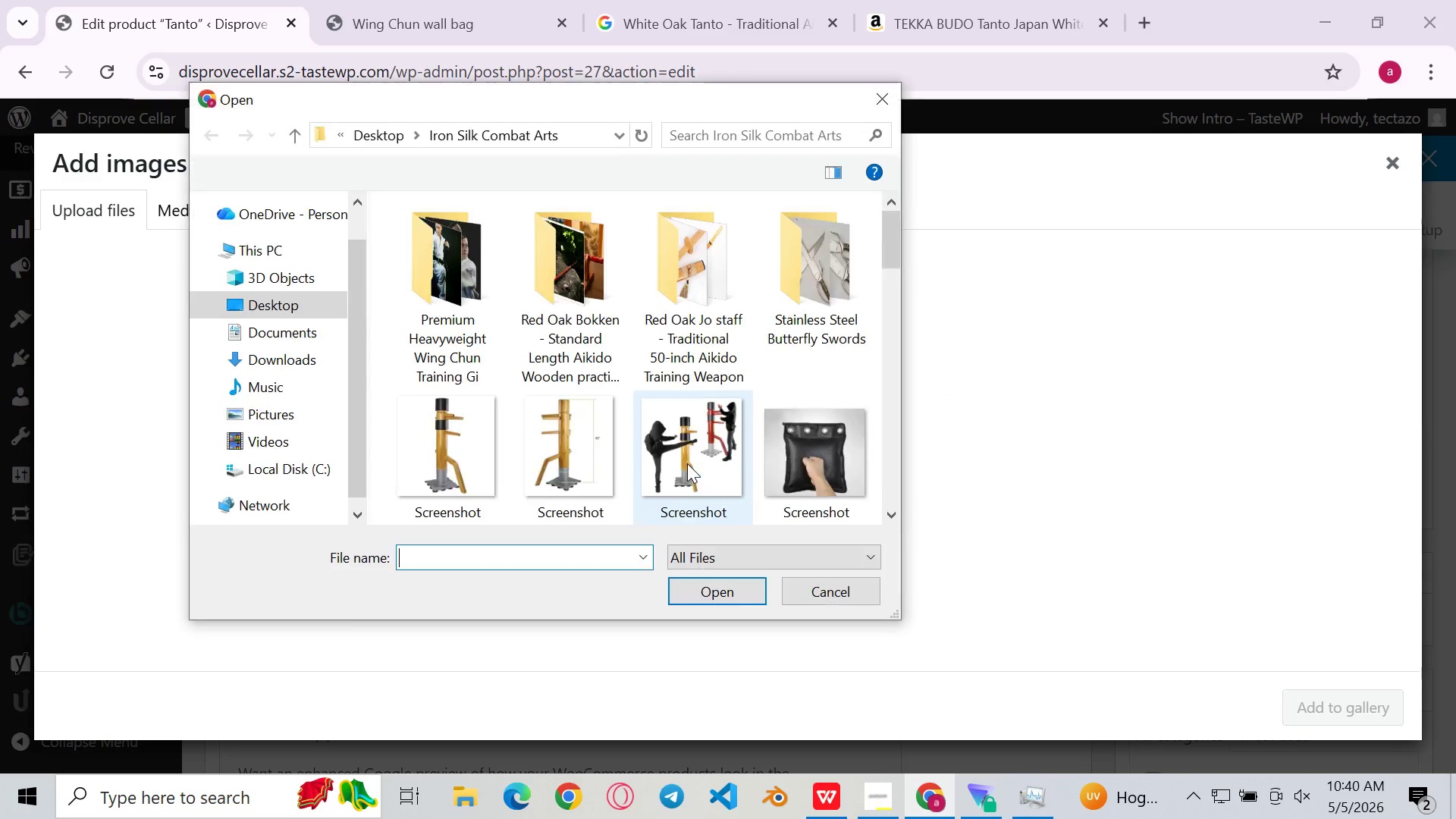 
scroll: coordinate [687, 463], scroll_direction: down, amount: 28.0
 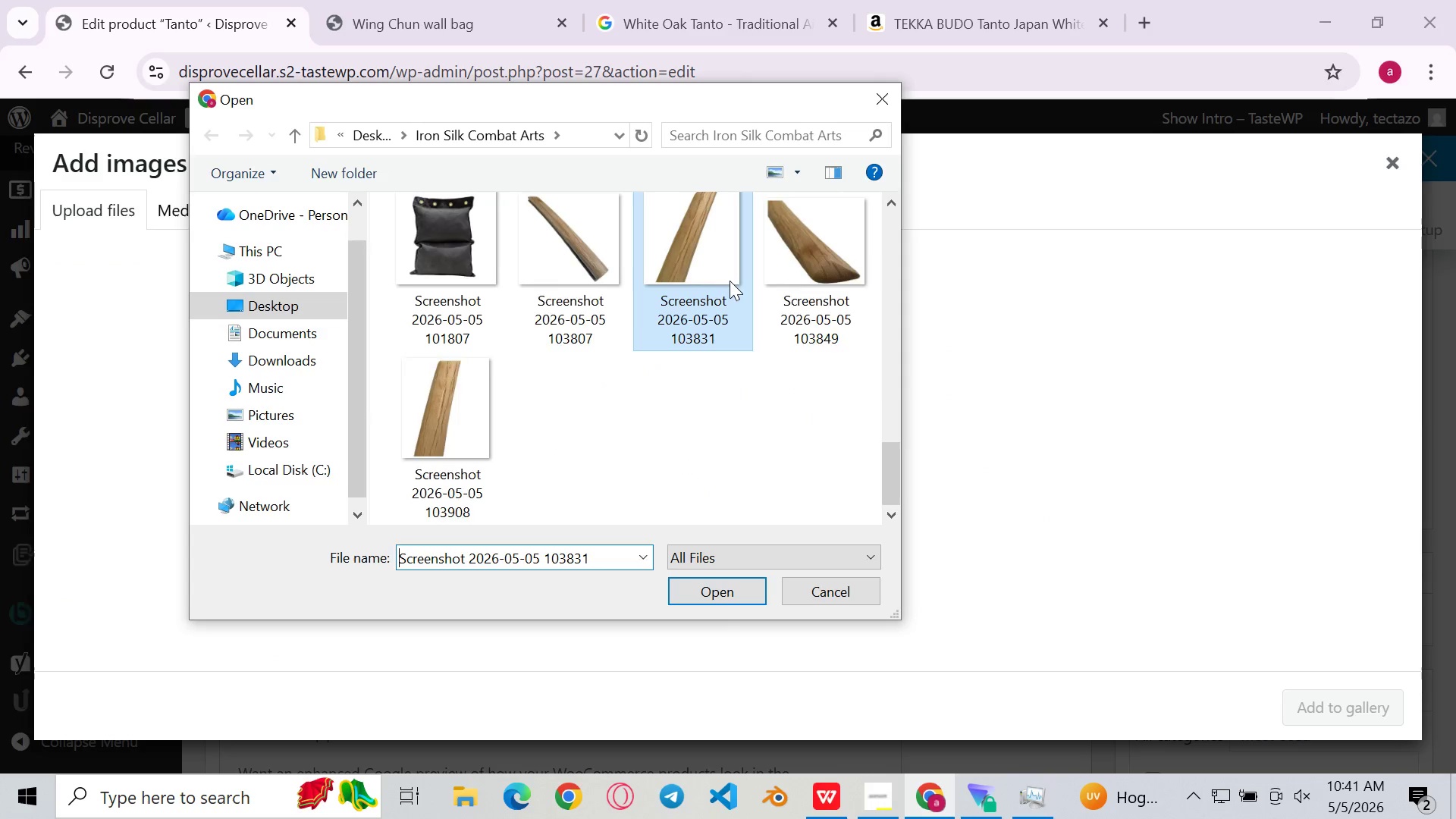 
double_click([730, 281])
 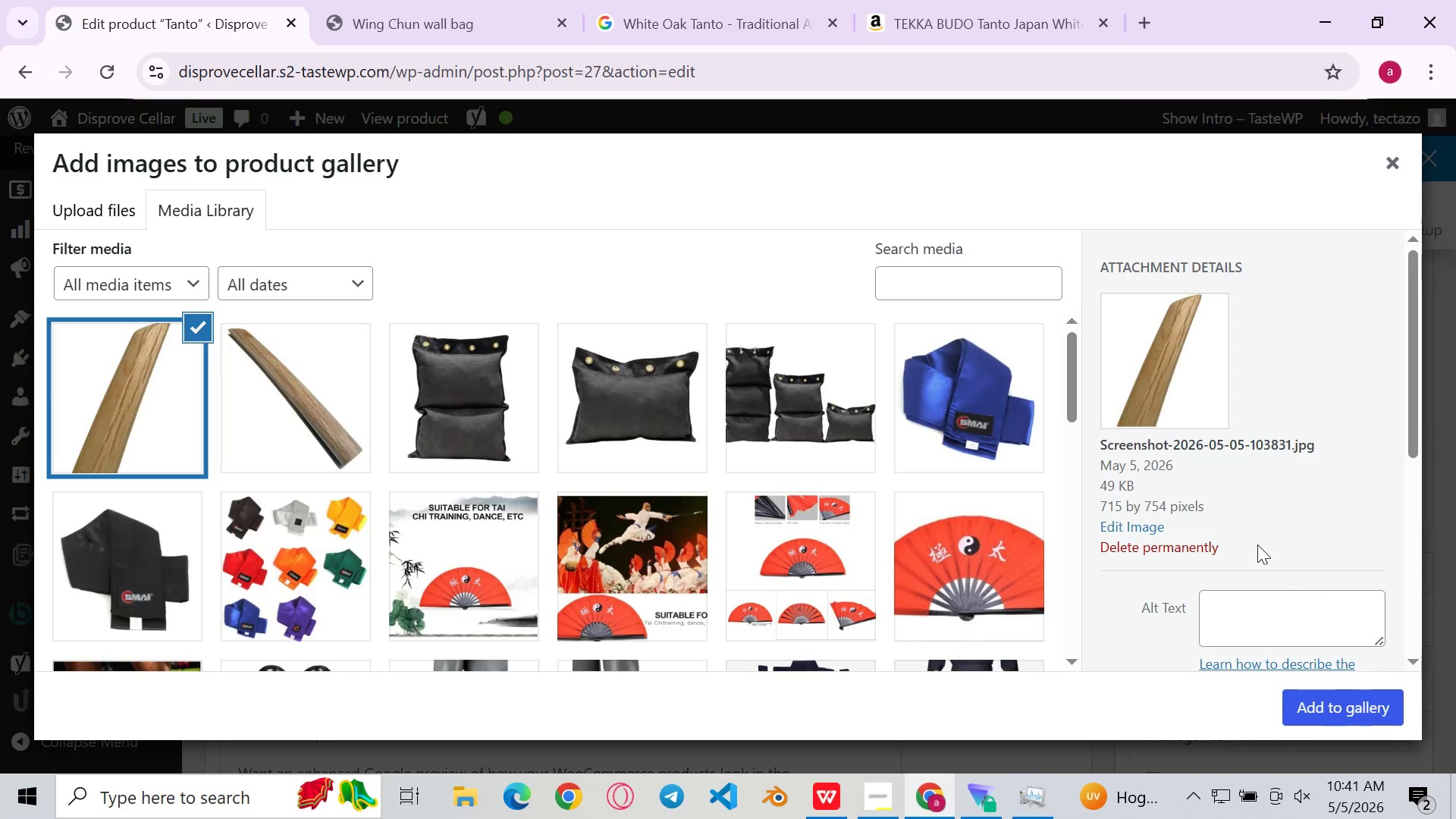 
left_click([1263, 612])
 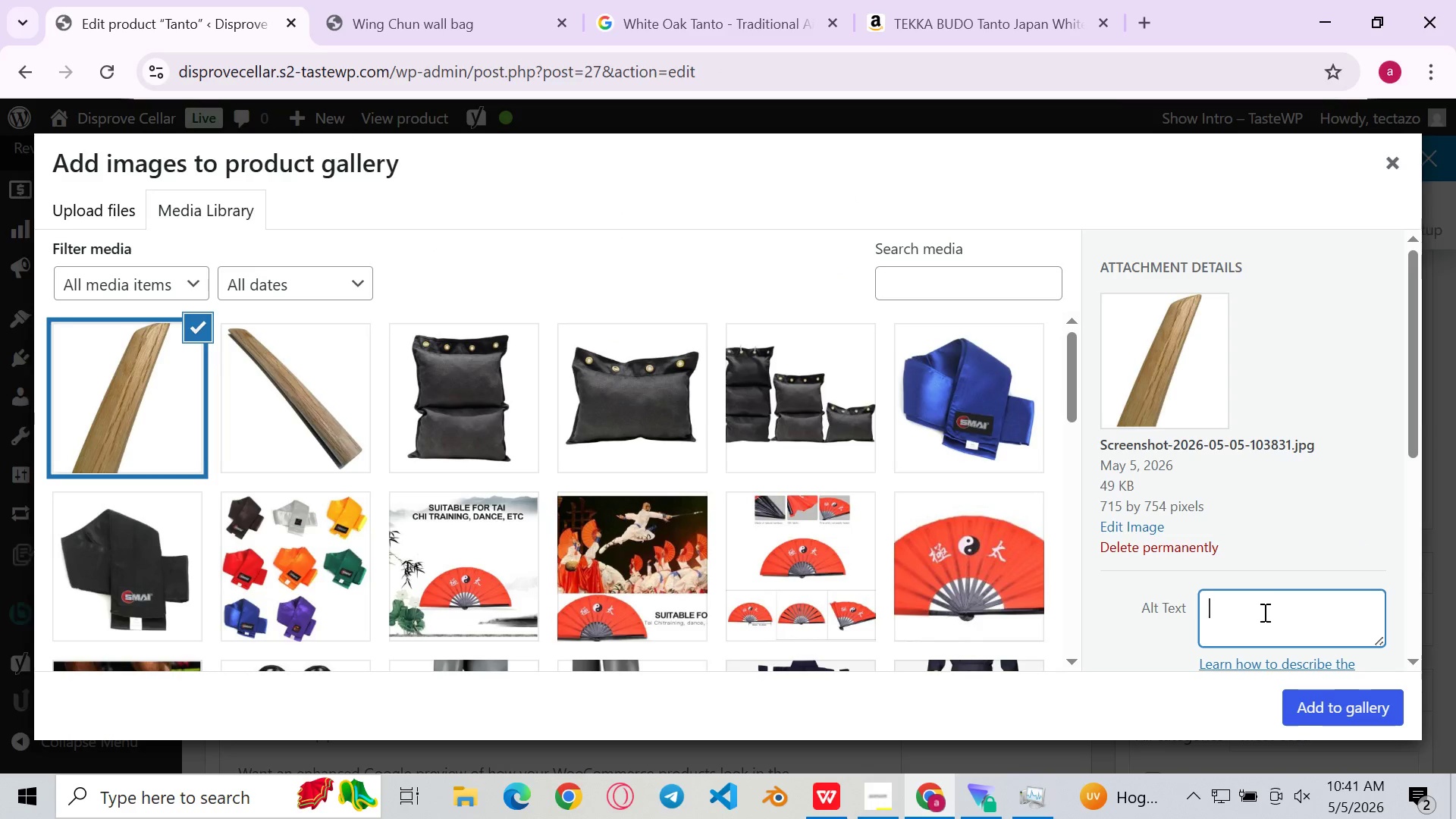 
key(Control+V)
 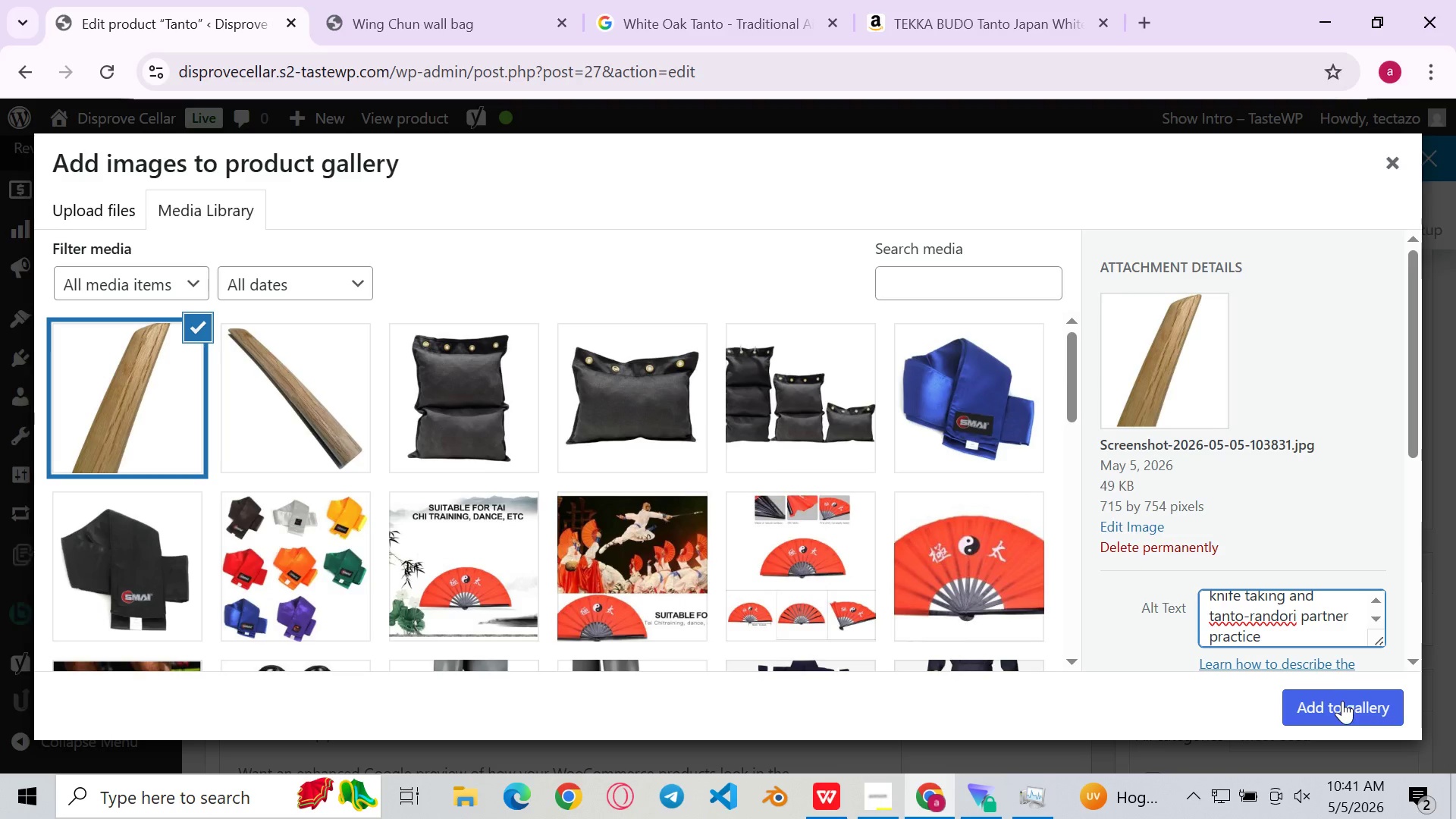 
left_click([1342, 701])
 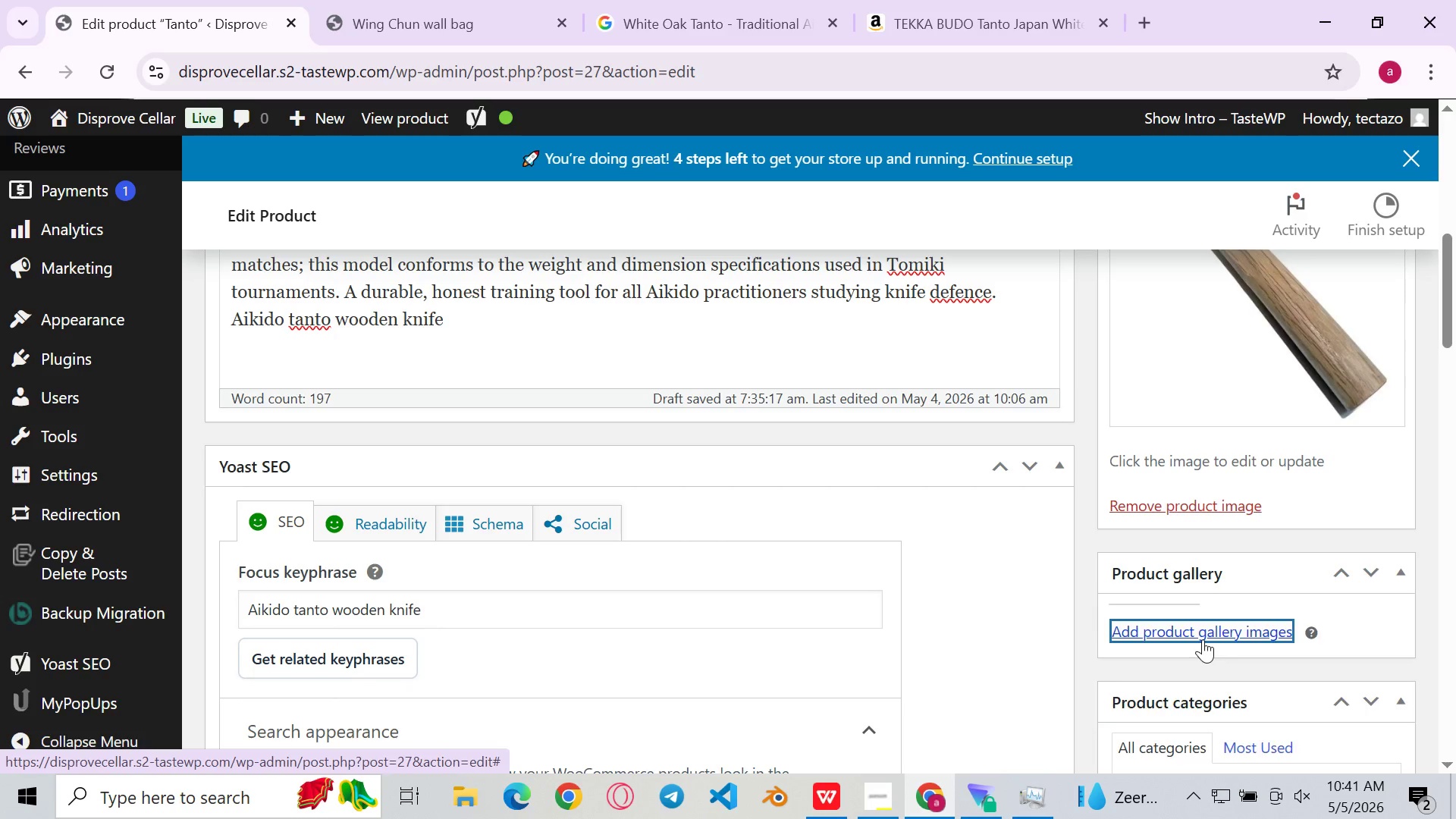 
wait(6.03)
 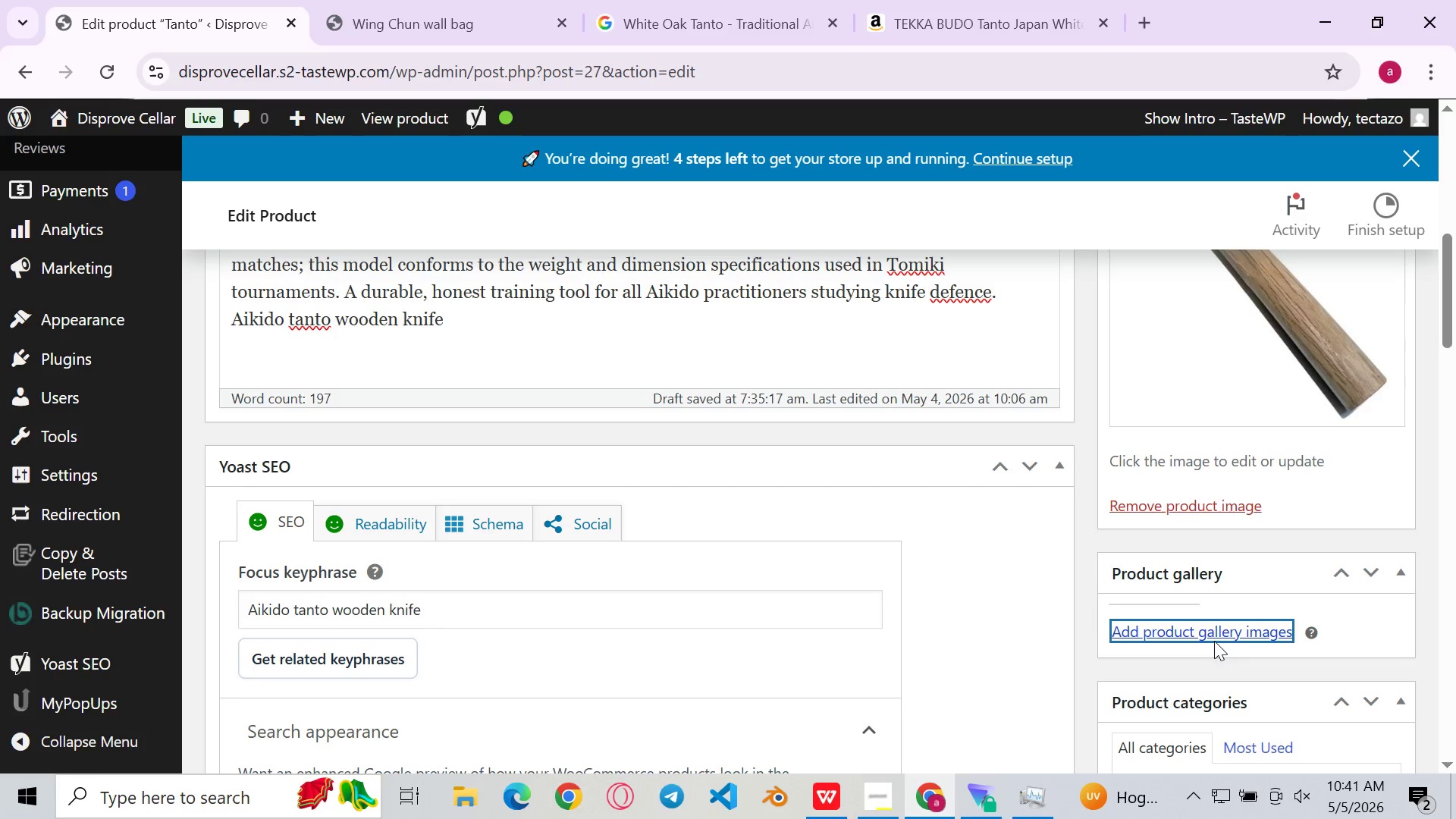 
left_click([1173, 724])
 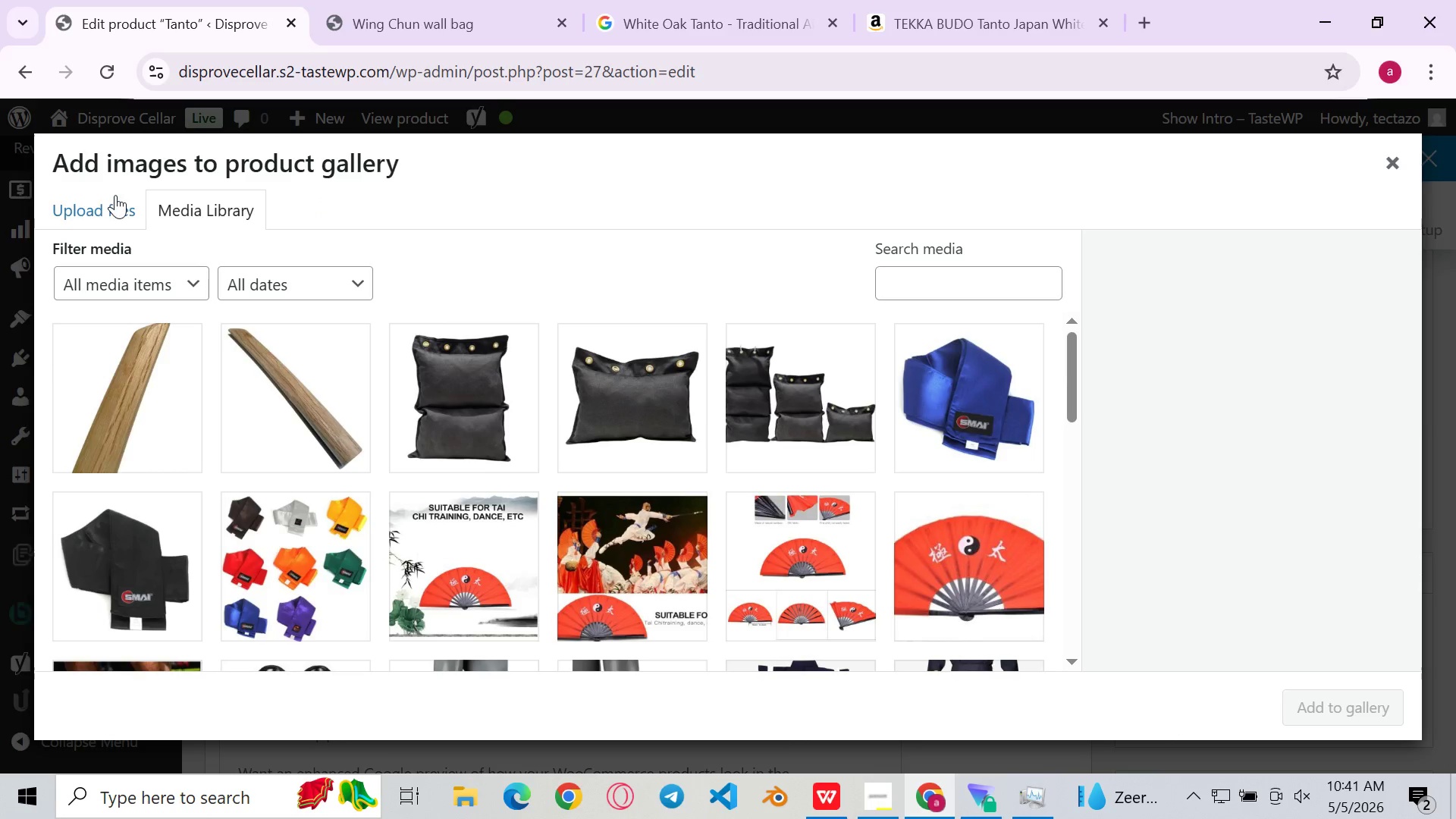 
left_click([104, 183])
 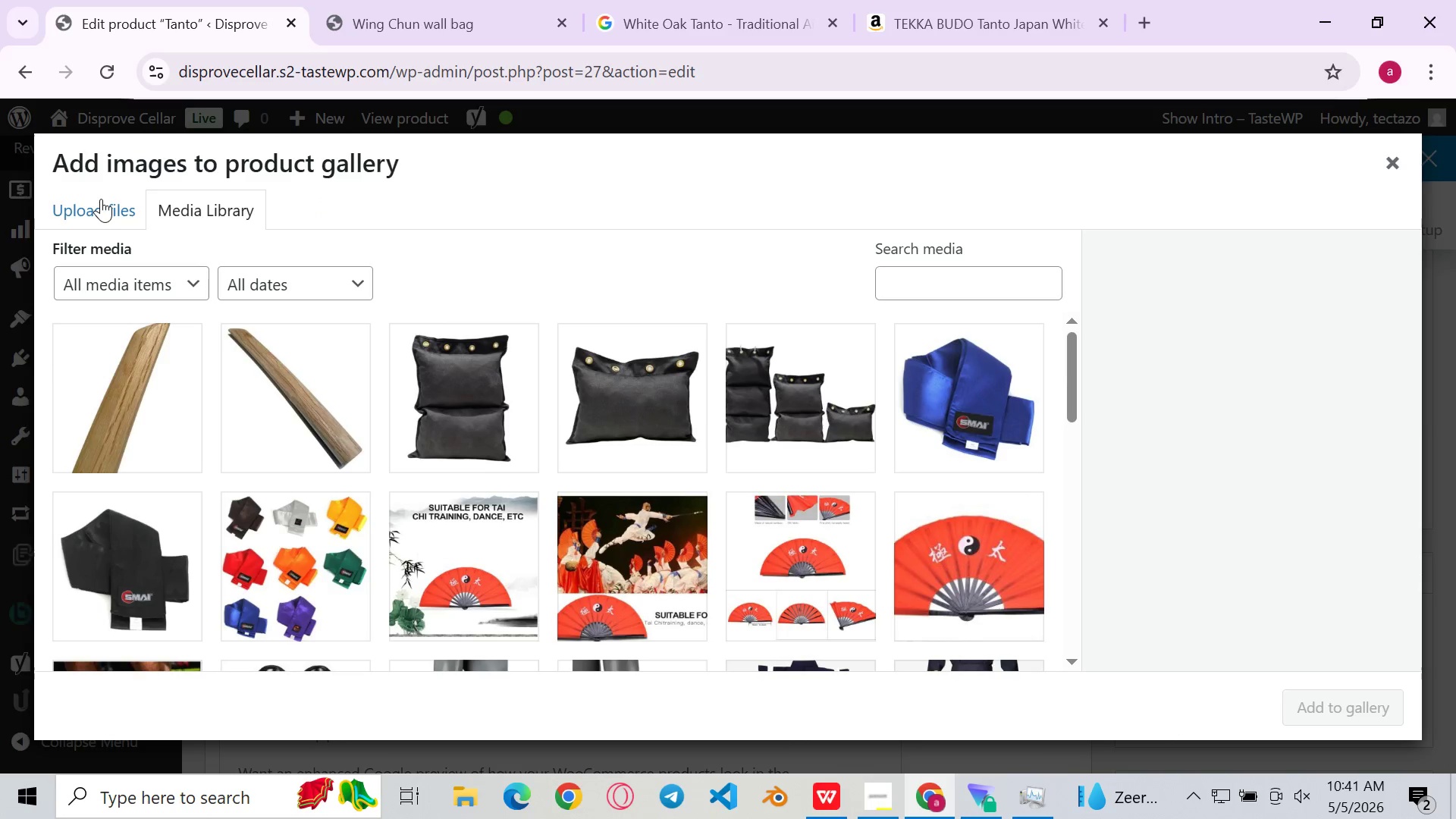 
left_click([101, 199])
 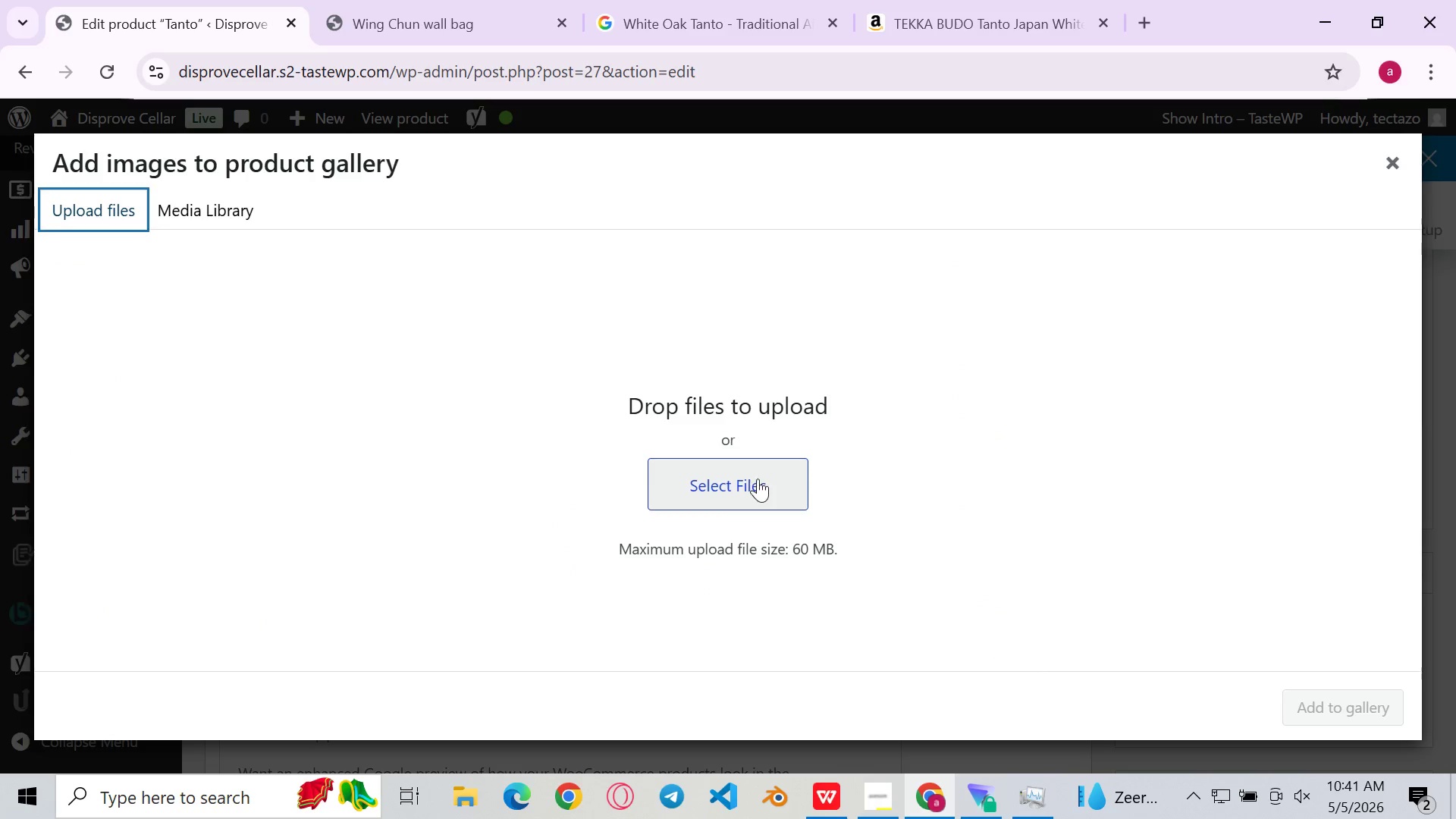 
left_click([758, 481])
 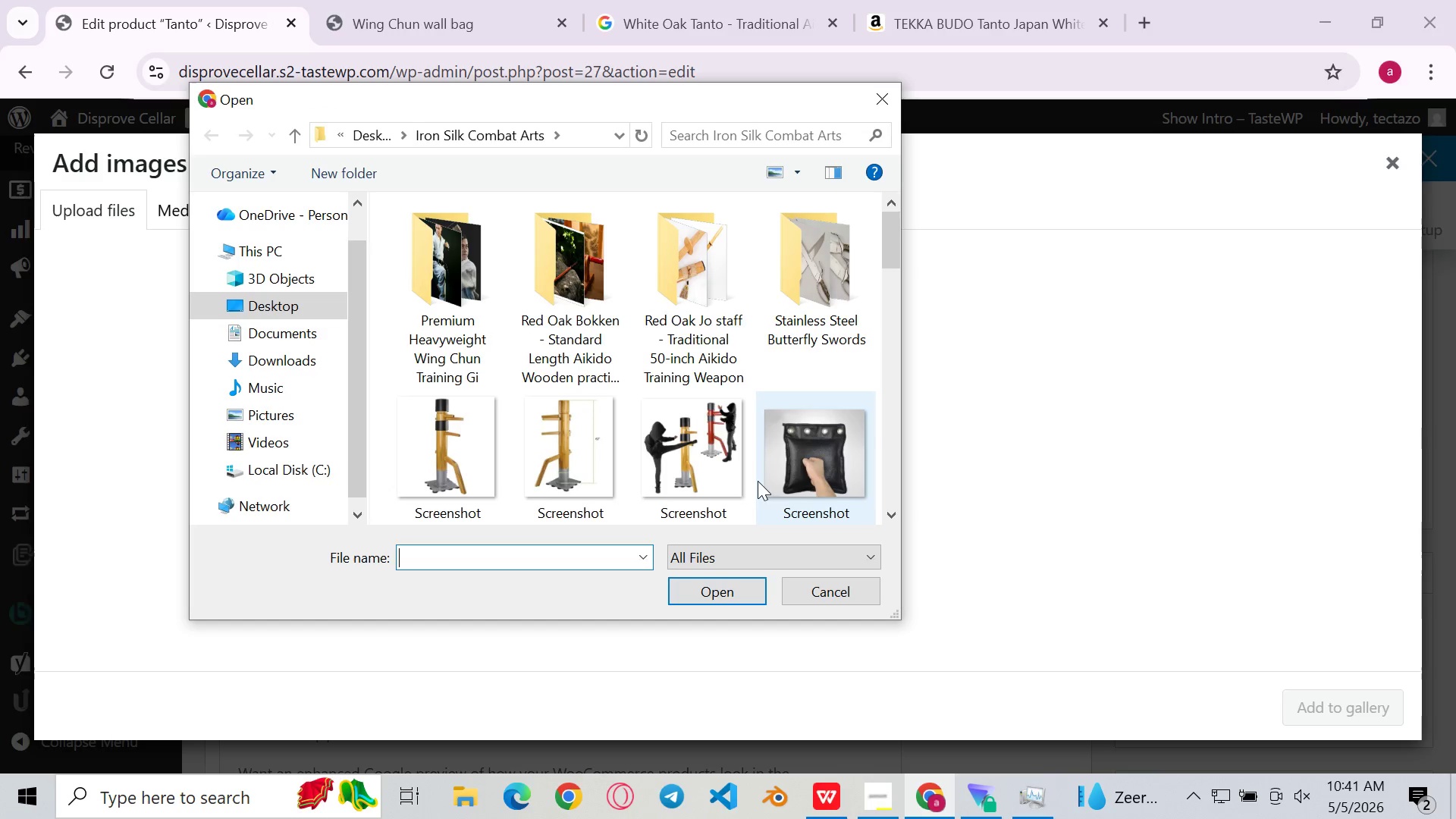 
scroll: coordinate [655, 446], scroll_direction: down, amount: 28.0
 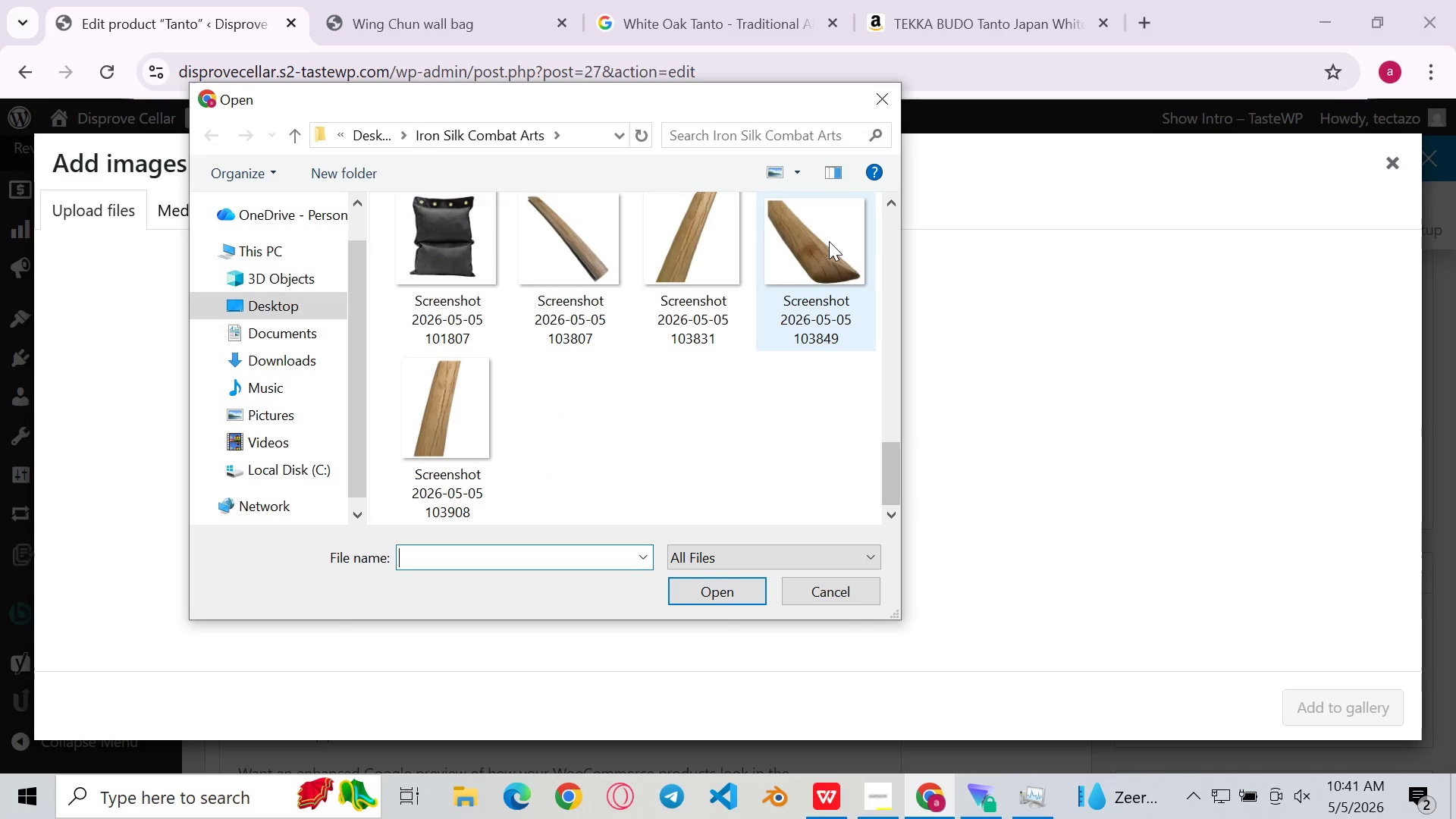 
double_click([829, 241])
 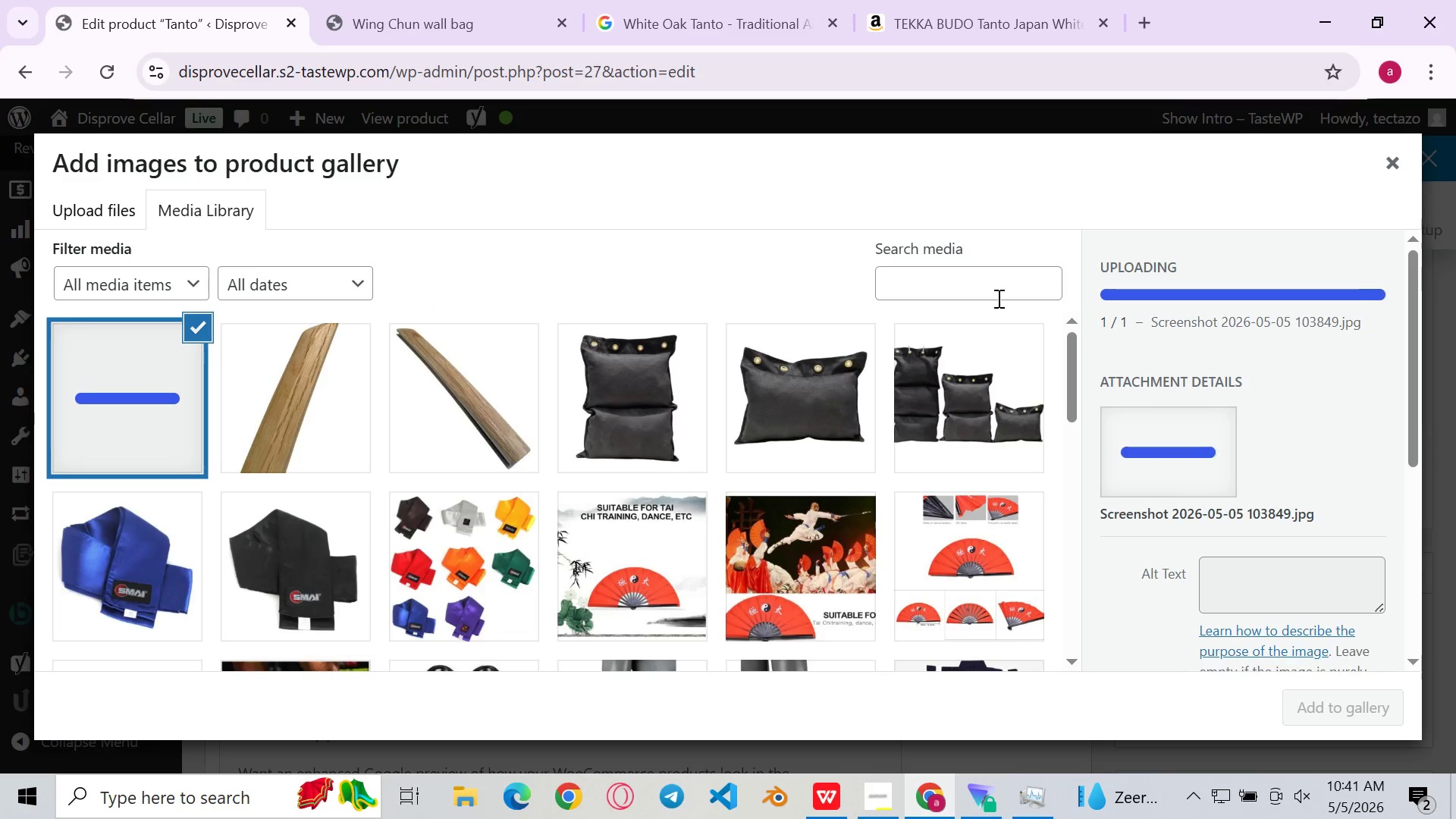 
mouse_move([1260, 563])
 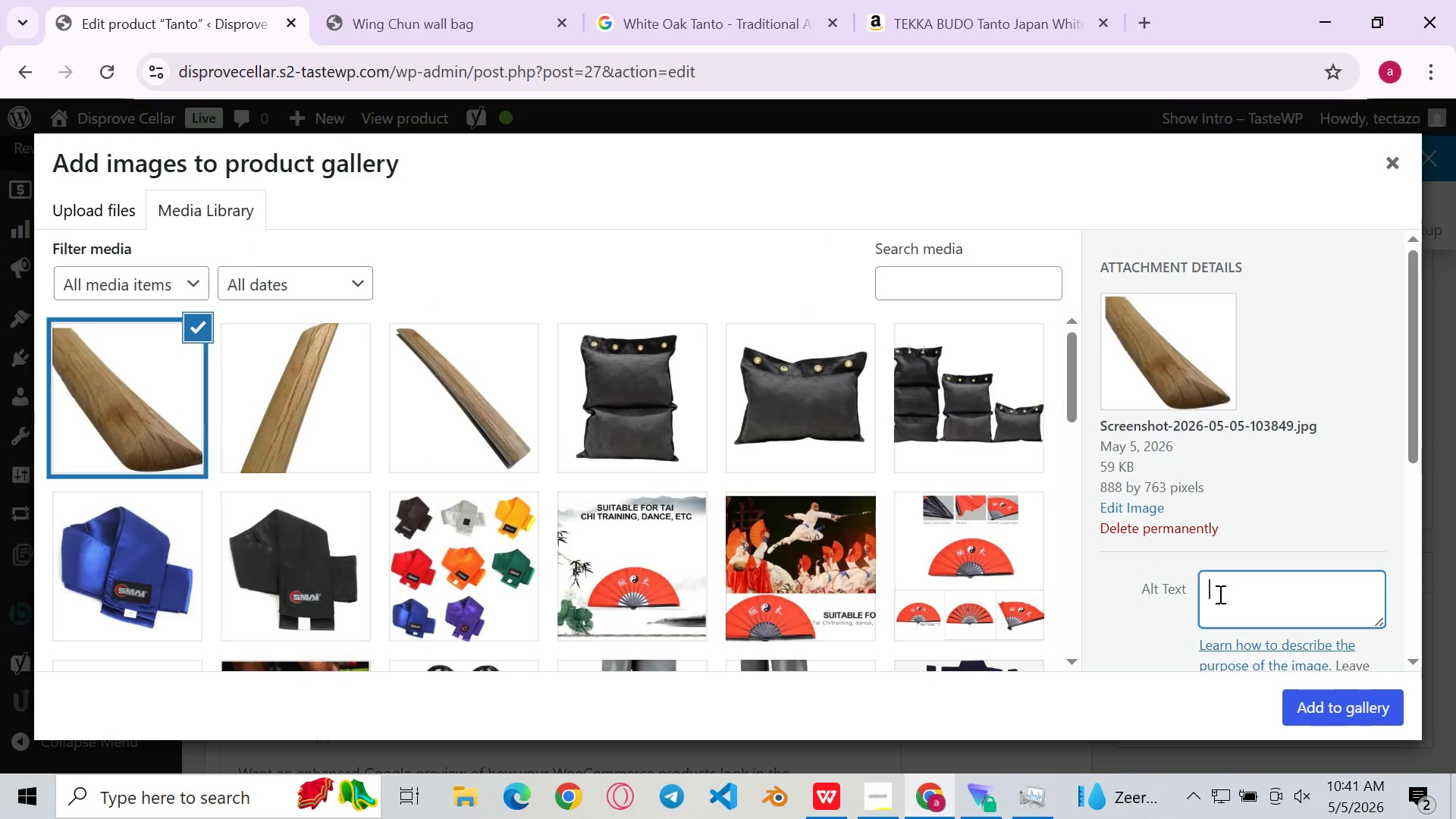 
left_click([1219, 594])
 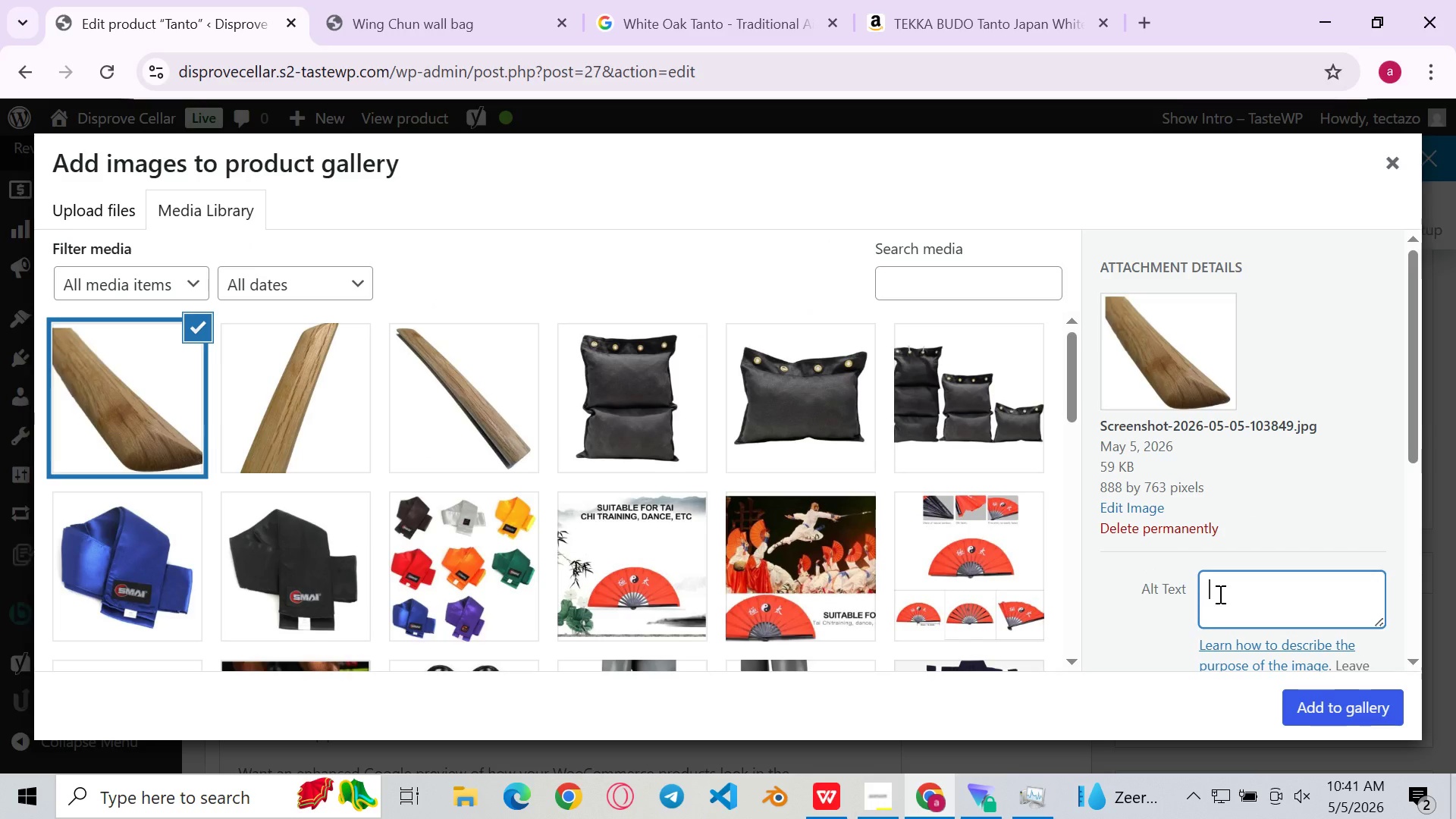 
hold_key(key=ControlLeft, duration=0.42)
 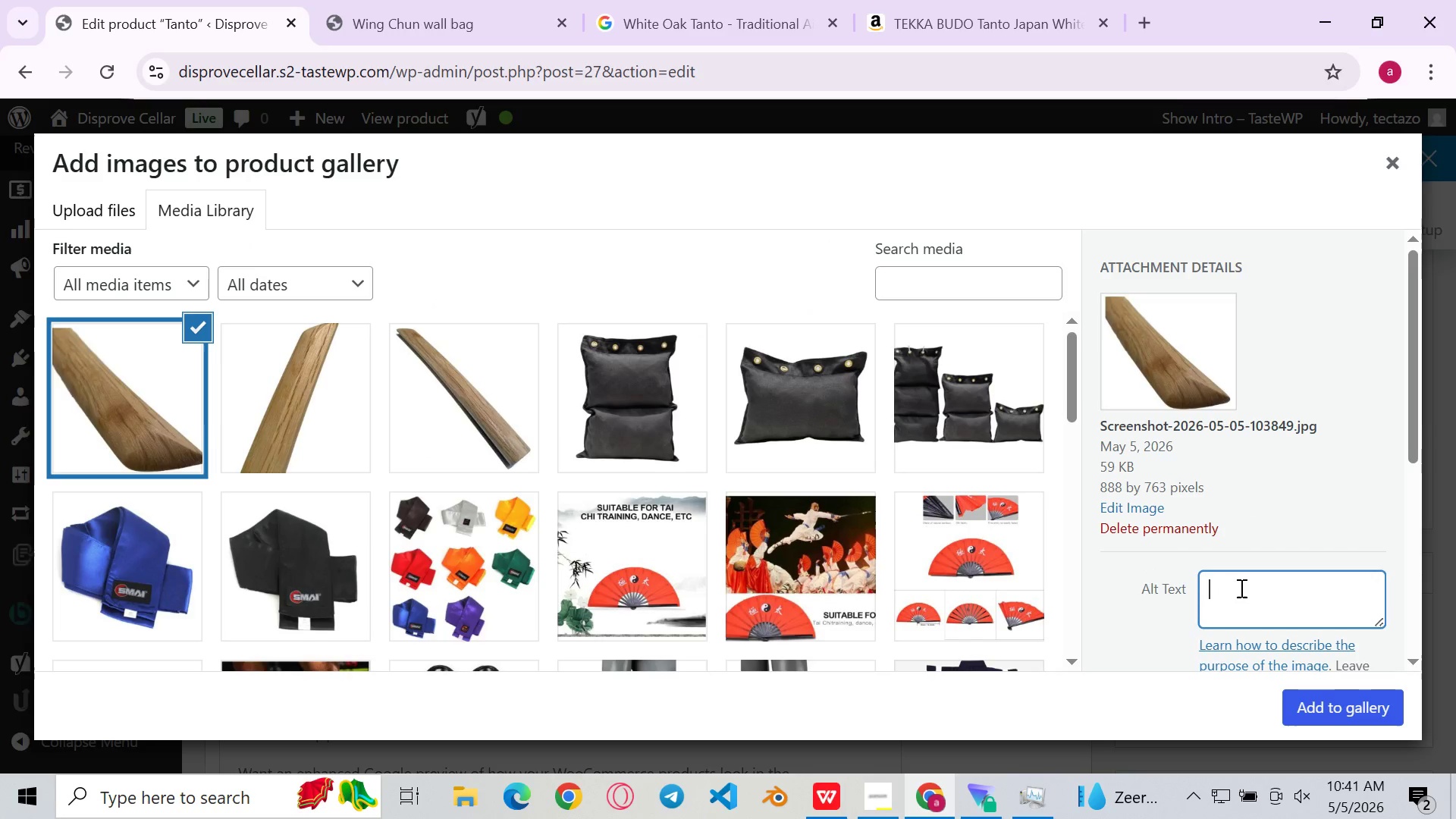 
key(Control+V)
 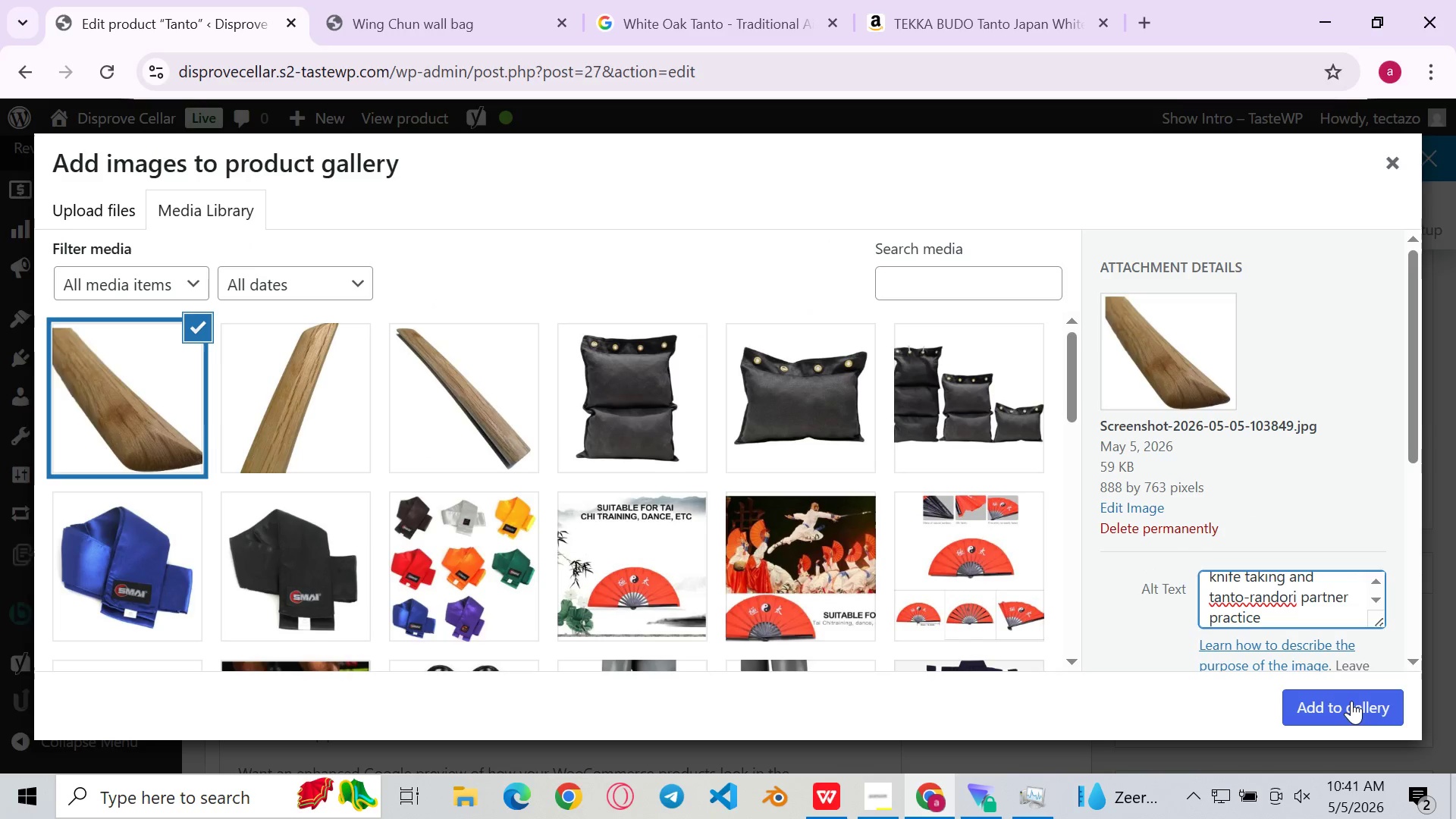 
left_click([1351, 701])
 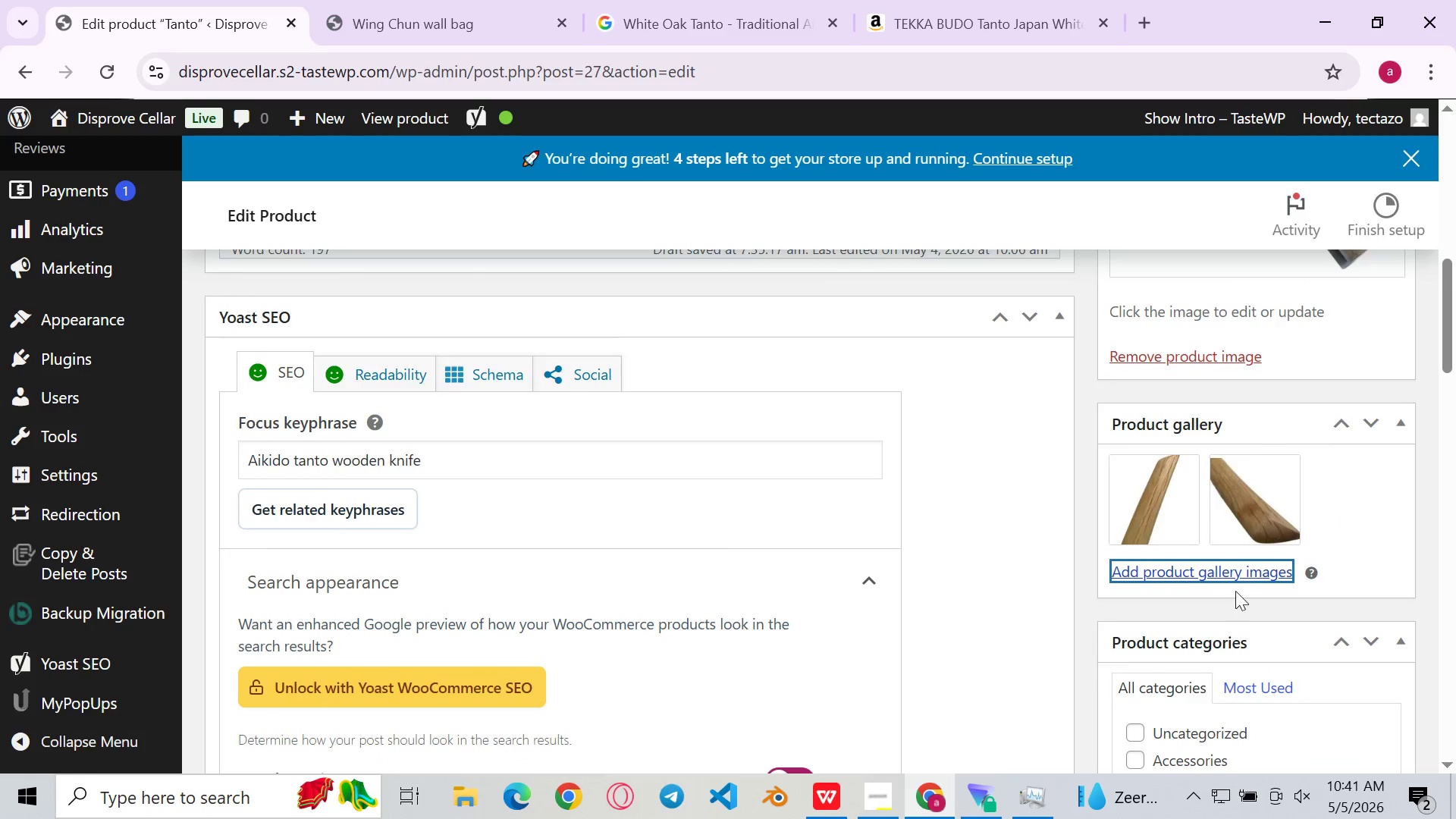 
left_click([1200, 578])
 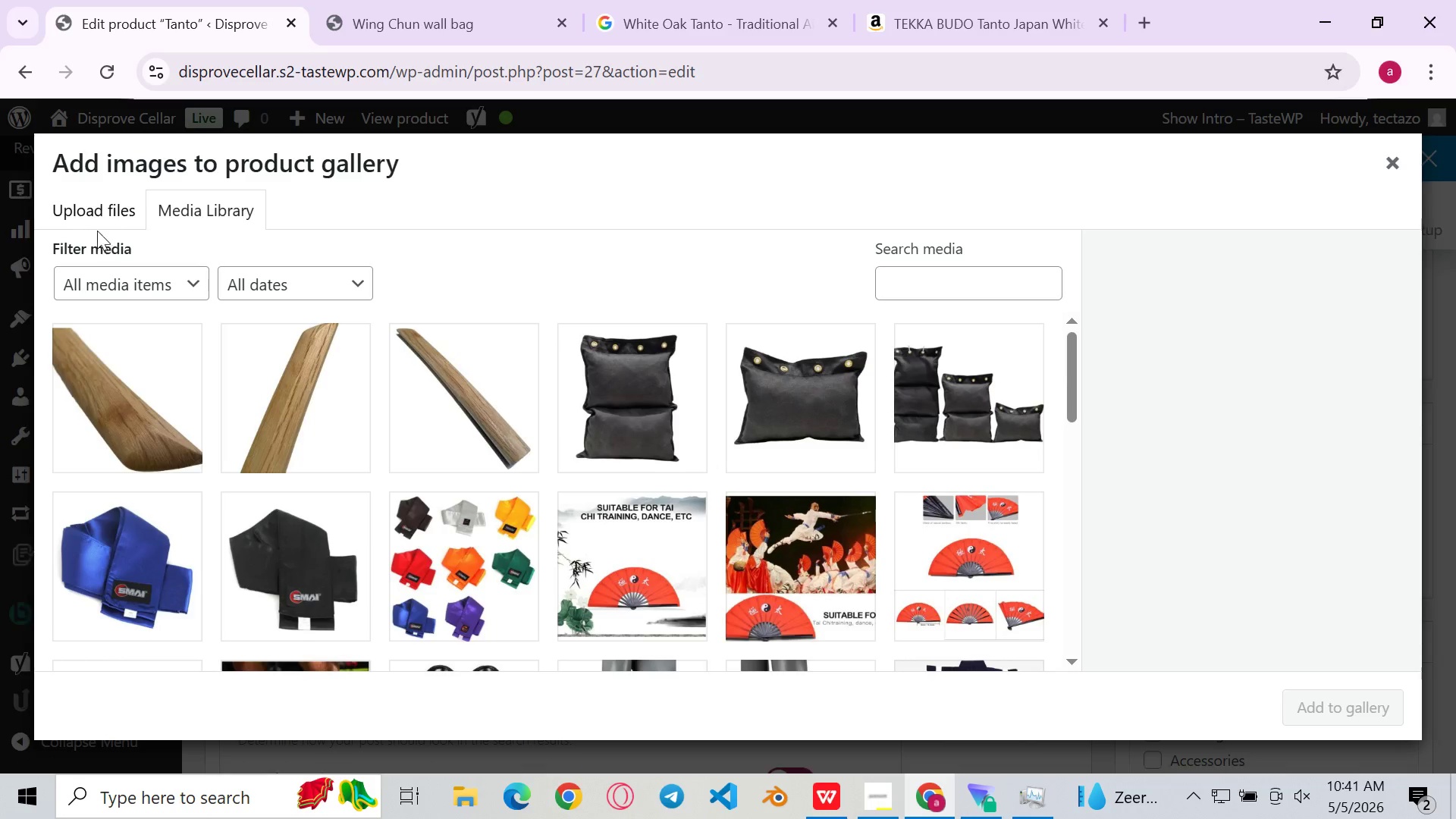 
left_click([74, 197])
 